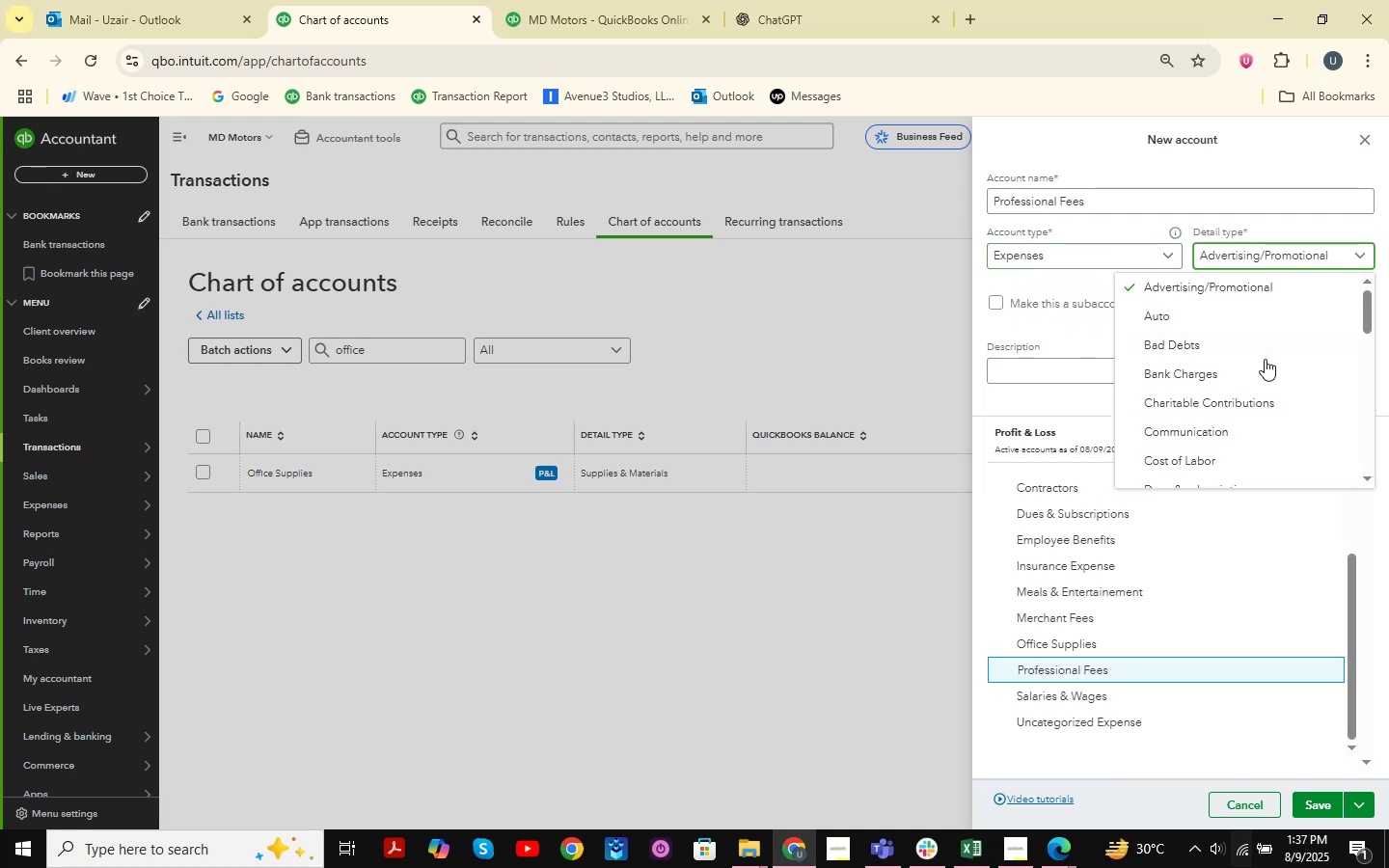 
scroll: coordinate [1255, 385], scroll_direction: down, amount: 5.0
 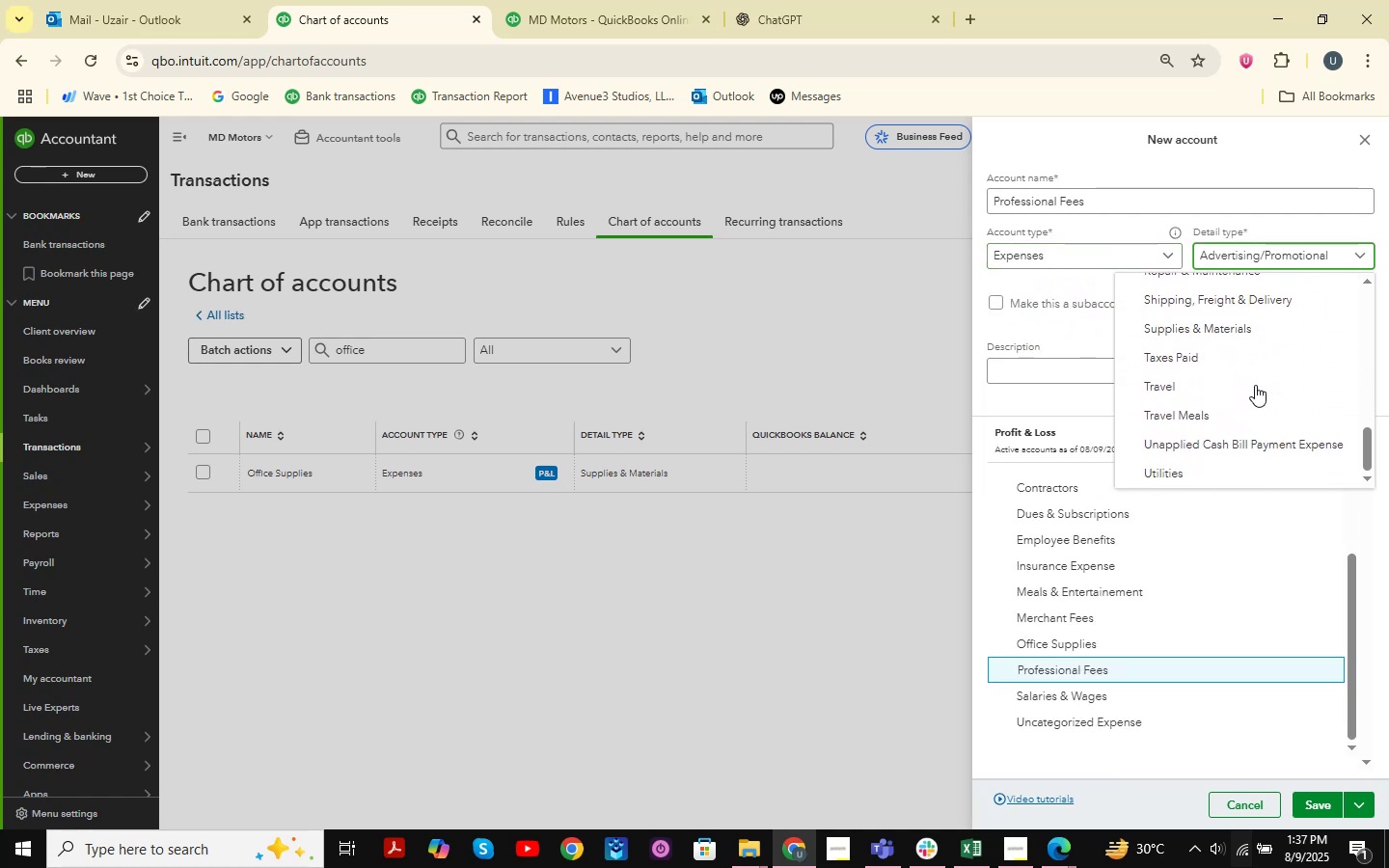 
scroll: coordinate [1255, 385], scroll_direction: up, amount: 5.0
 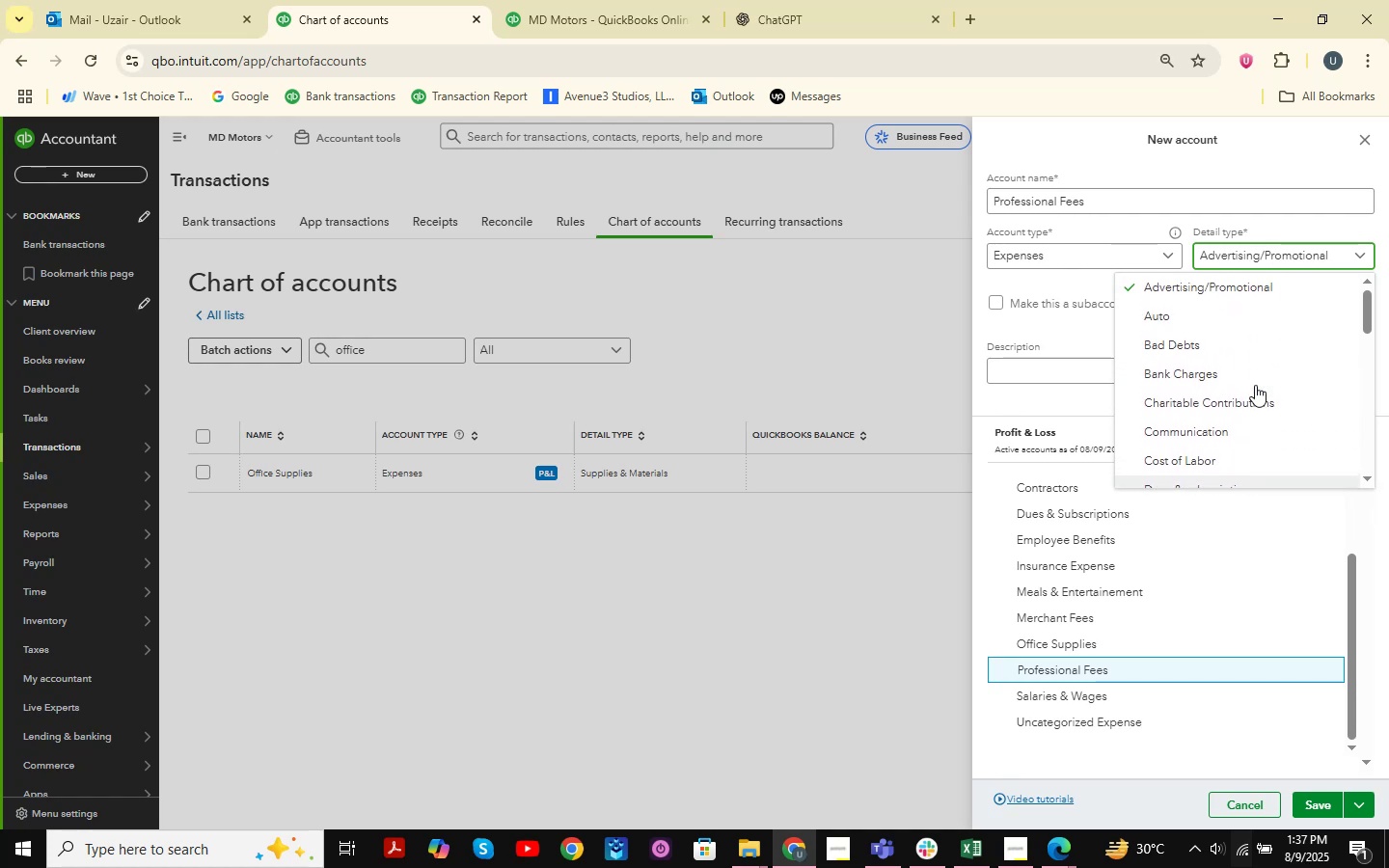 
scroll: coordinate [1255, 385], scroll_direction: down, amount: 2.0
 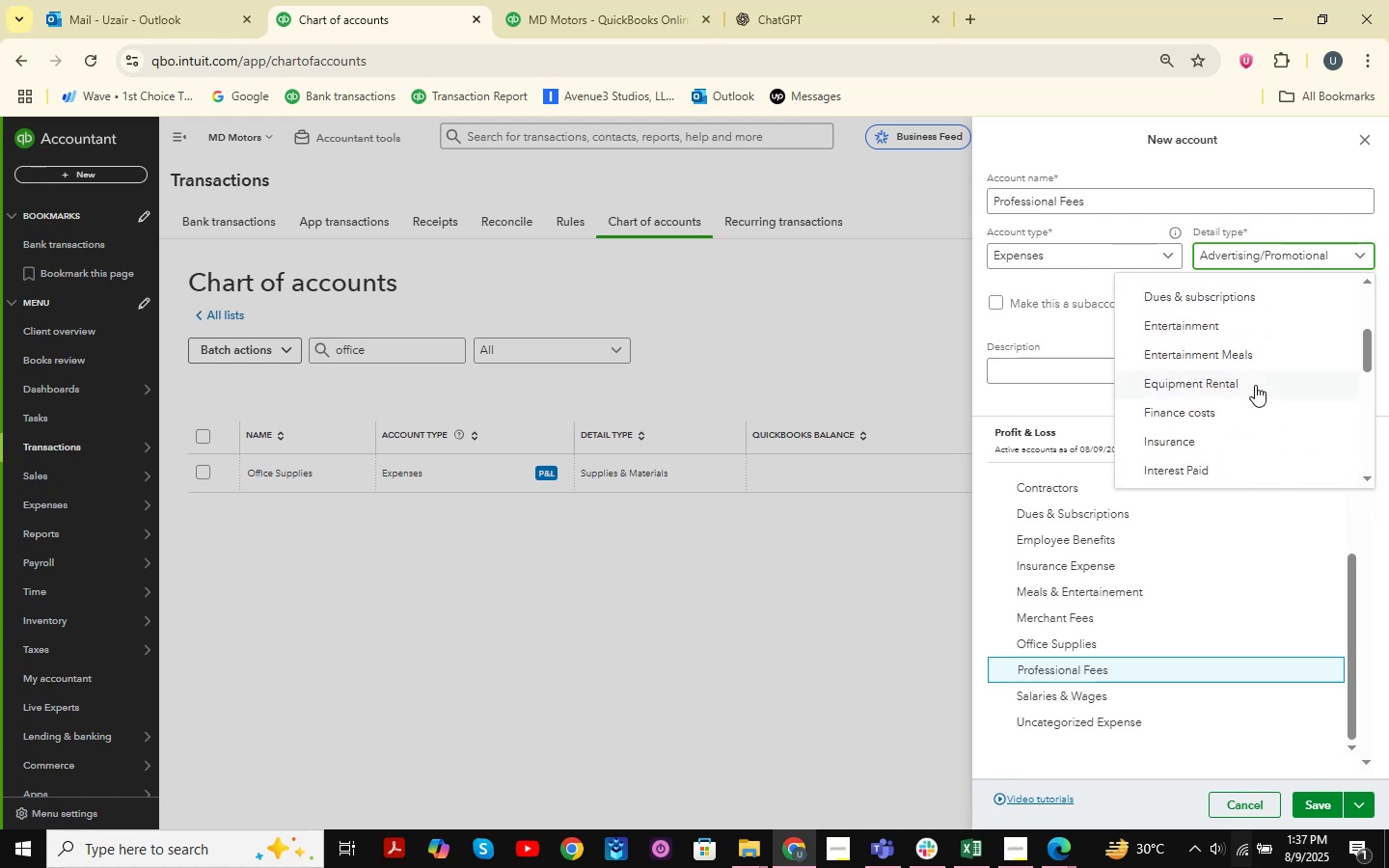 
scroll: coordinate [1255, 385], scroll_direction: up, amount: 1.0
 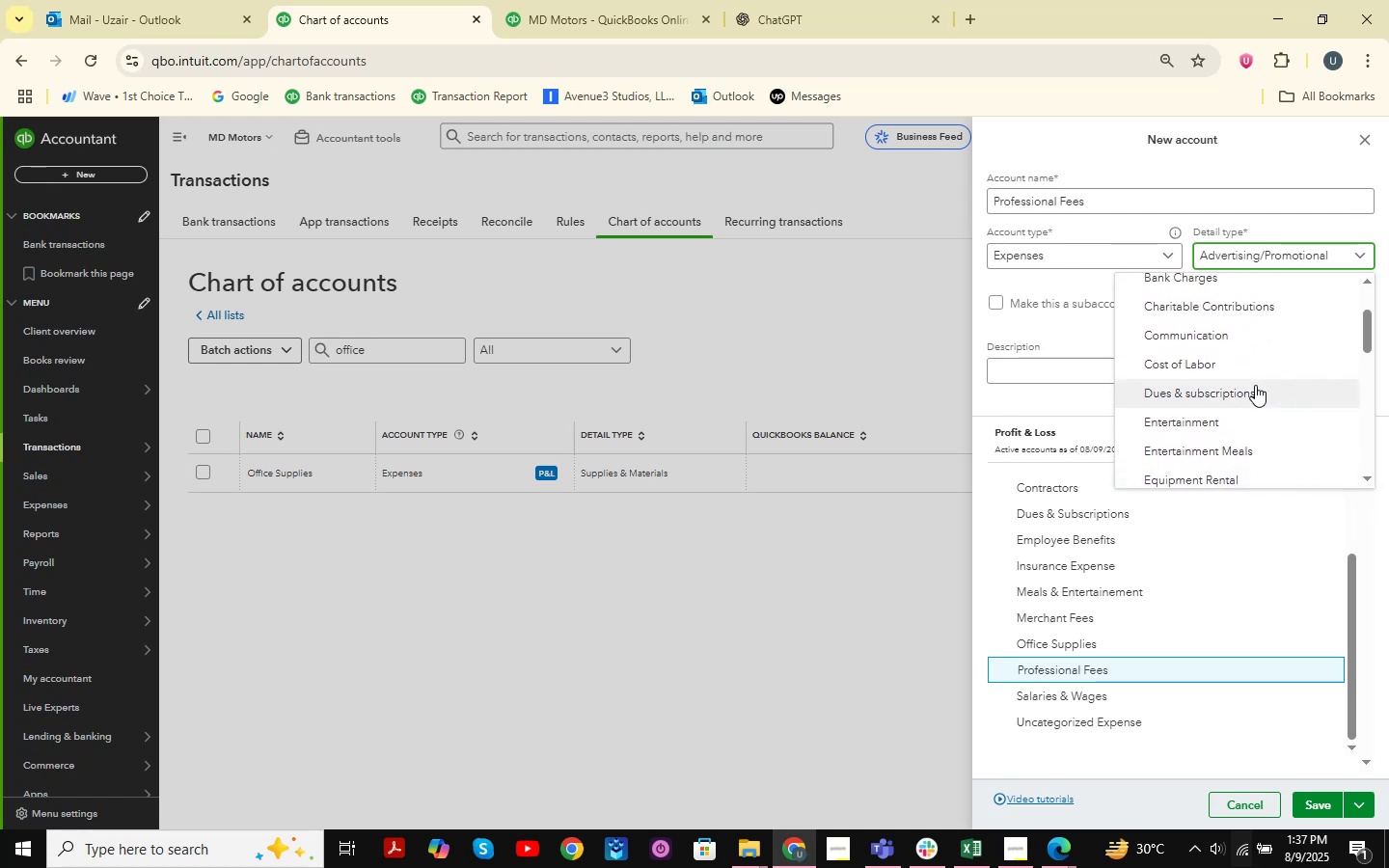 
scroll: coordinate [1238, 451], scroll_direction: down, amount: 4.0
 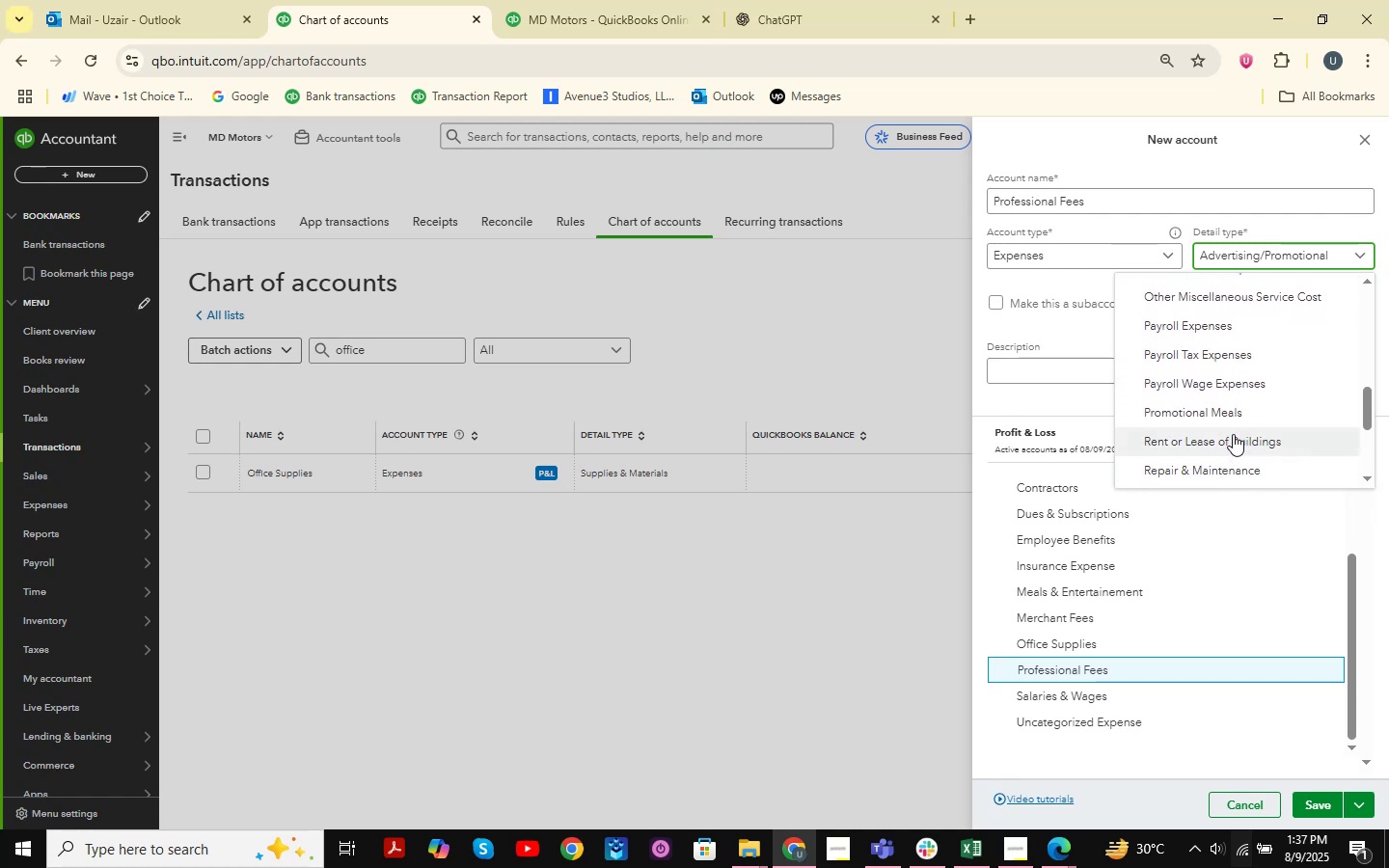 
scroll: coordinate [1233, 431], scroll_direction: up, amount: 1.0
 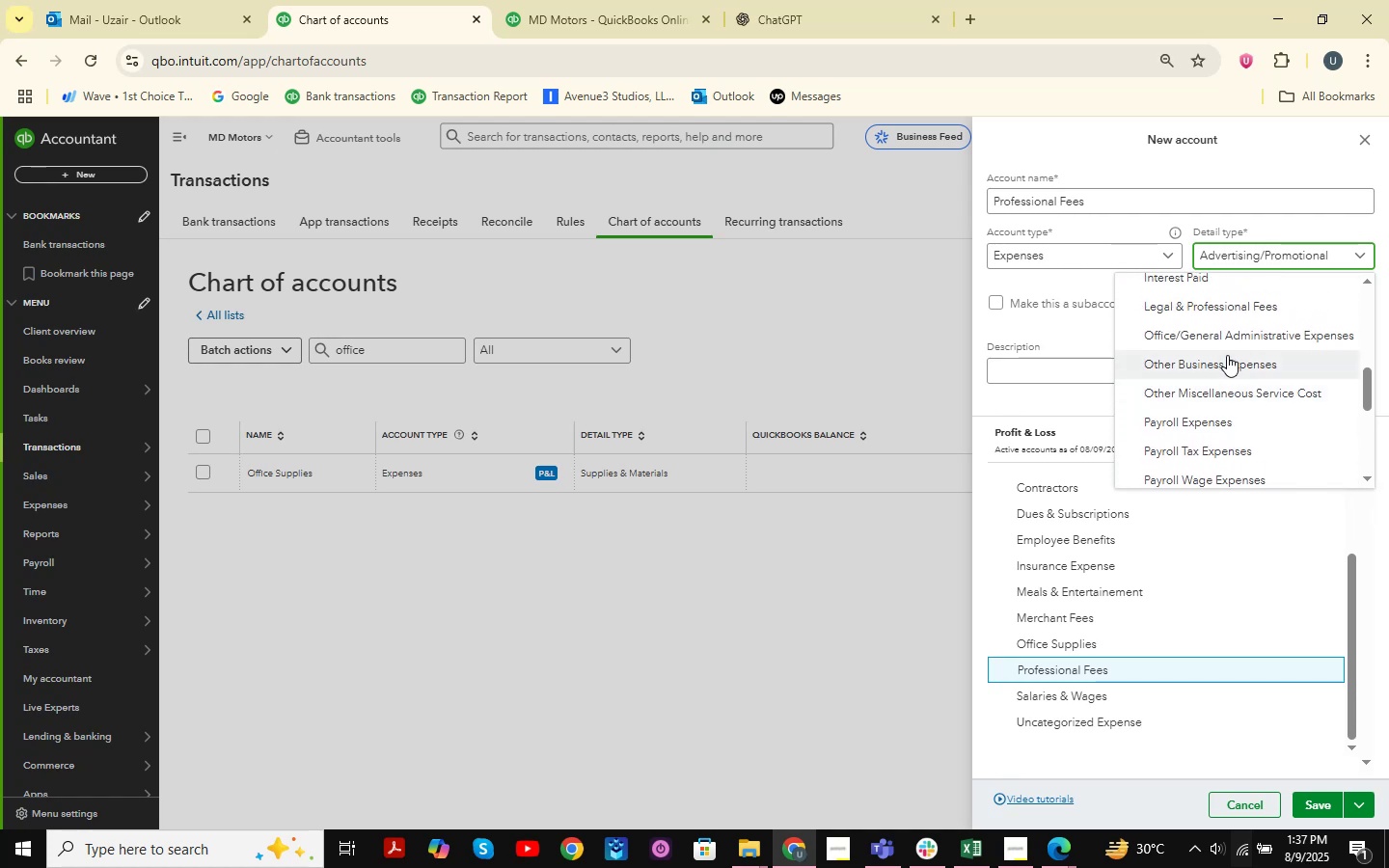 
left_click([1227, 355])
 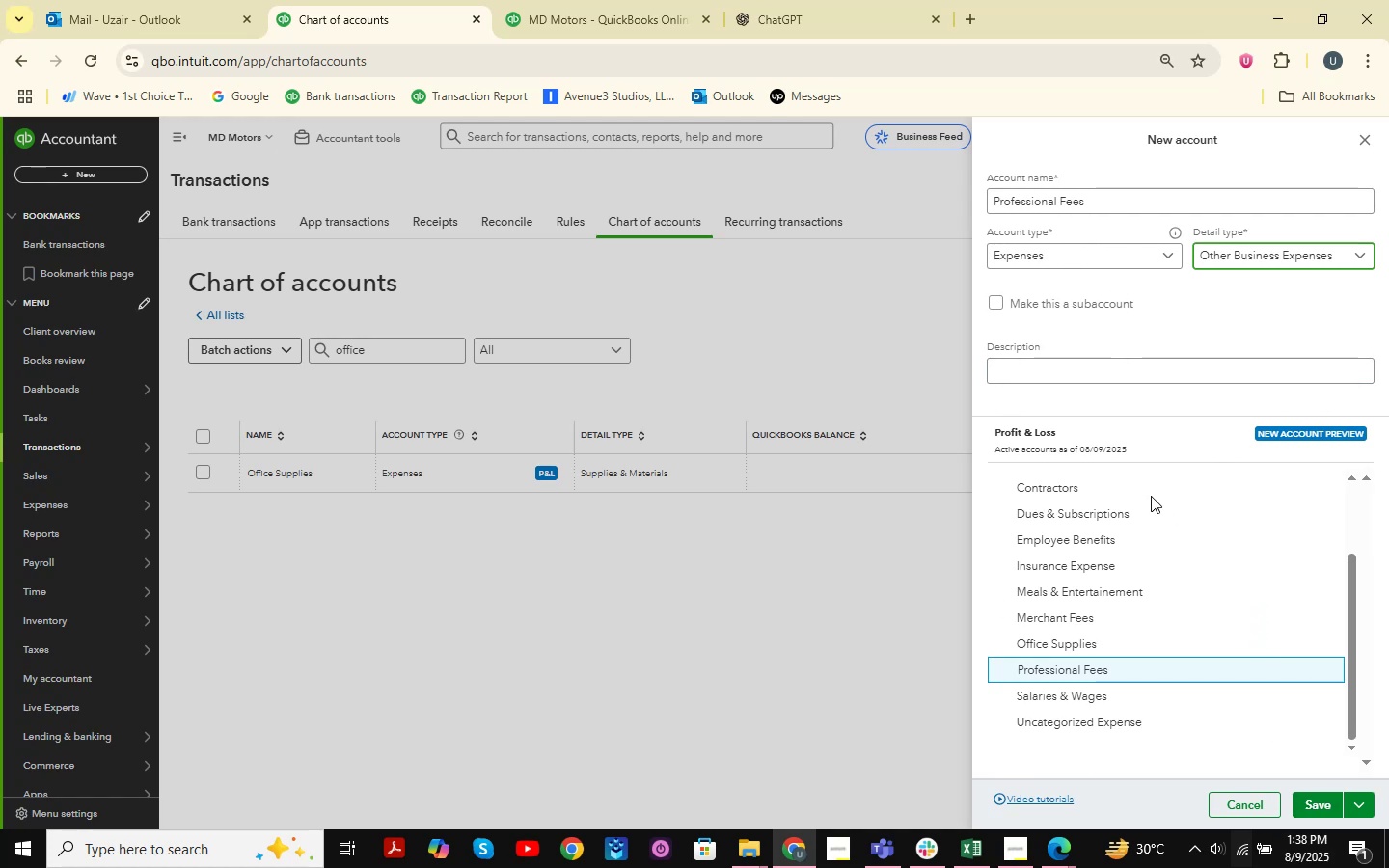 
wait(23.51)
 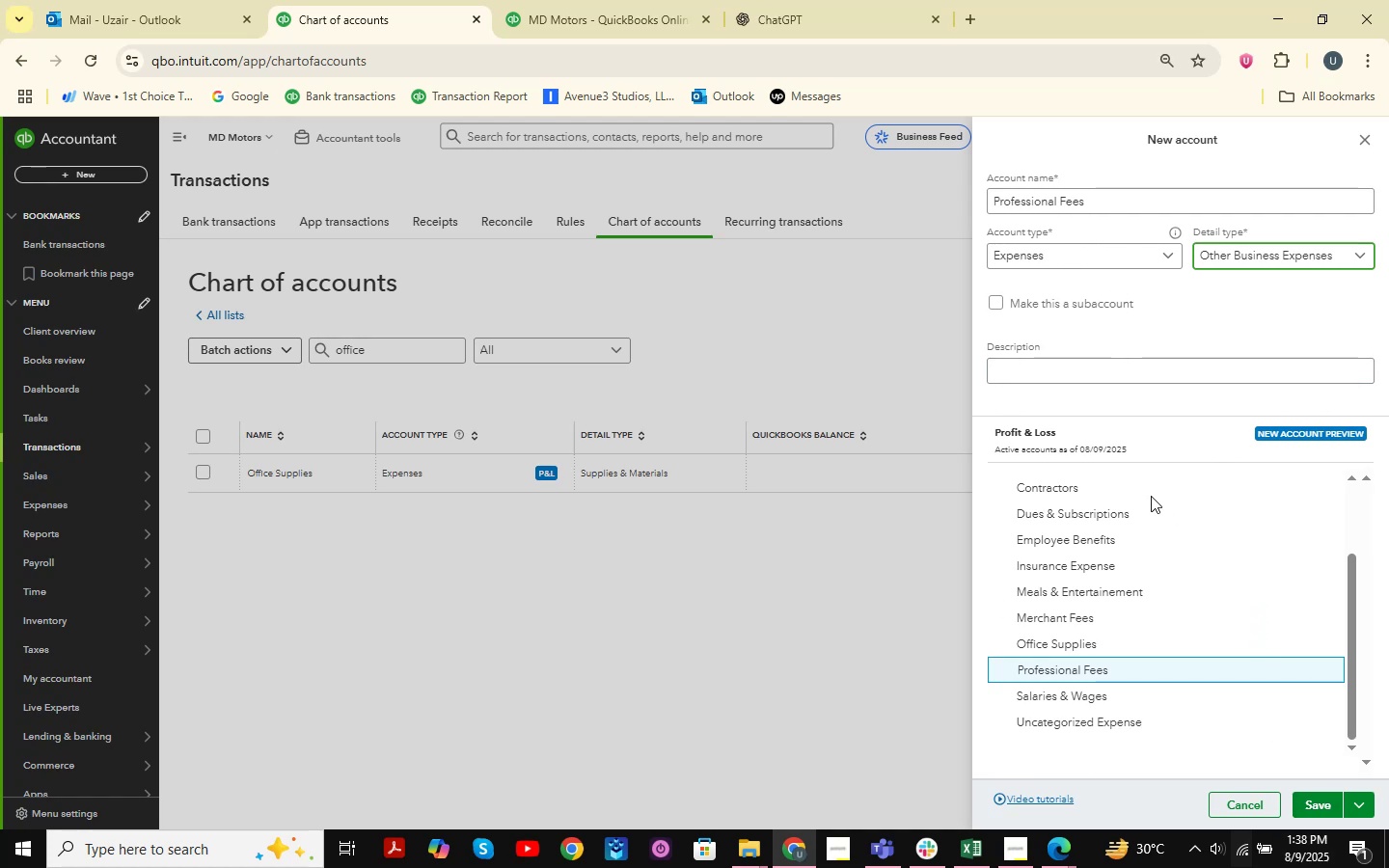 
left_click([1311, 815])
 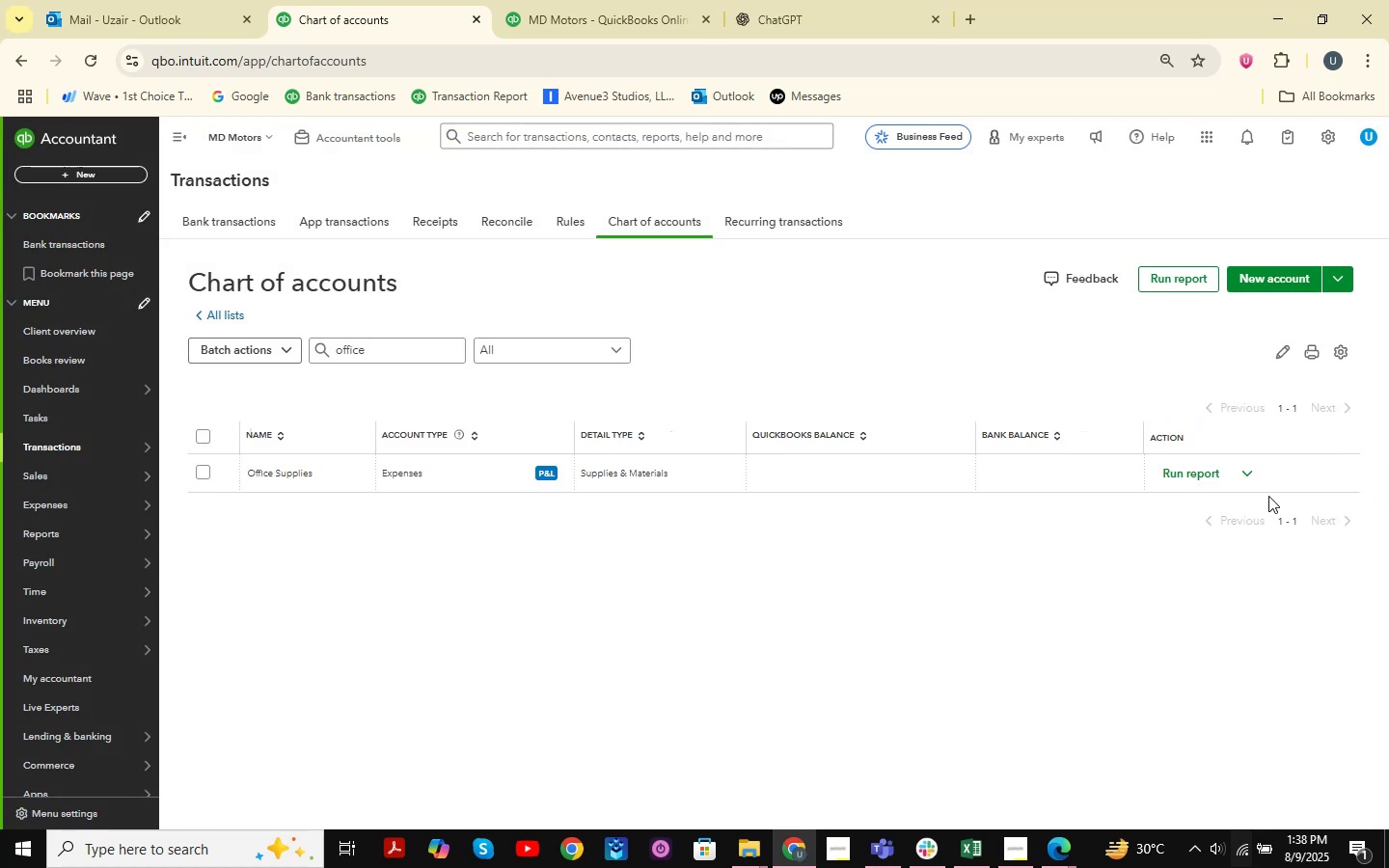 
scroll: coordinate [890, 411], scroll_direction: none, amount: 0.0
 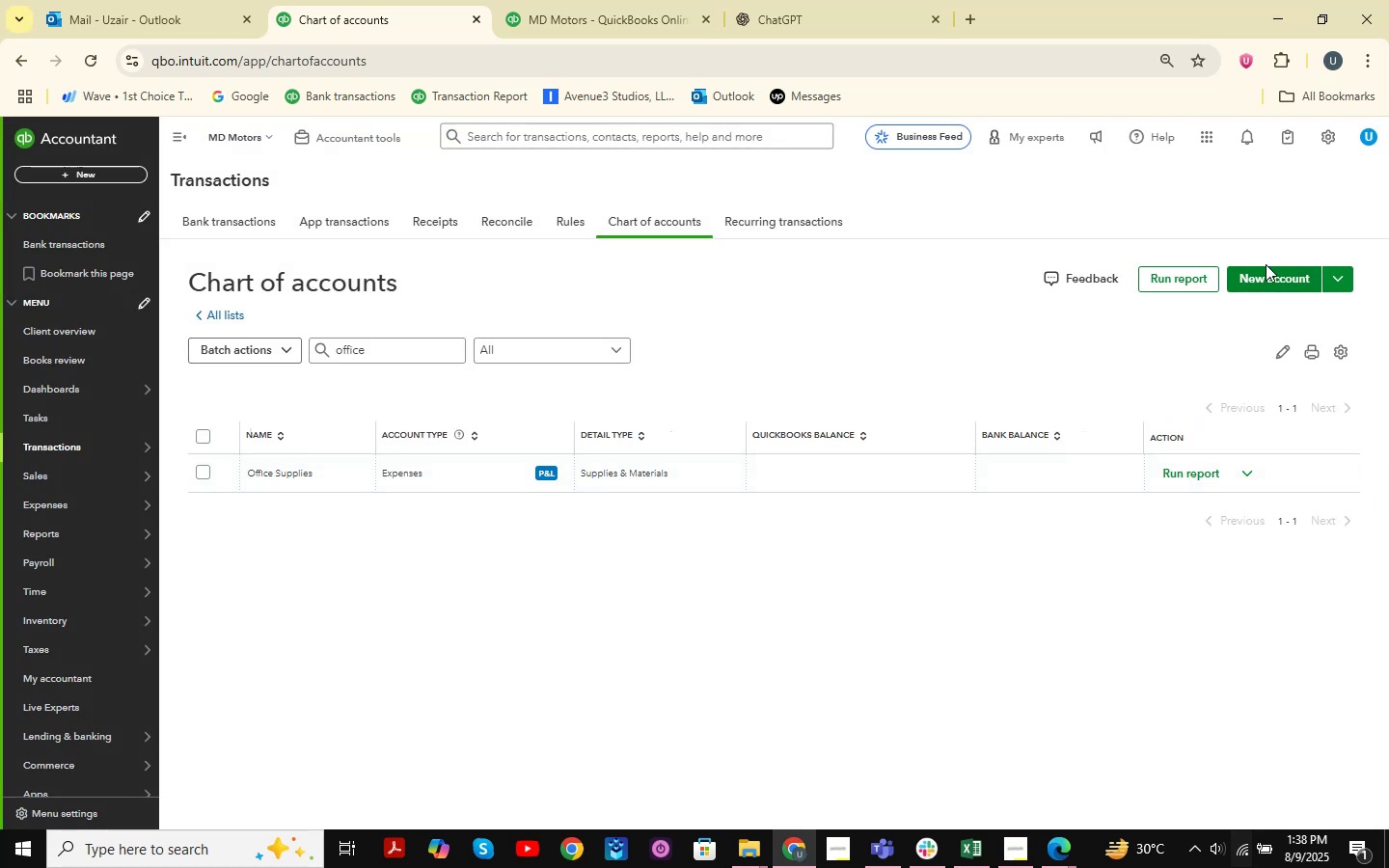 
left_click([1266, 278])
 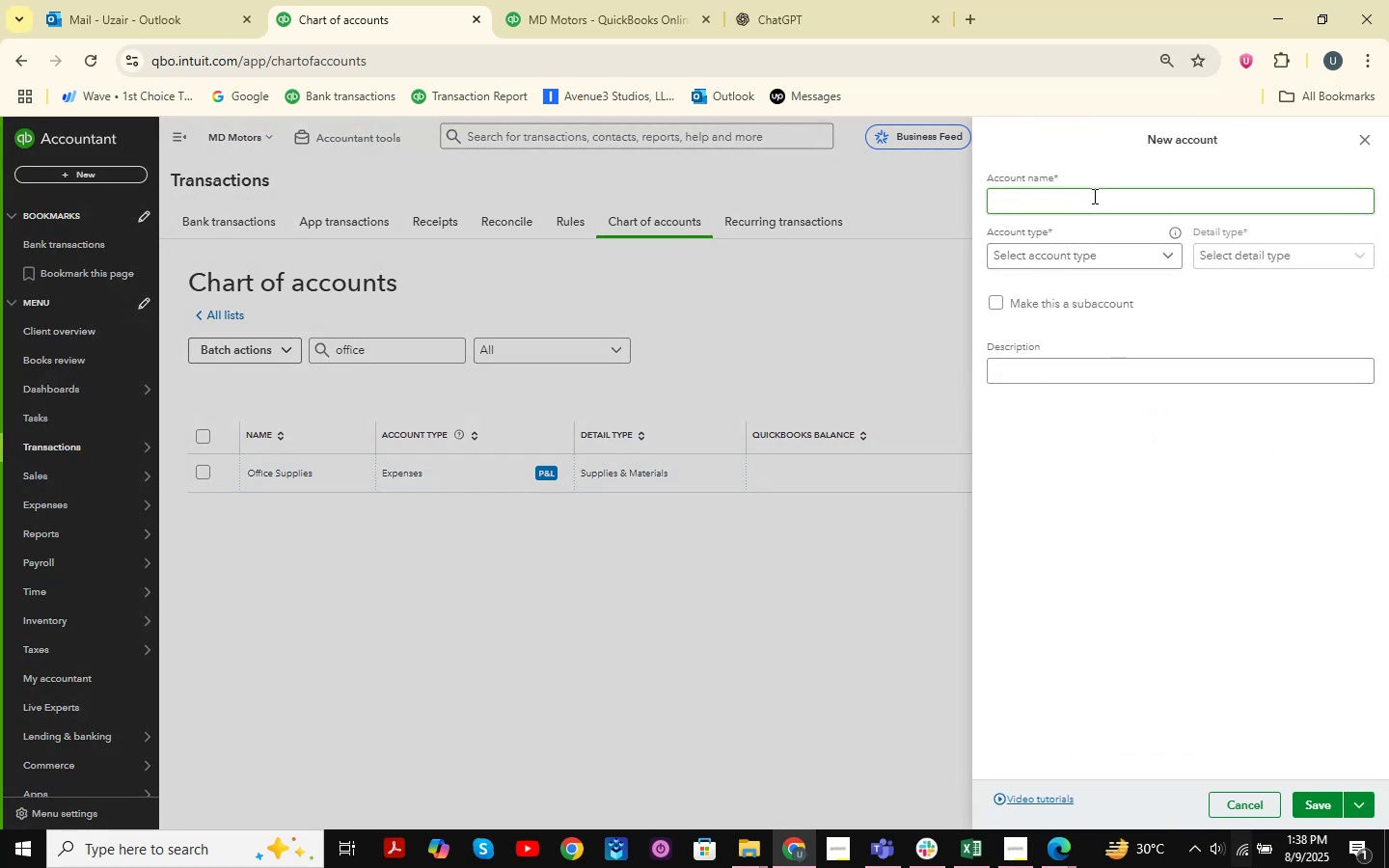 
left_click([1093, 196])
 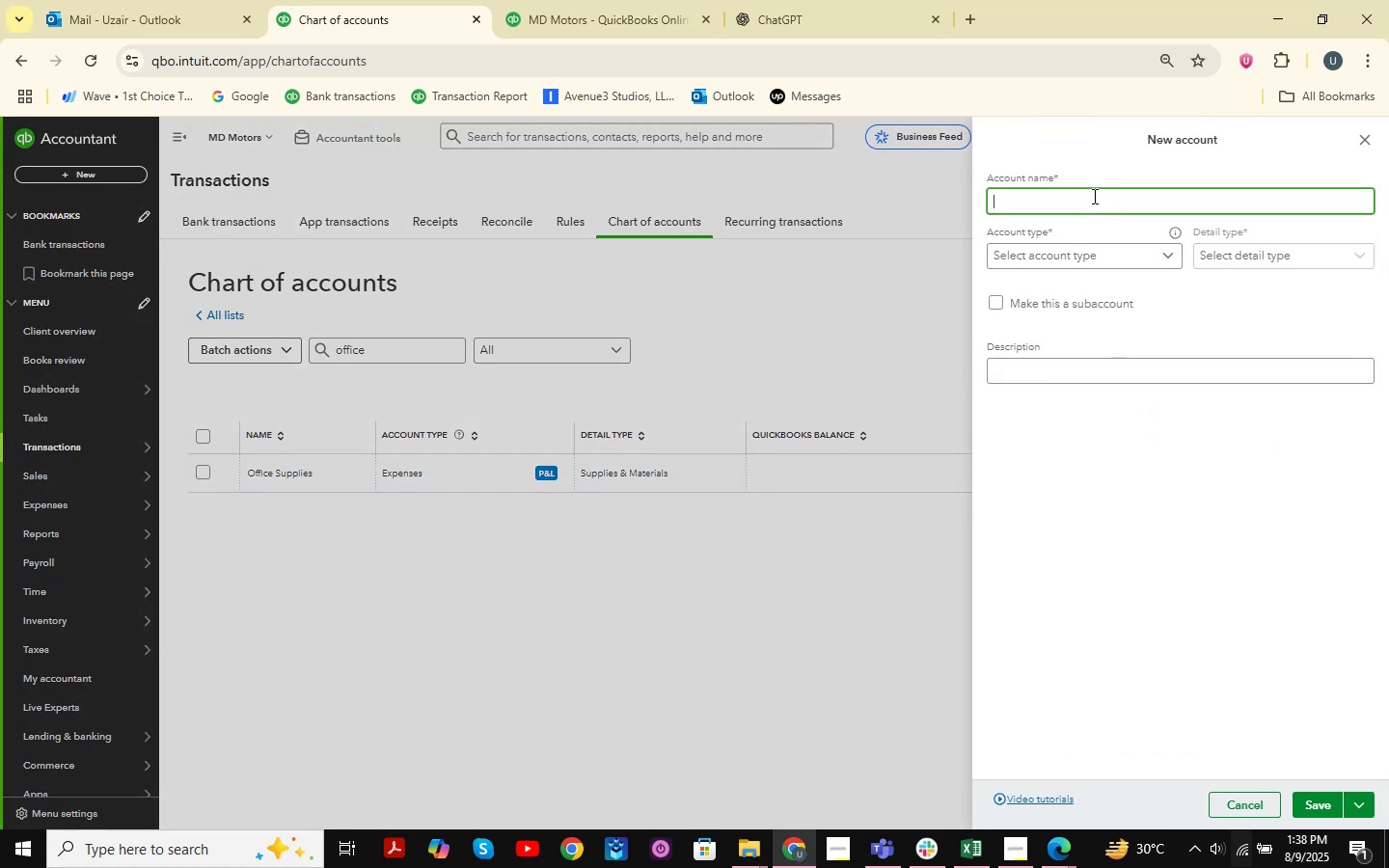 
type(Rent and Lease )
 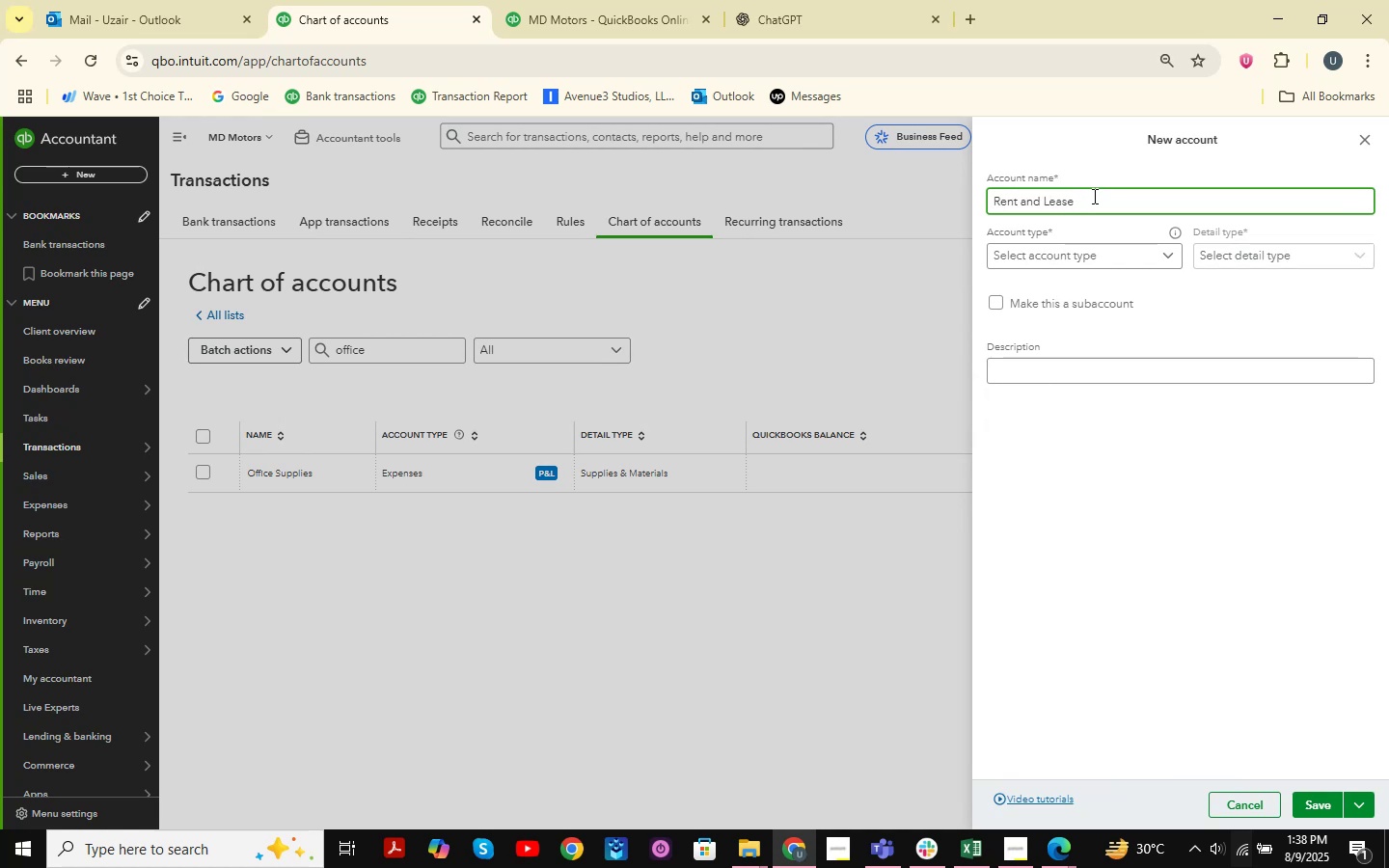 
left_click([1113, 266])
 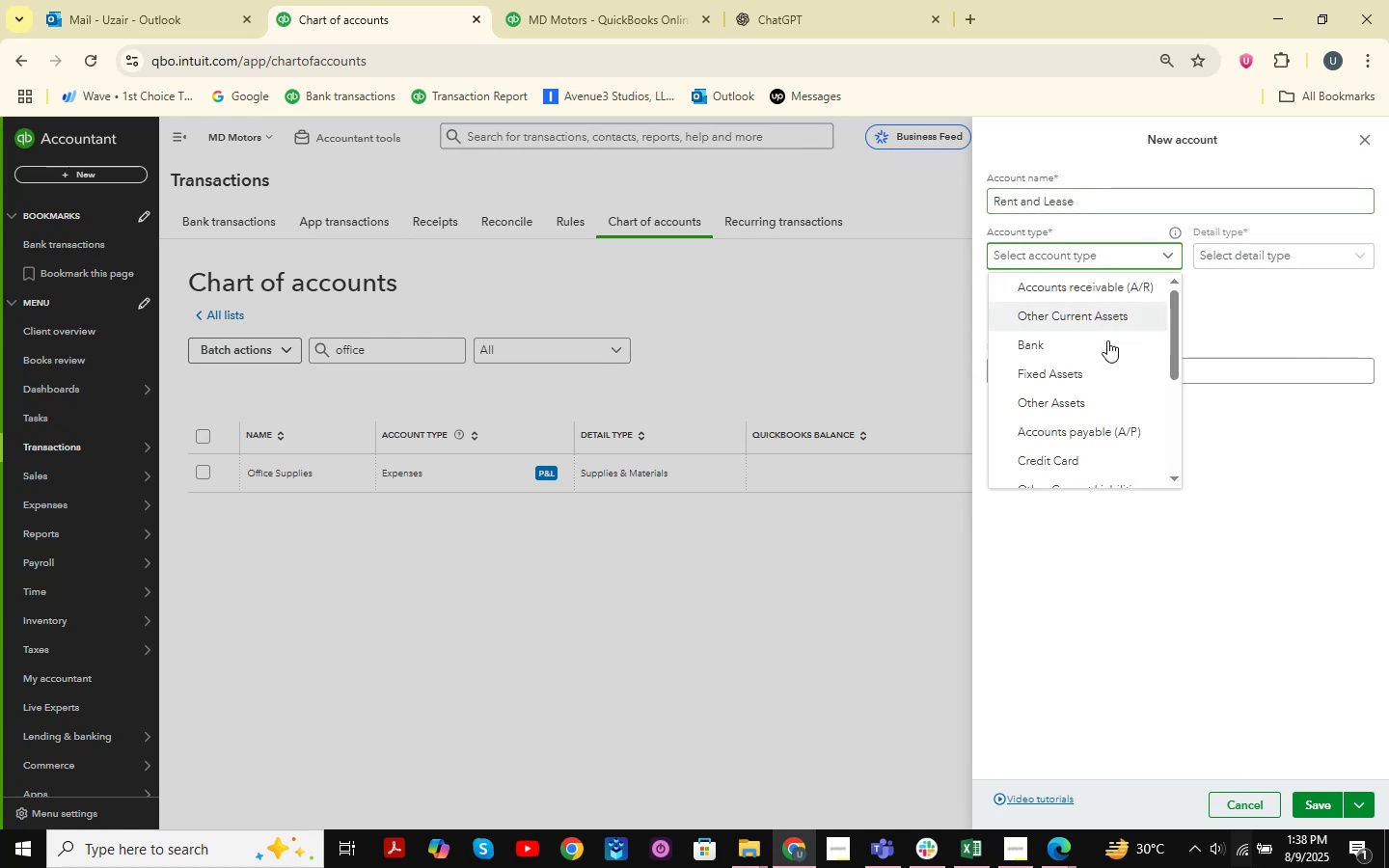 
scroll: coordinate [1107, 370], scroll_direction: down, amount: 2.0
 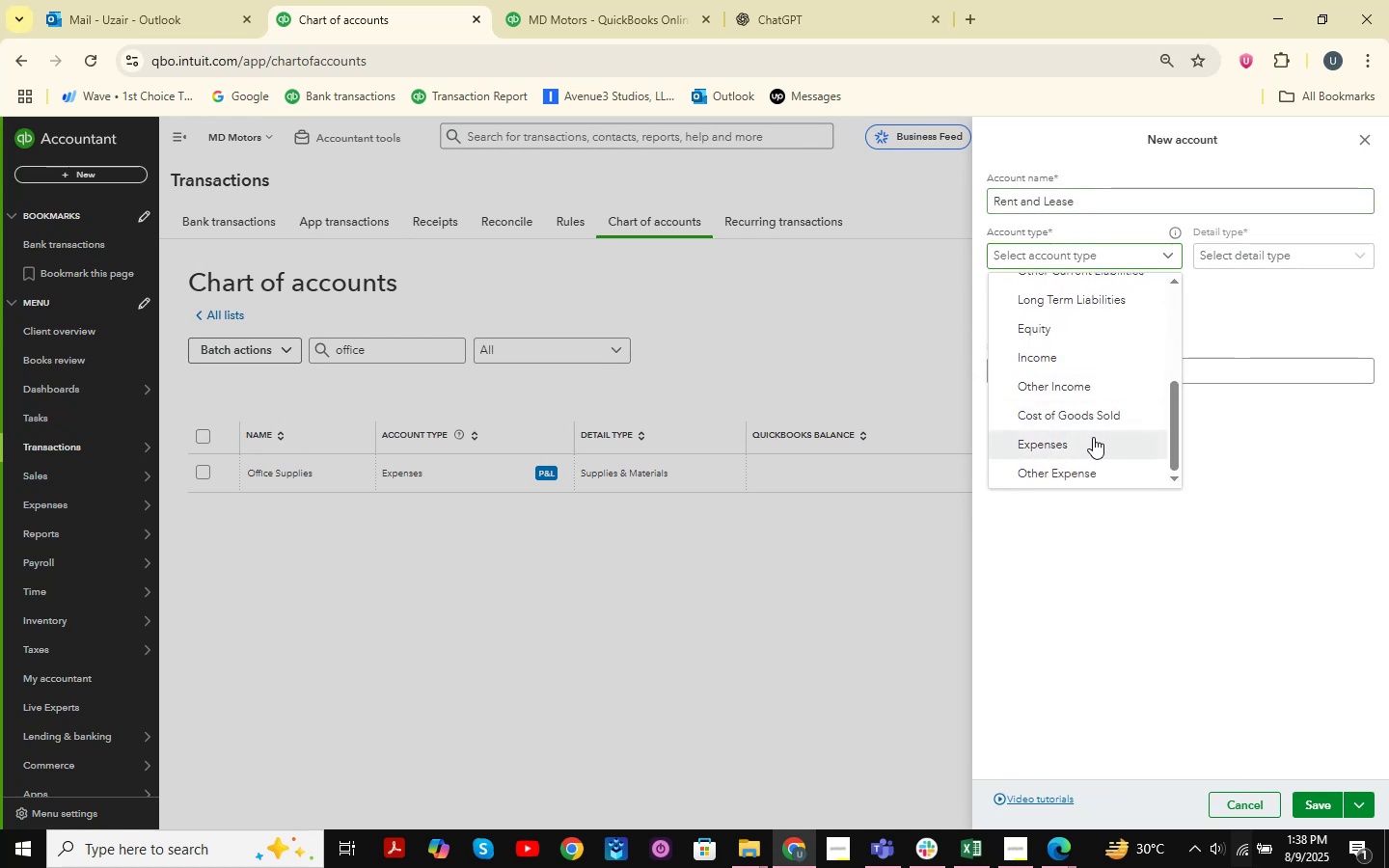 
left_click([1259, 255])
 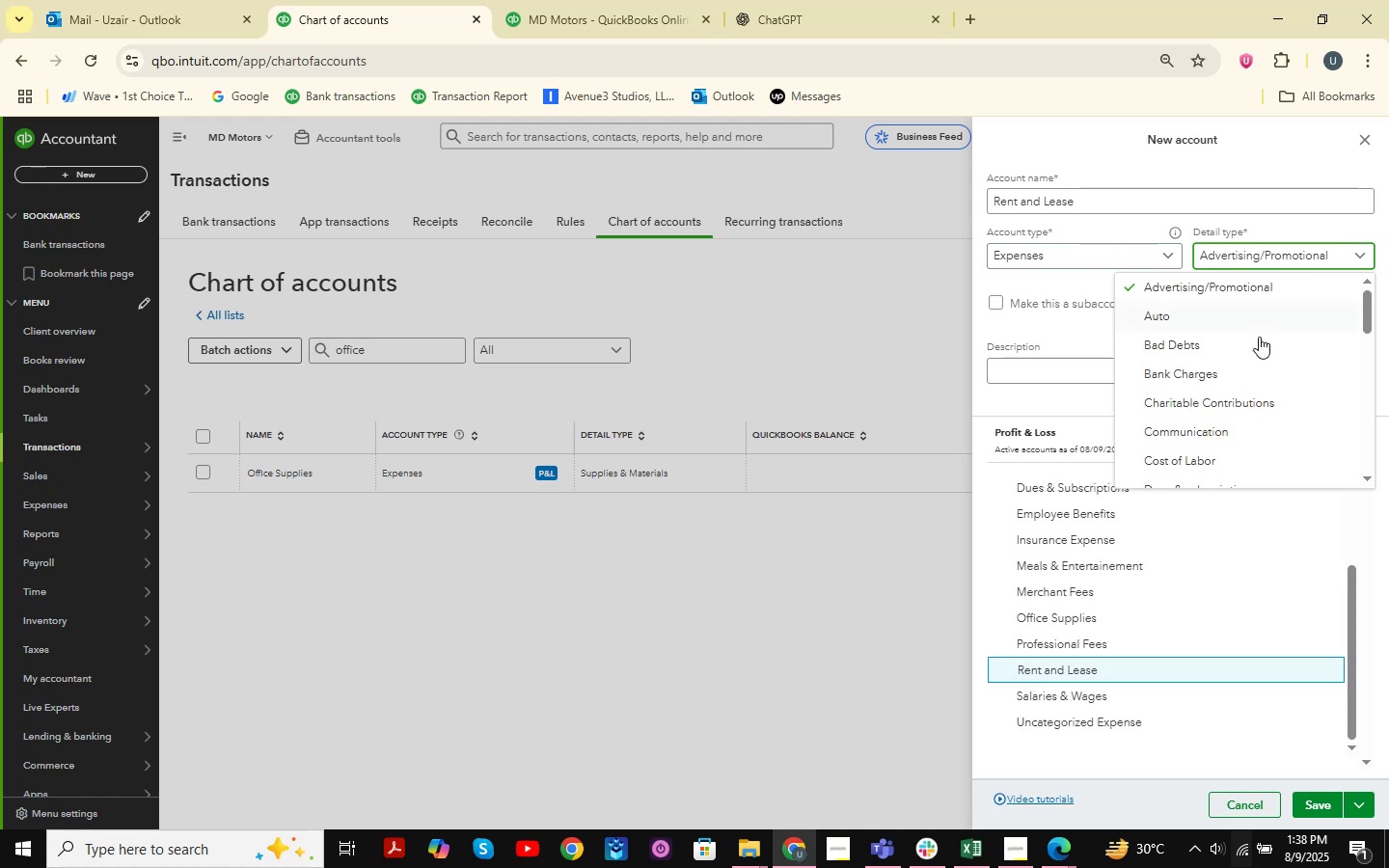 
scroll: coordinate [1251, 367], scroll_direction: down, amount: 3.0
 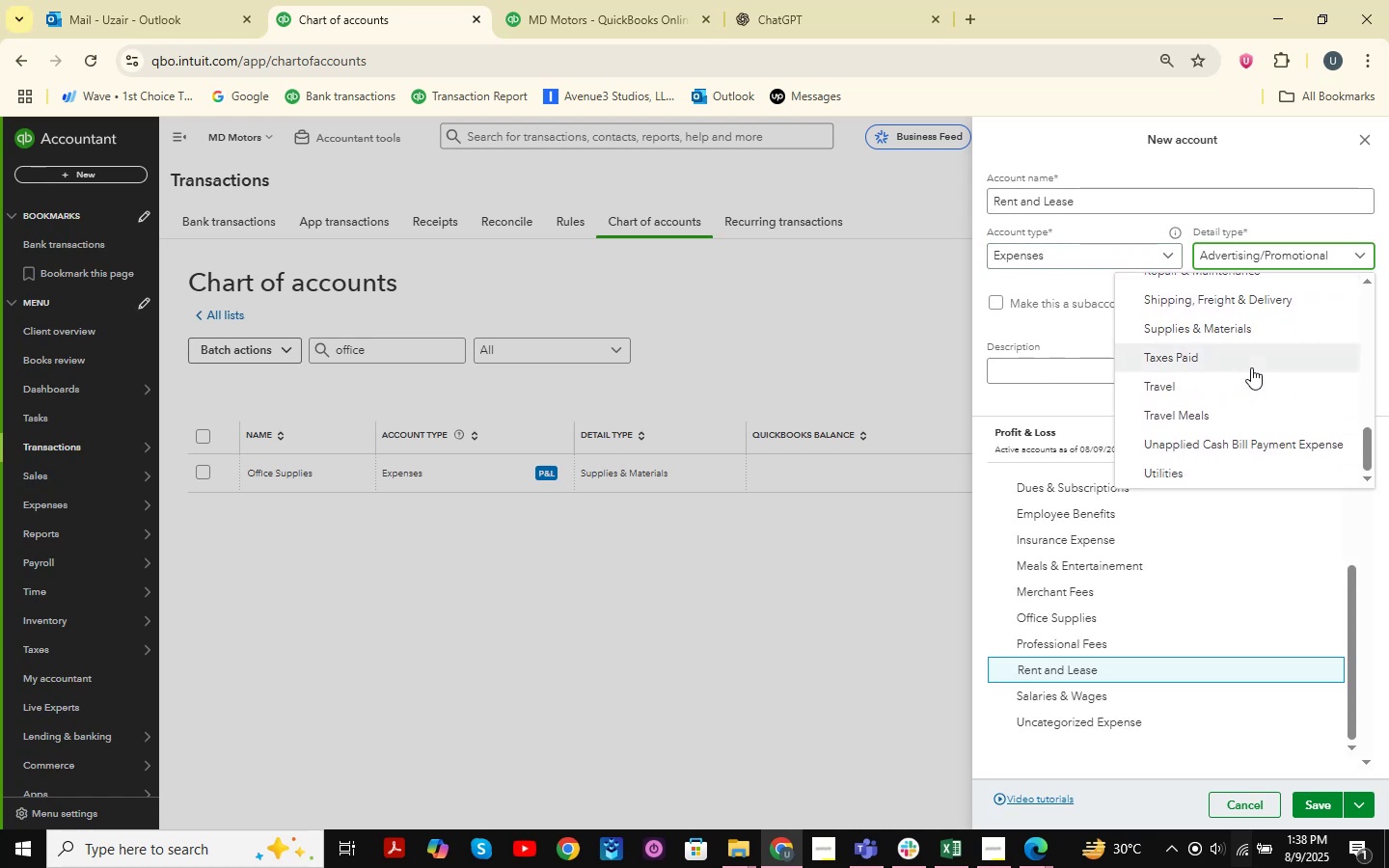 
scroll: coordinate [1251, 367], scroll_direction: up, amount: 2.0
 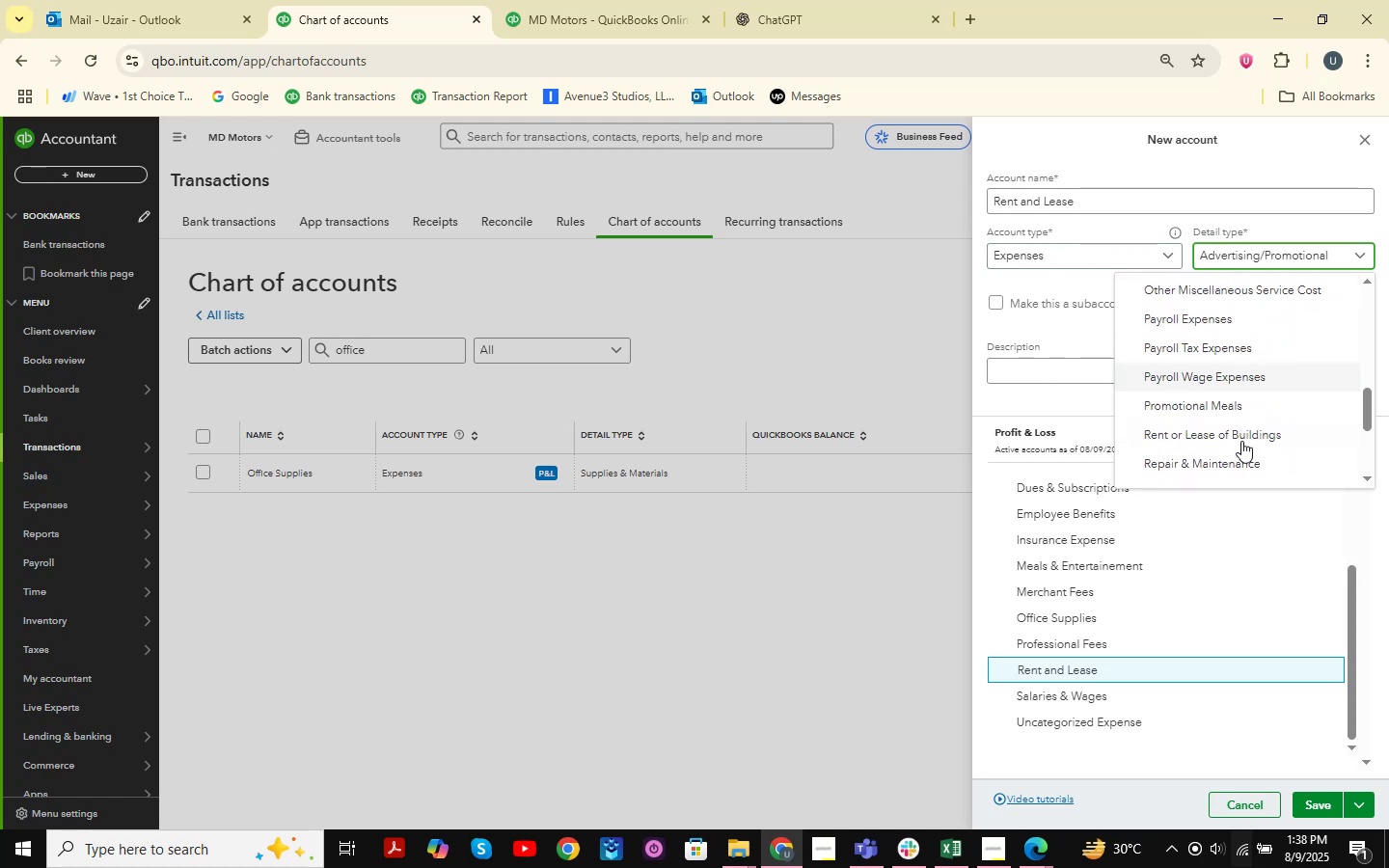 
left_click([1241, 441])
 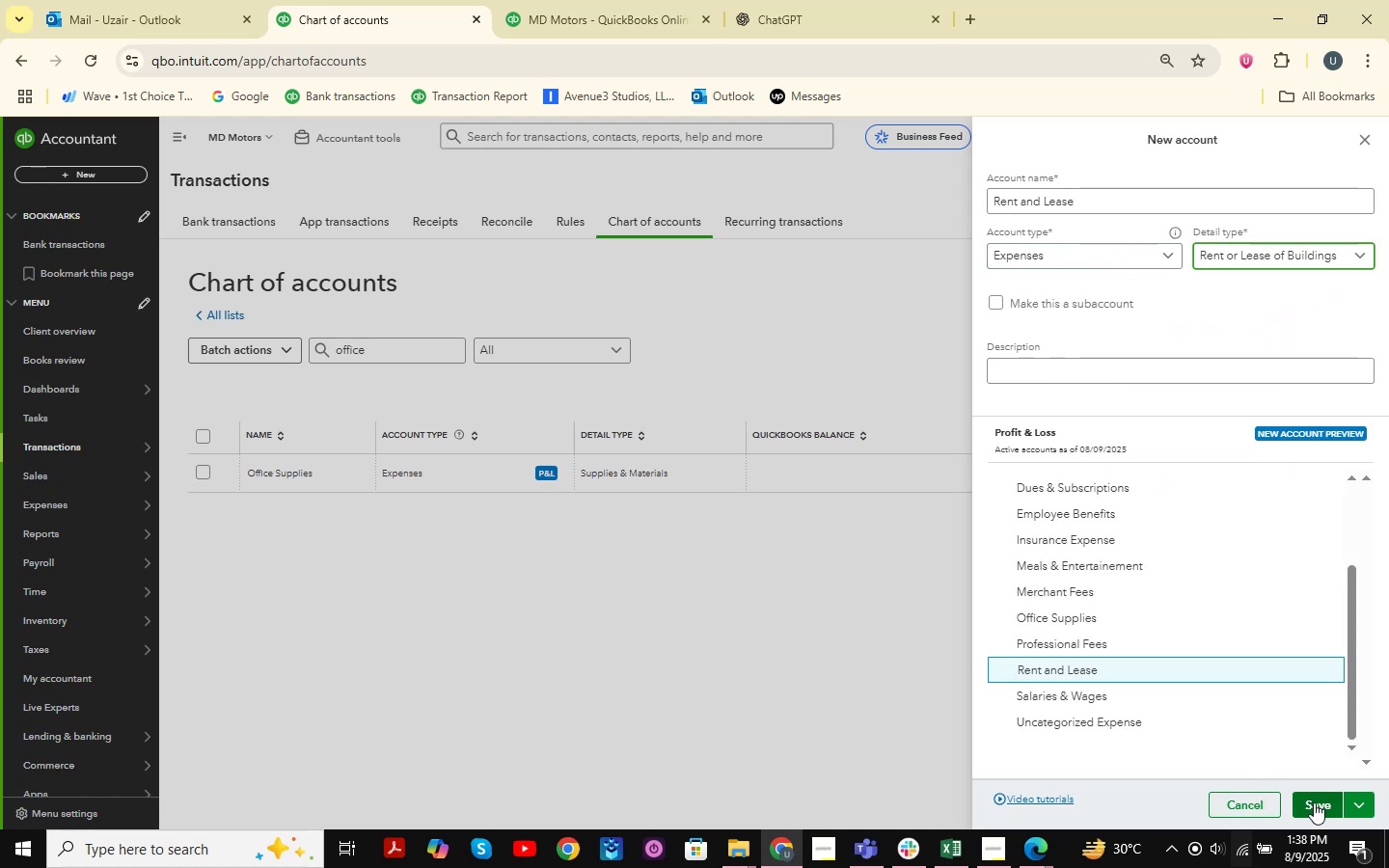 
left_click([1315, 802])
 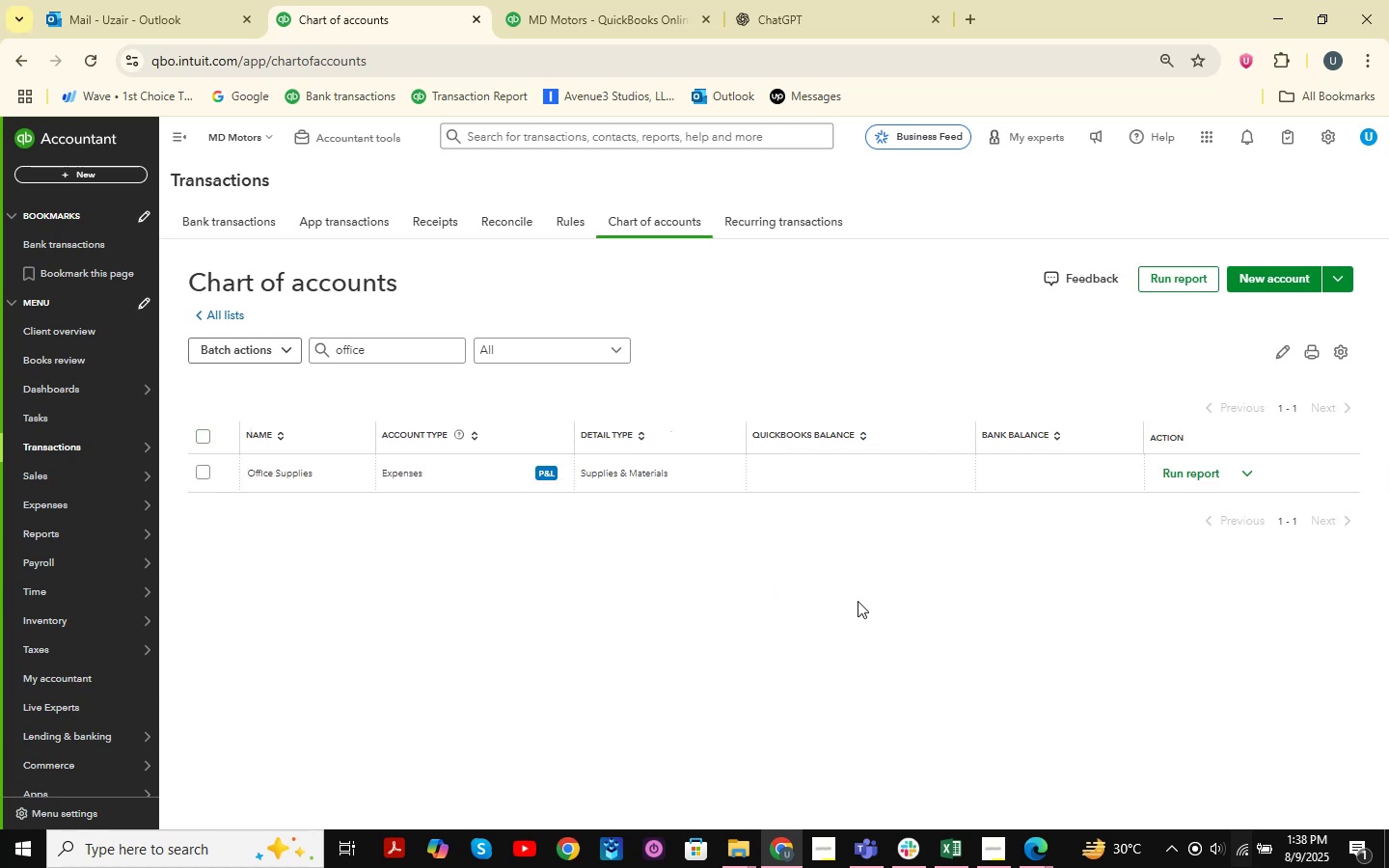 
left_click([1281, 274])
 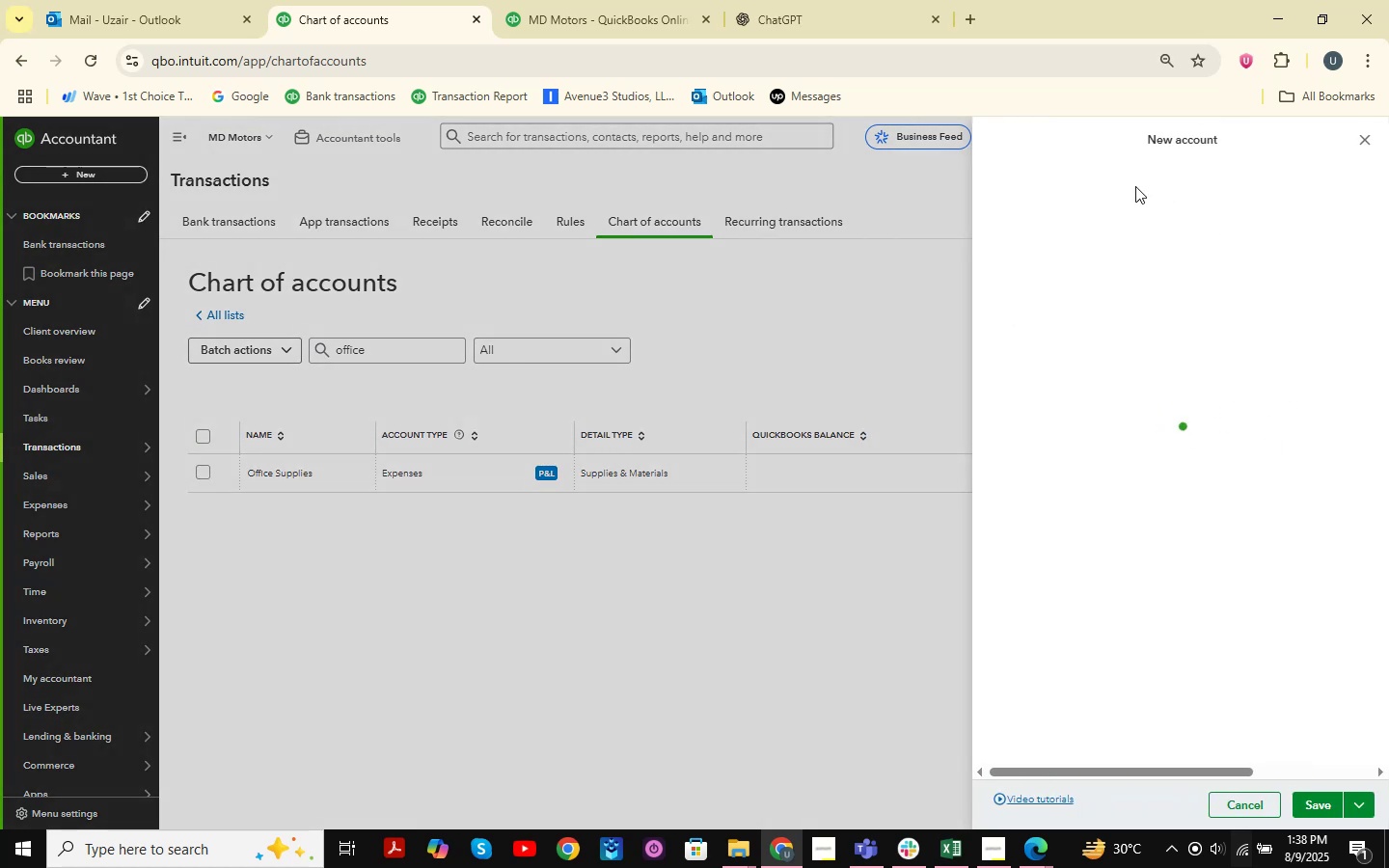 
left_click([1116, 205])
 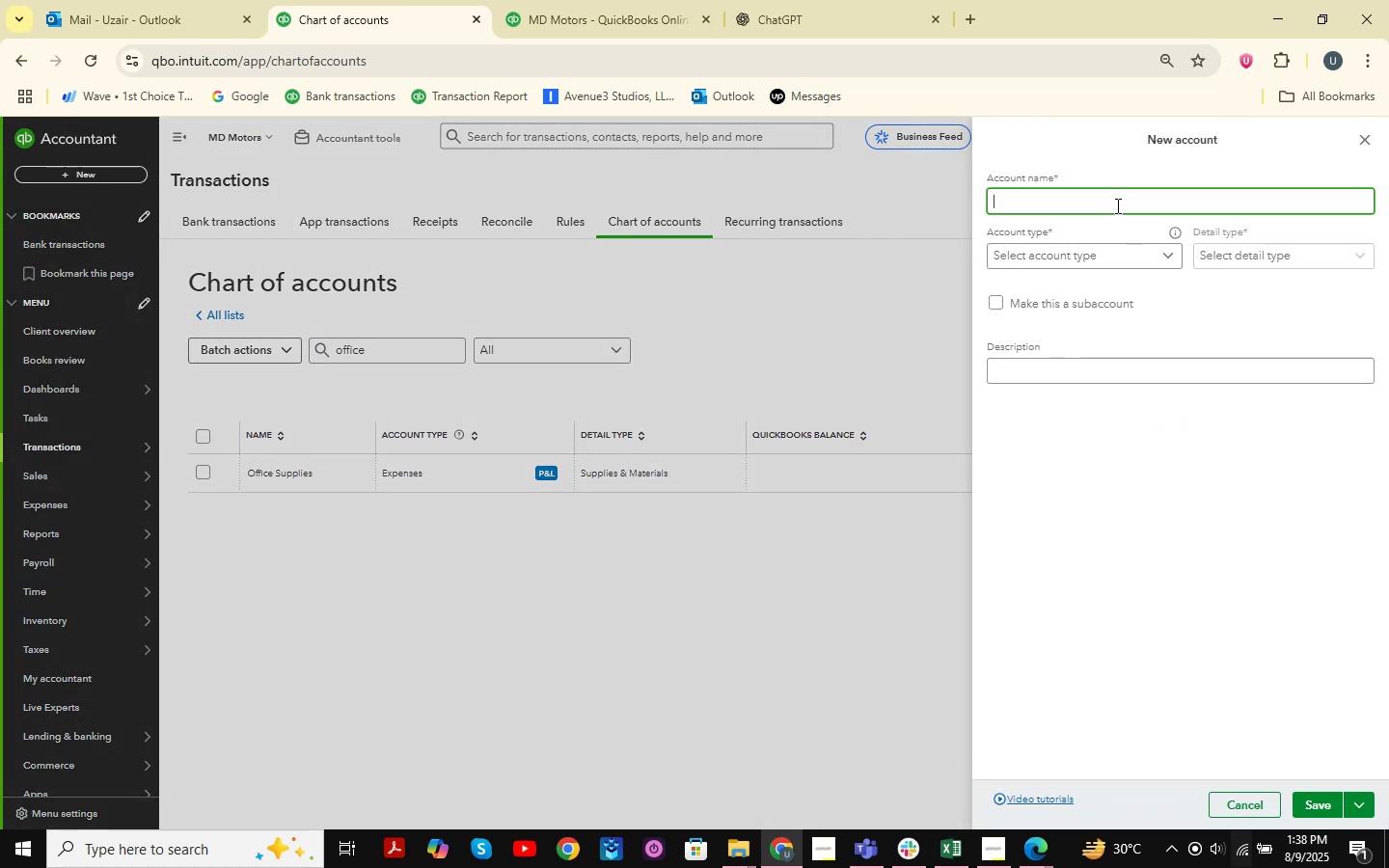 
type(Repairs & Maintainence )
 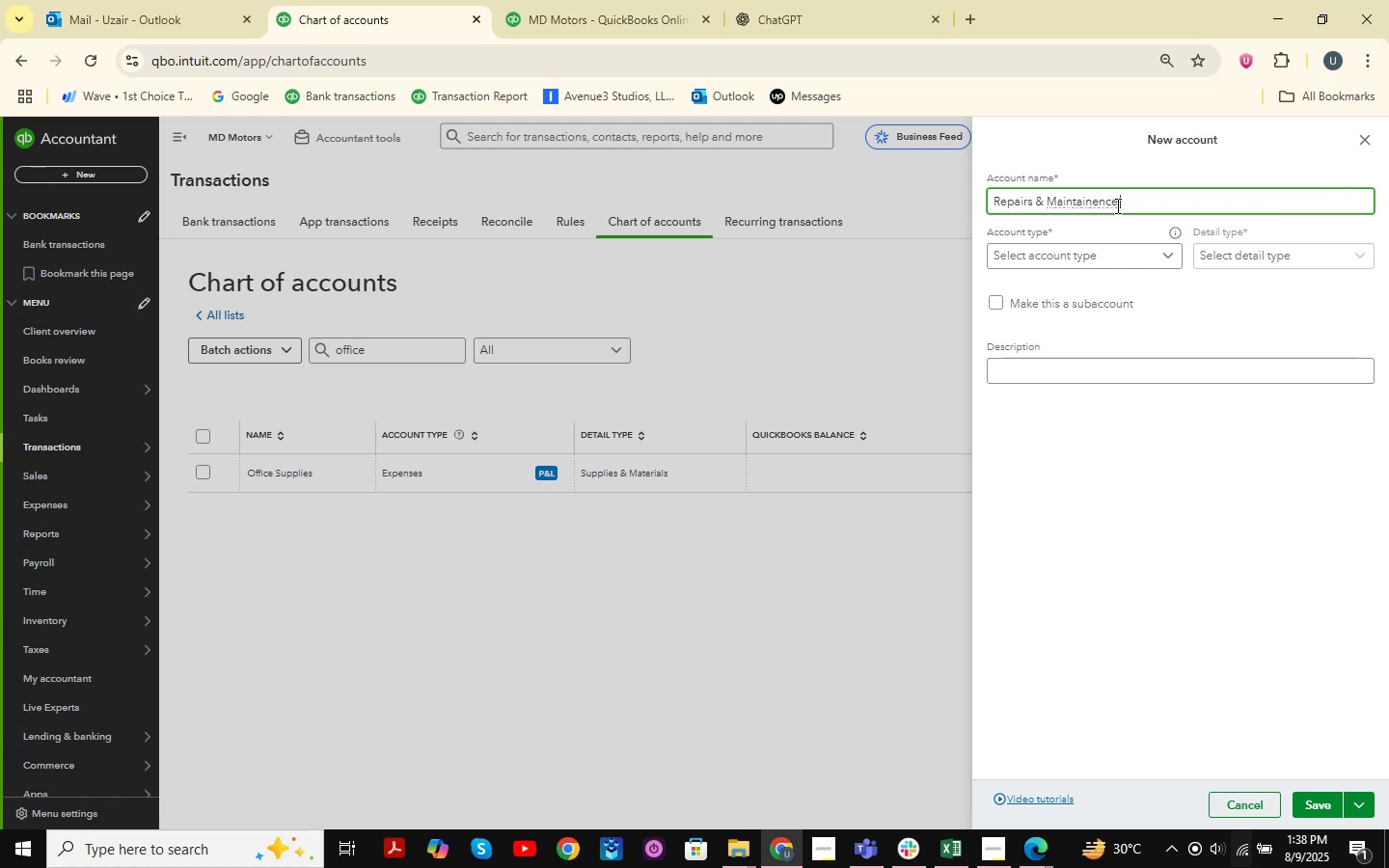 
left_click([1103, 248])
 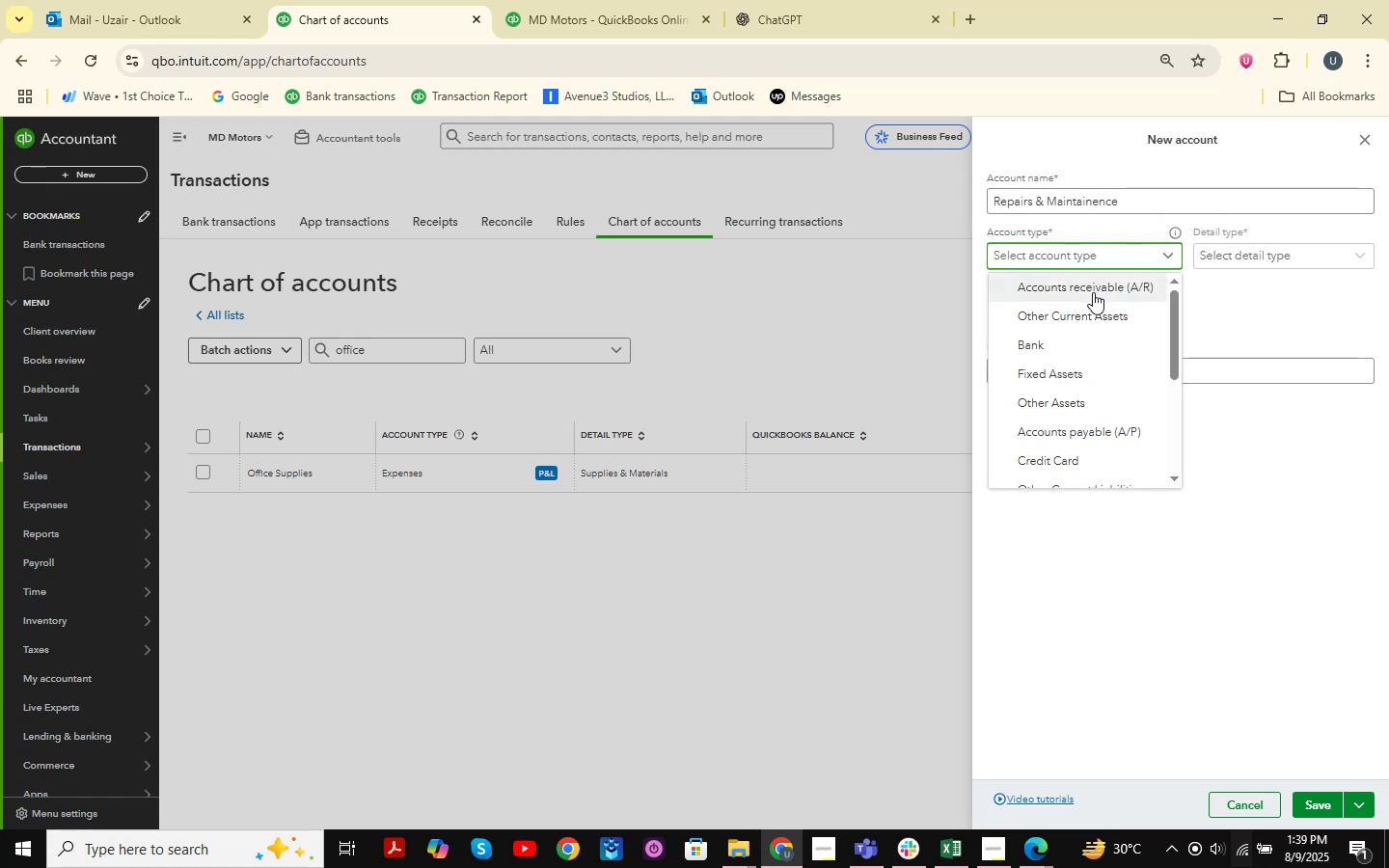 
wait(11.18)
 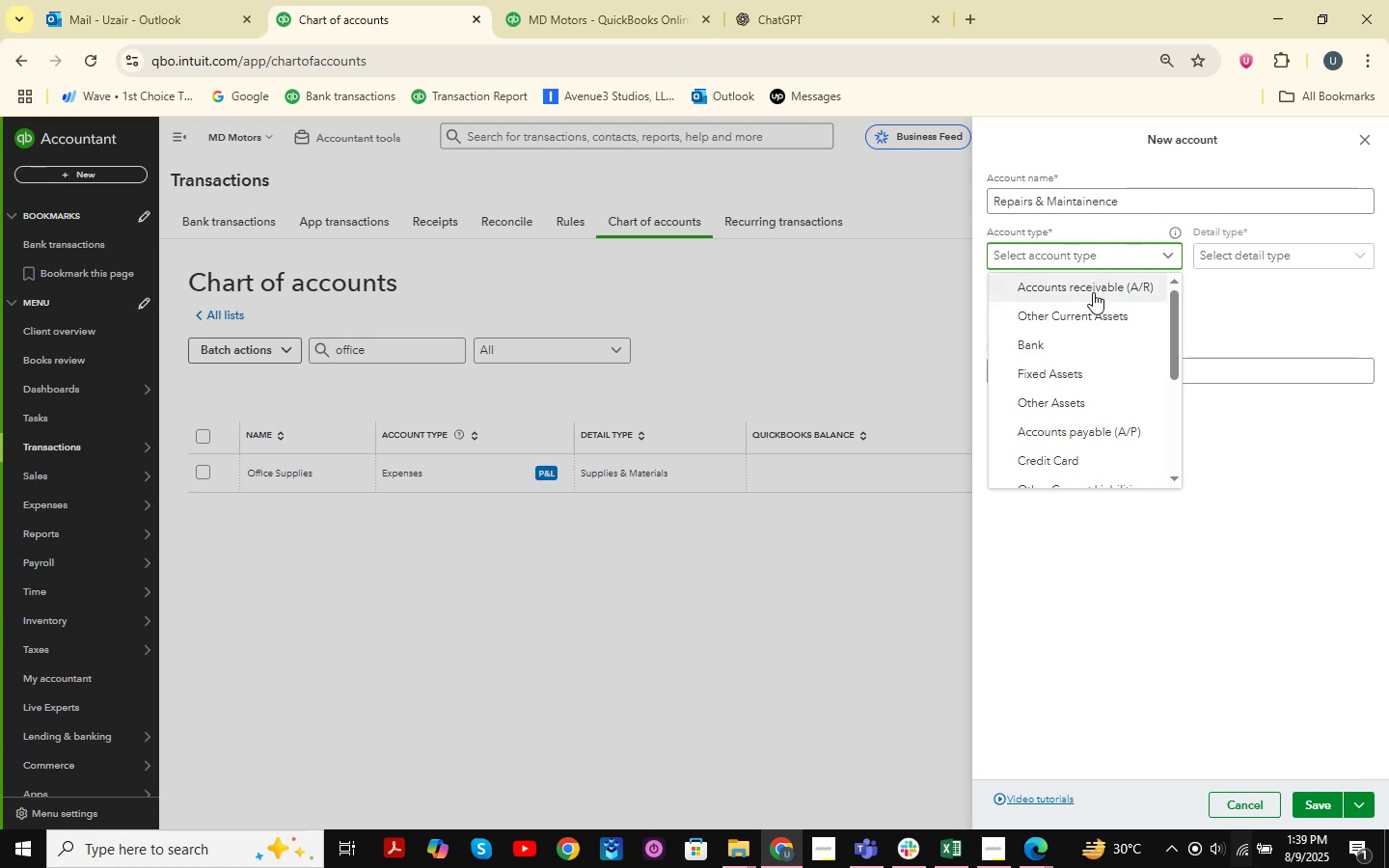 
scroll: coordinate [1090, 464], scroll_direction: down, amount: 8.0
 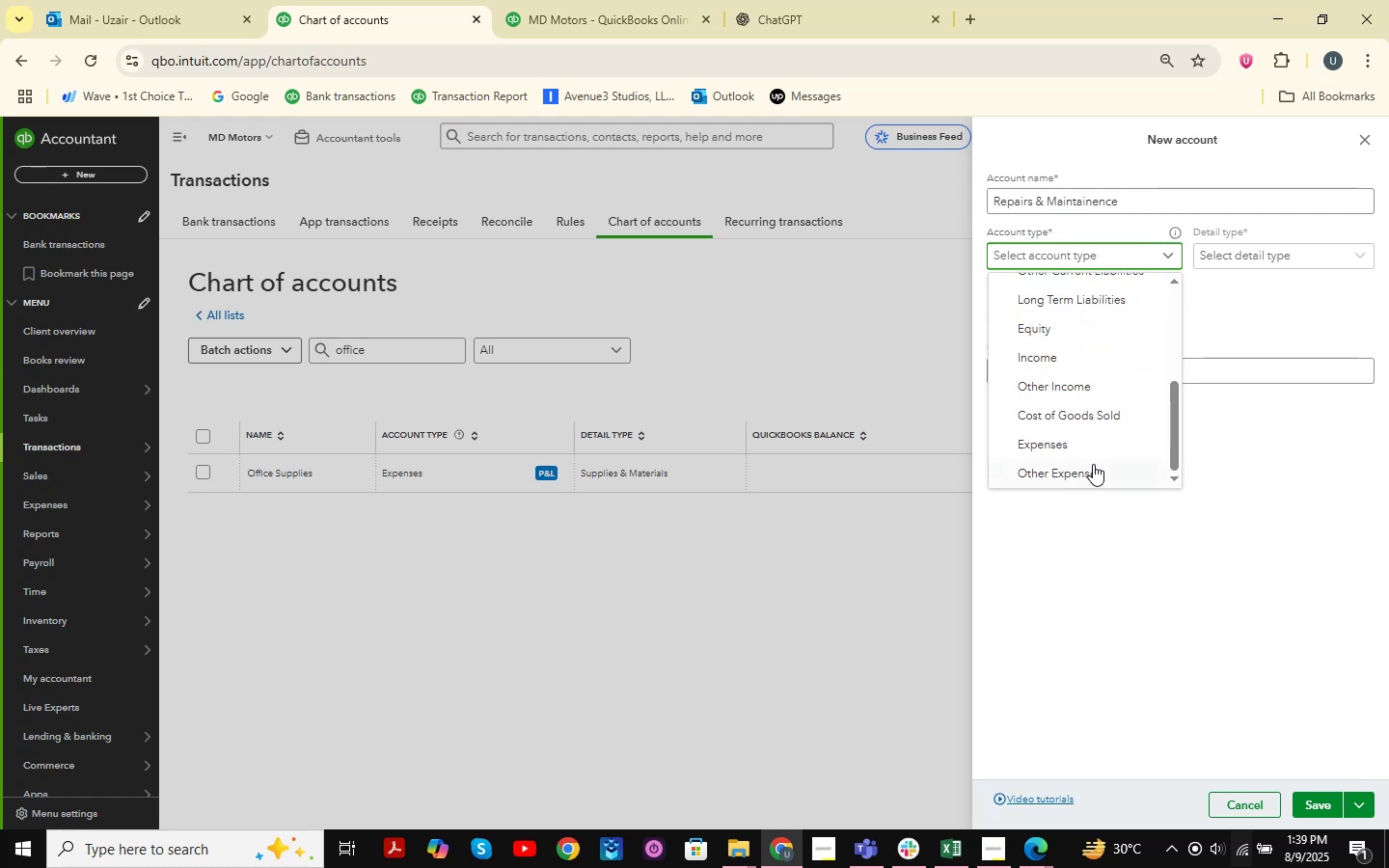 
left_click([1094, 466])
 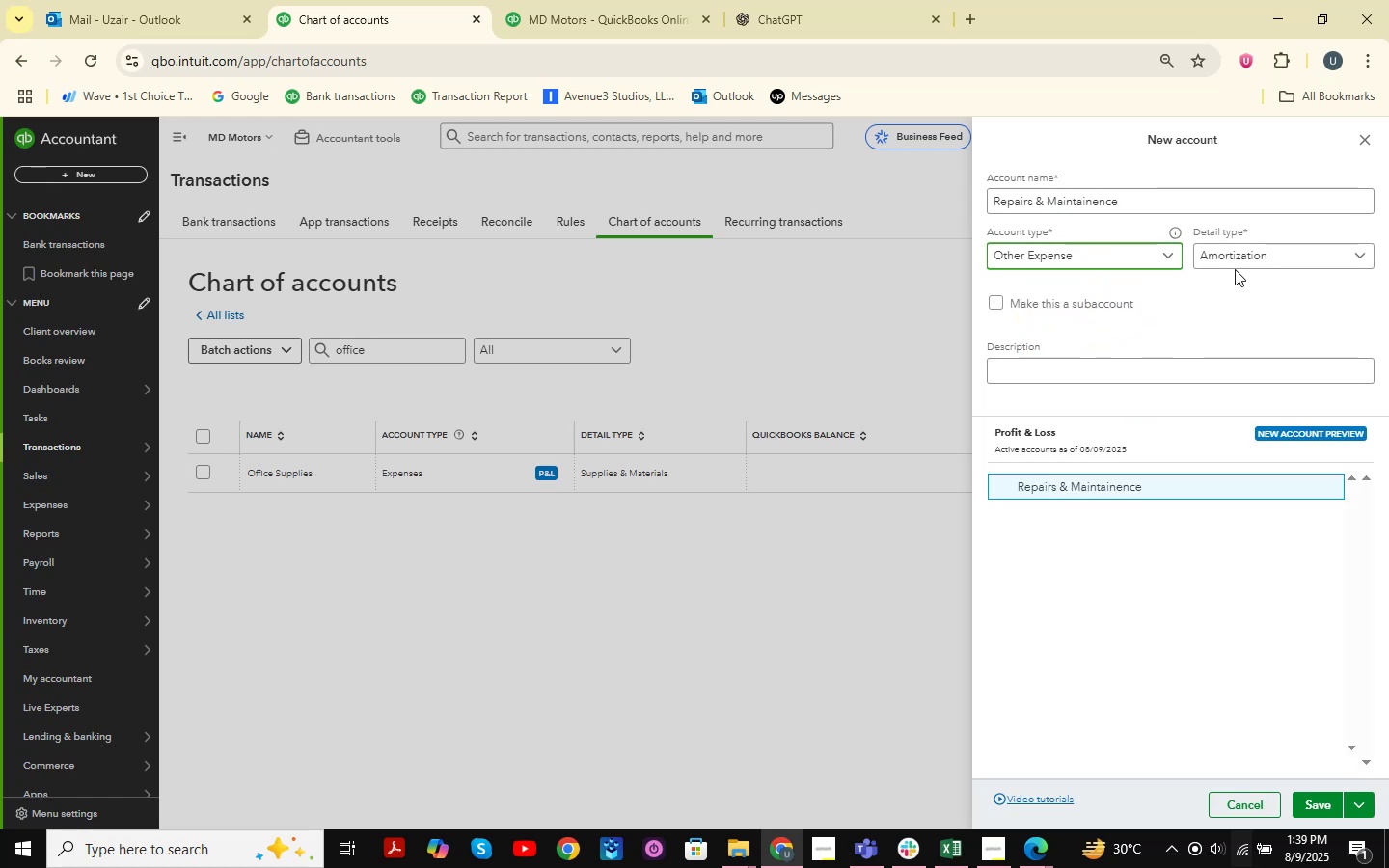 
left_click([1295, 242])
 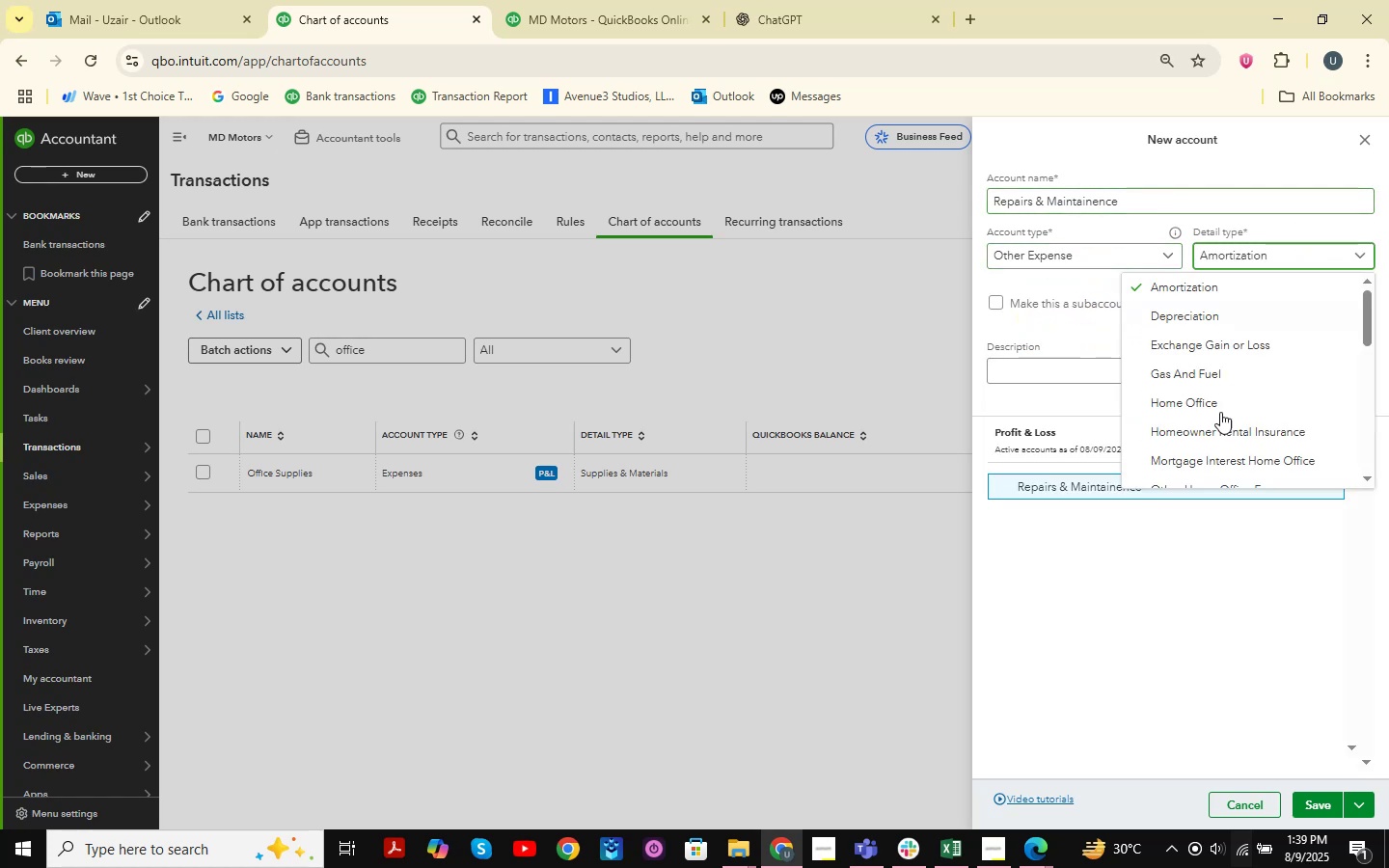 
scroll: coordinate [1240, 362], scroll_direction: down, amount: 9.0
 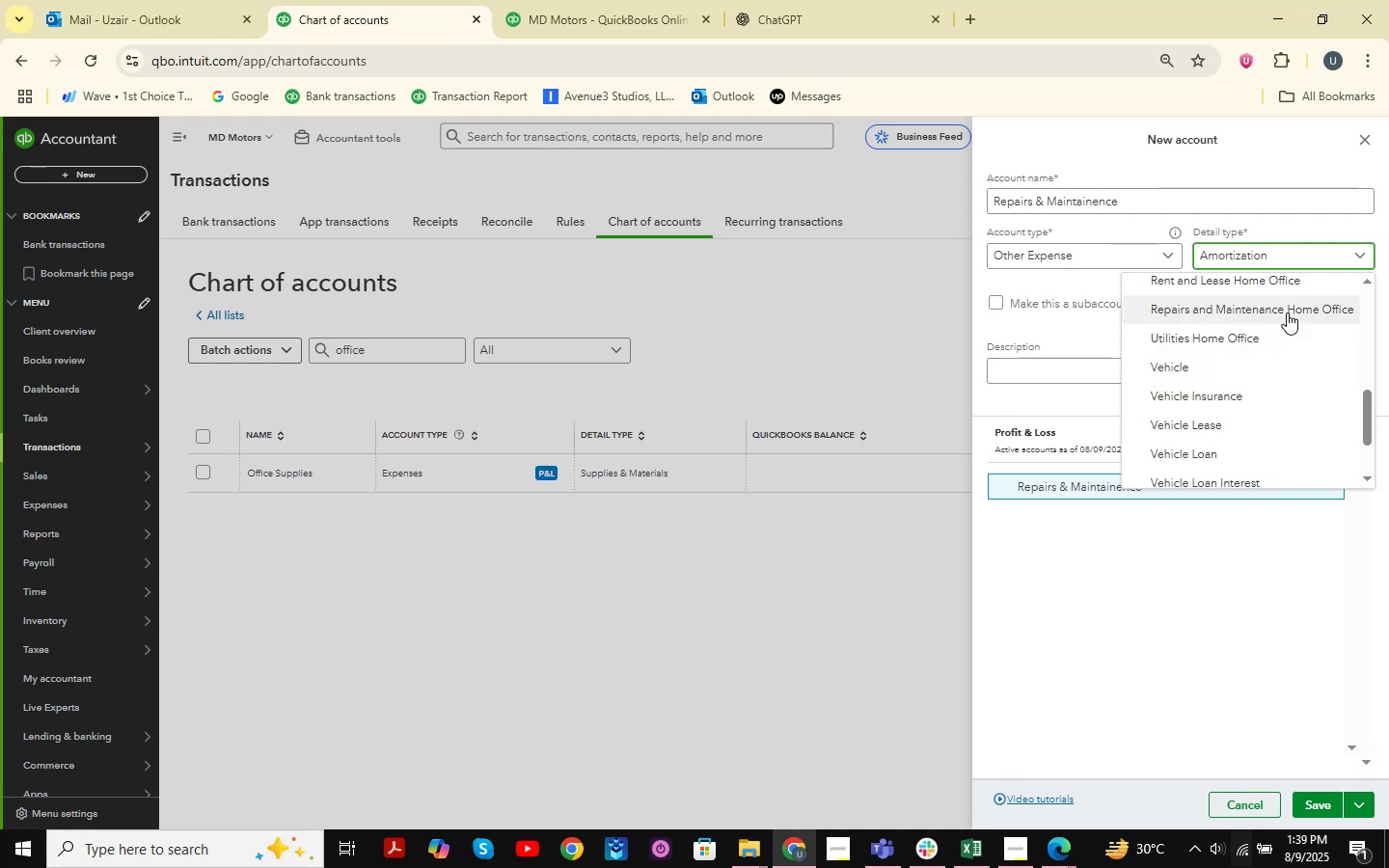 
left_click([1287, 312])
 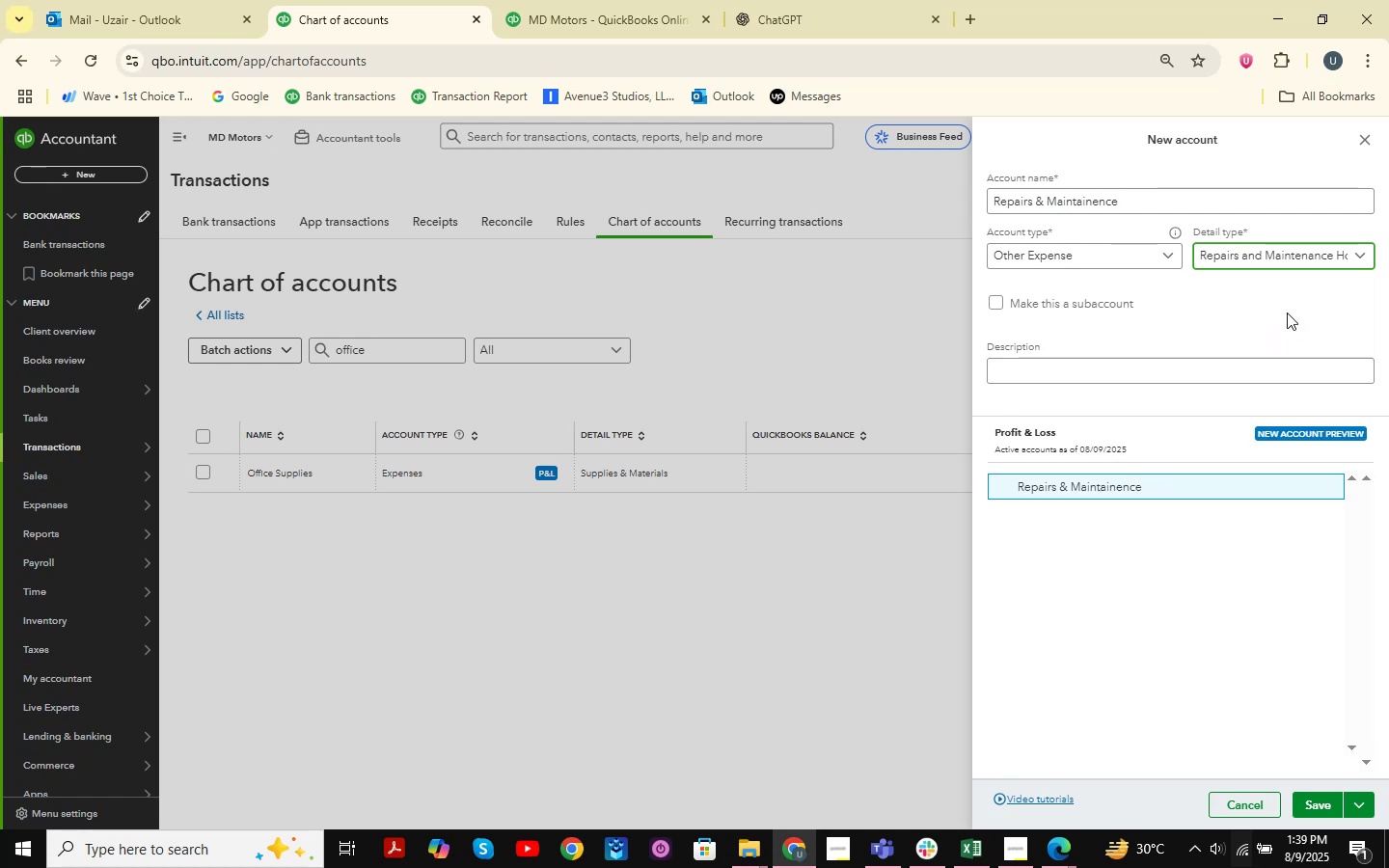 
left_click([1287, 312])
 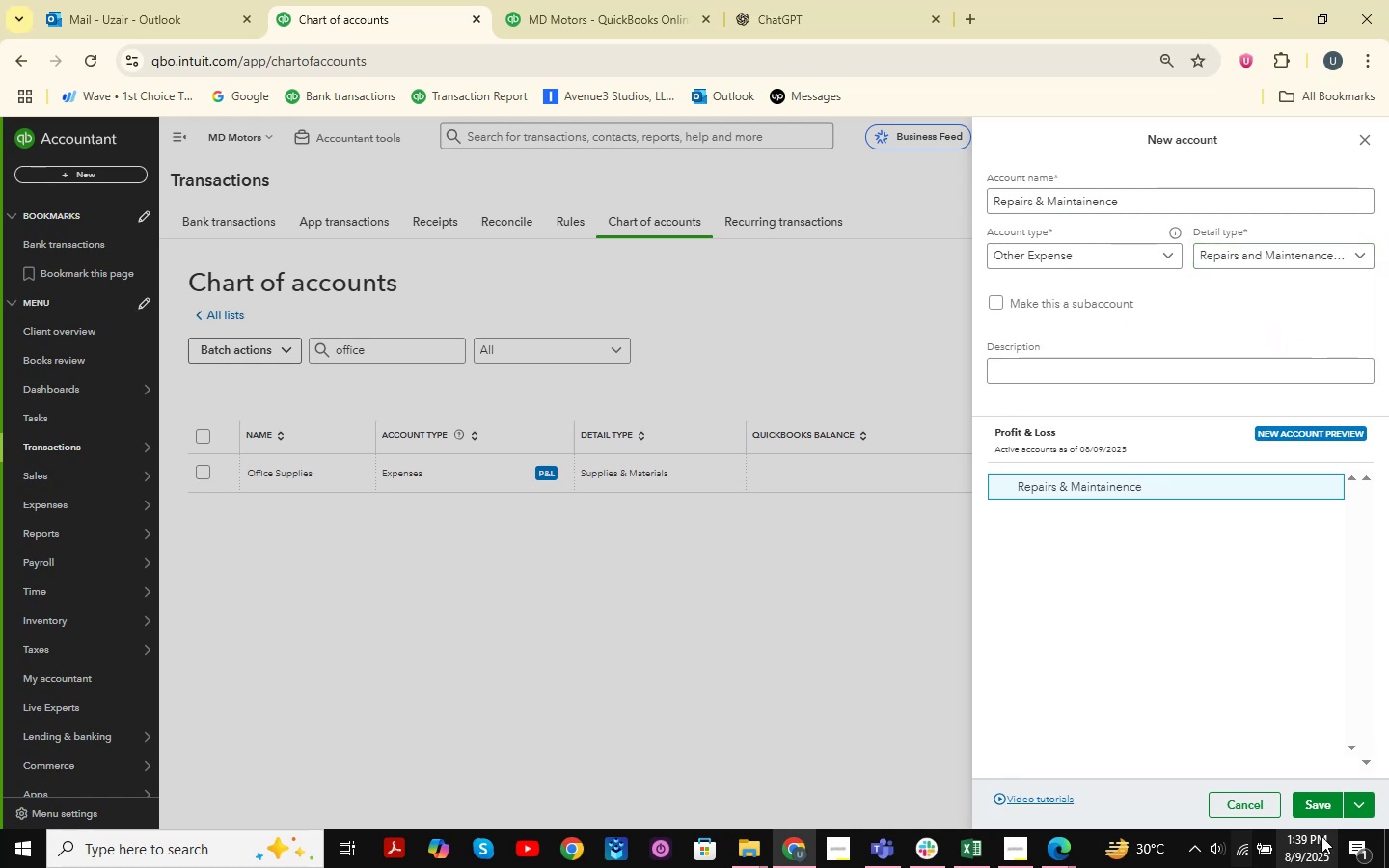 
left_click([1312, 802])
 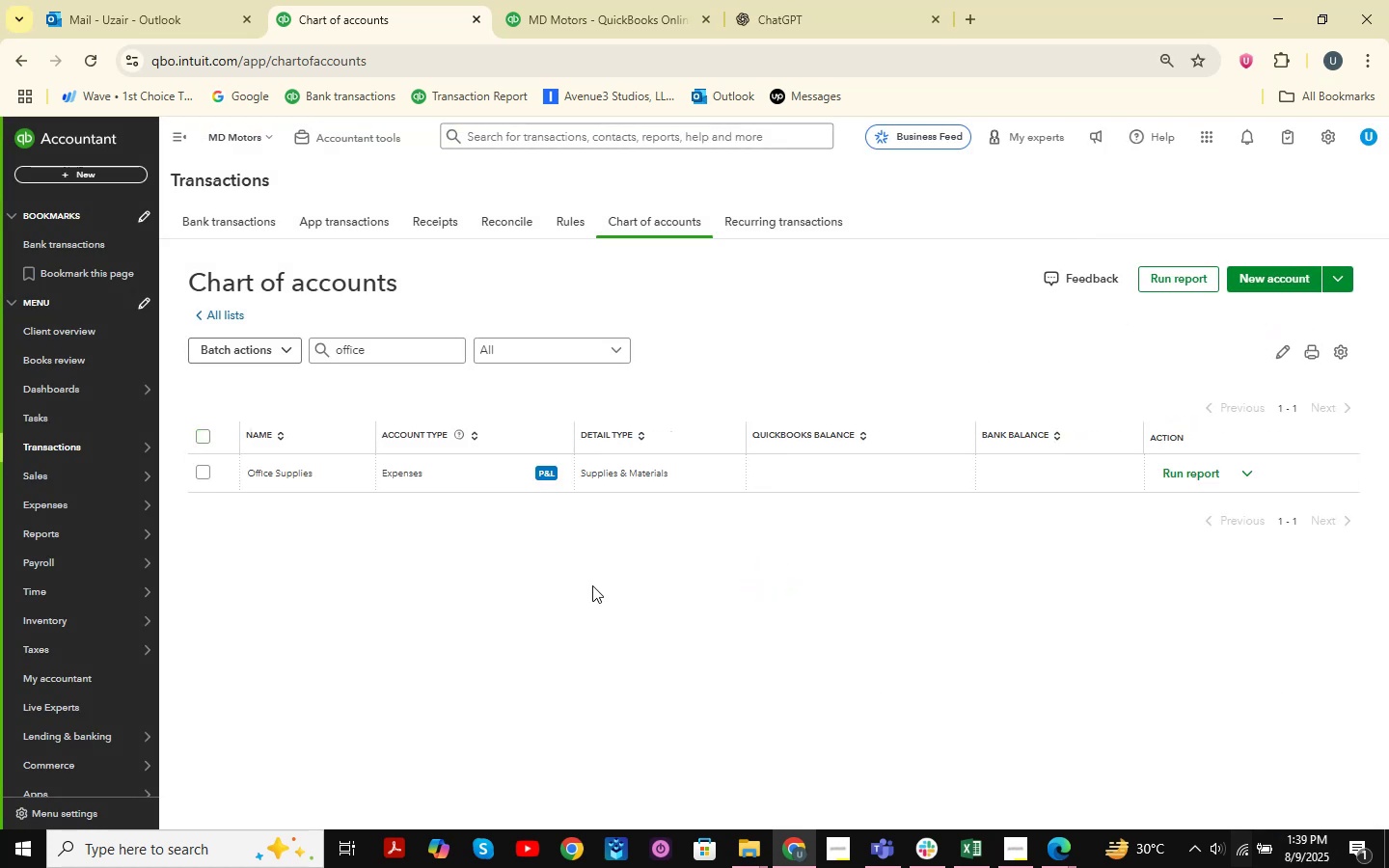 
wait(9.14)
 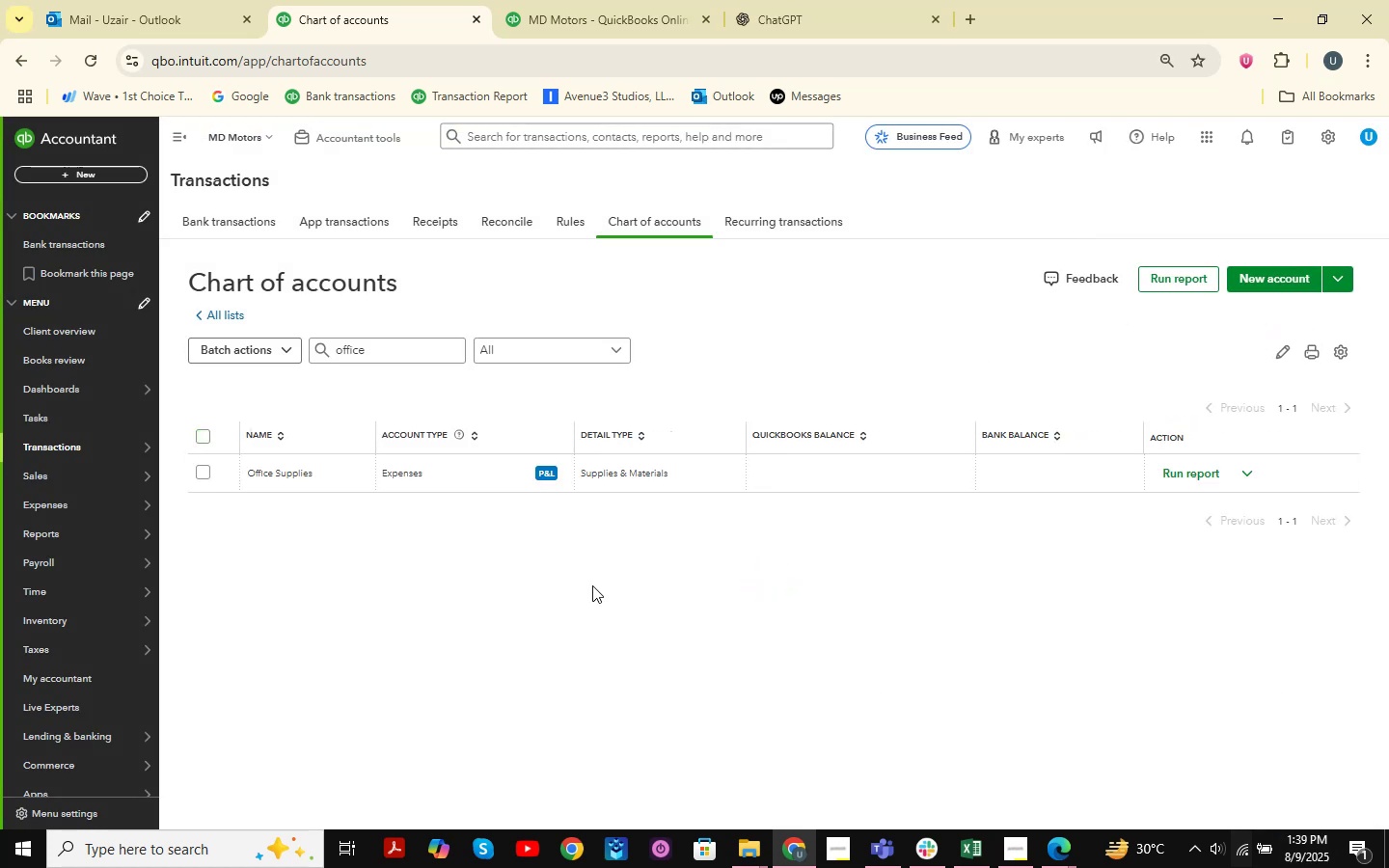 
left_click_drag(start_coordinate=[407, 343], to_coordinate=[270, 353])
 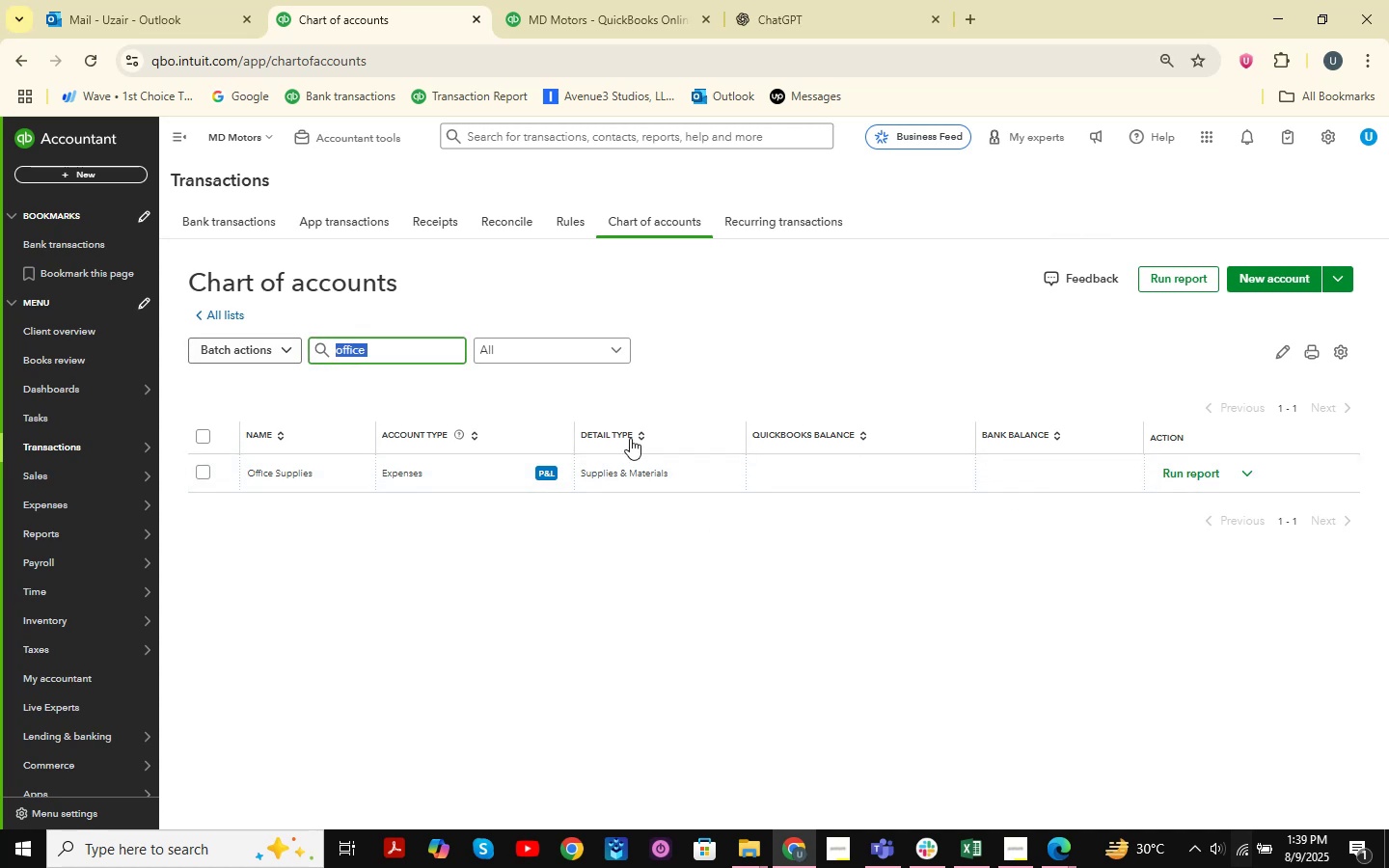 
type(taxes )
 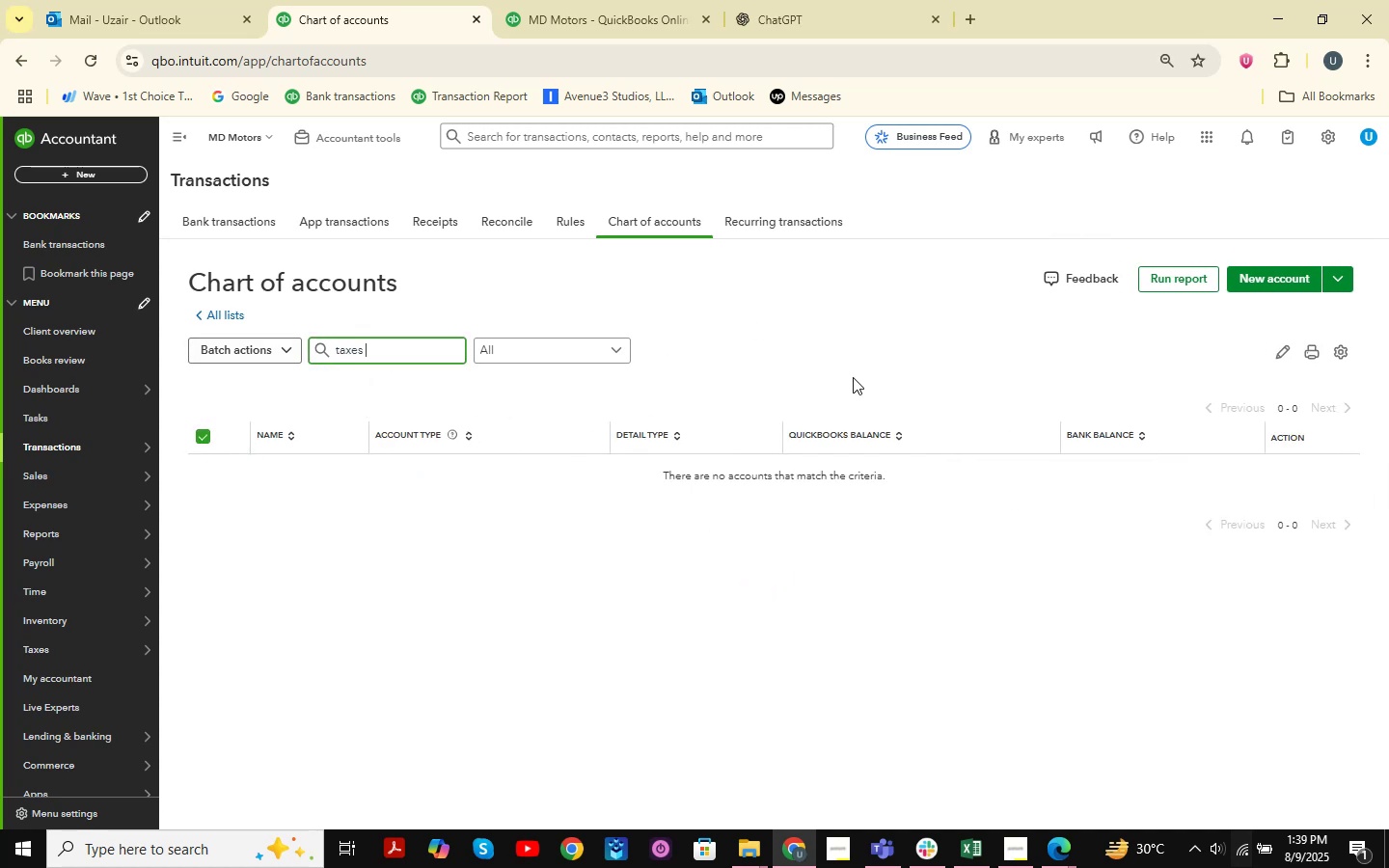 
key(Backspace)
 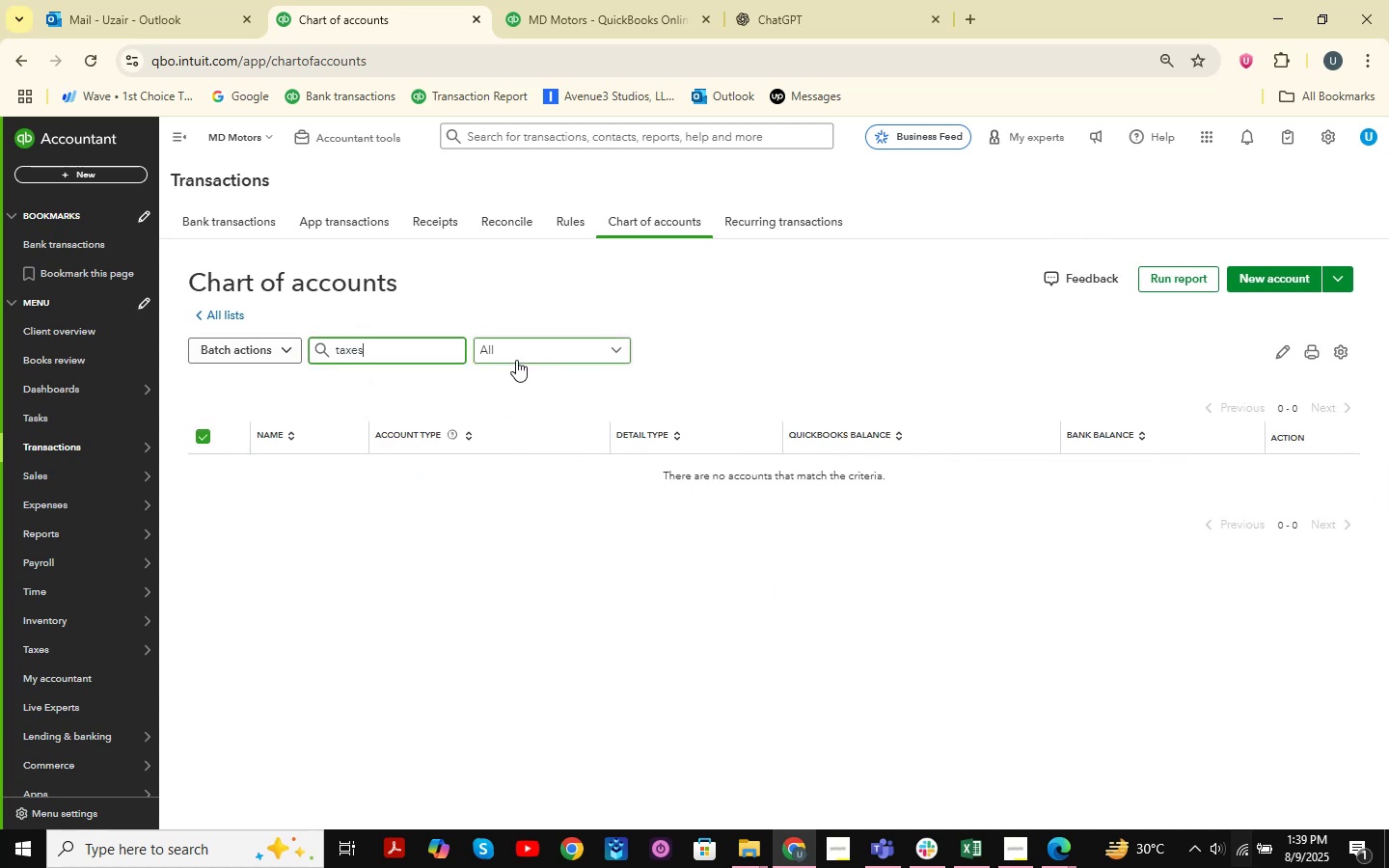 
key(Backspace)
 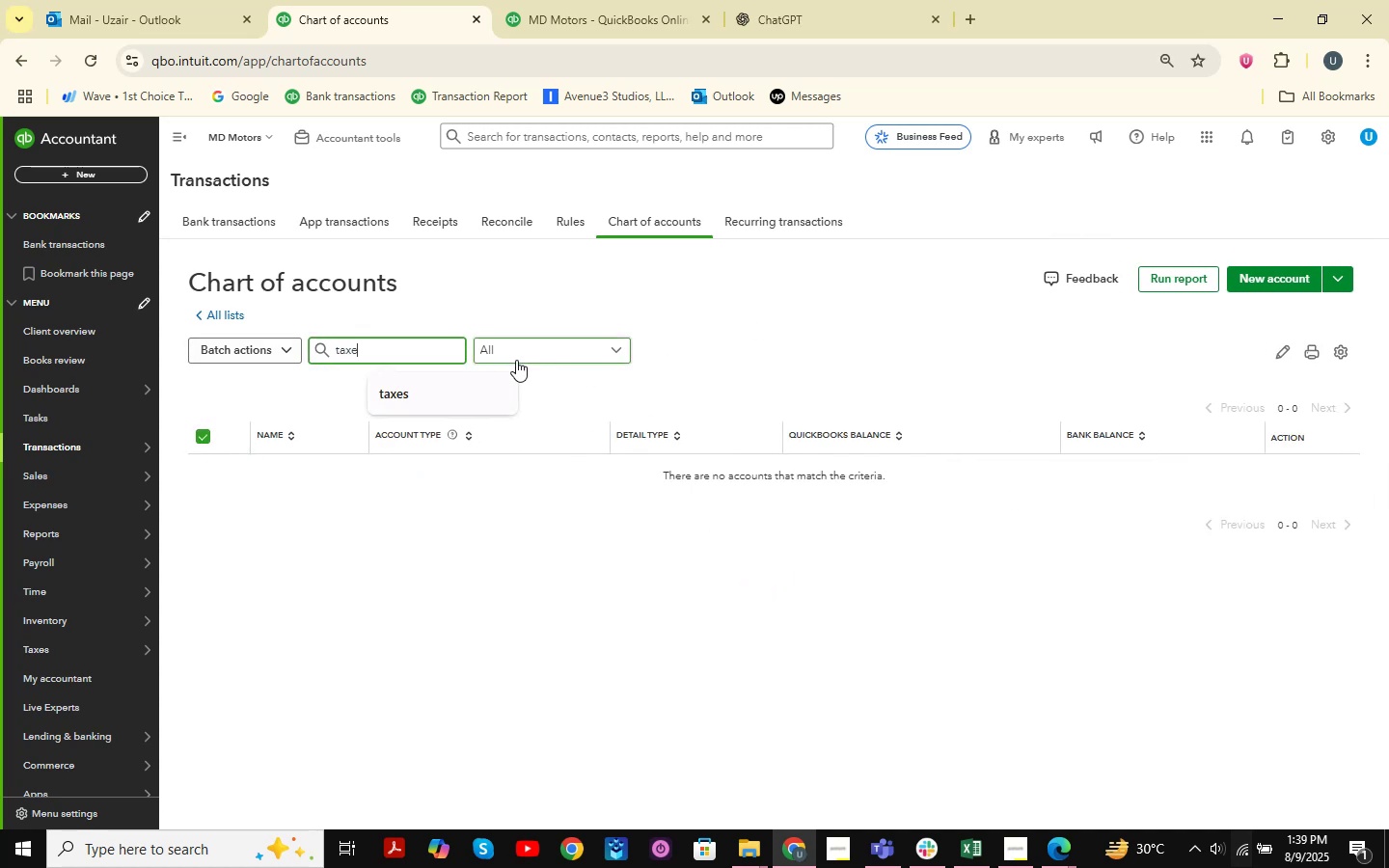 
key(Backspace)
 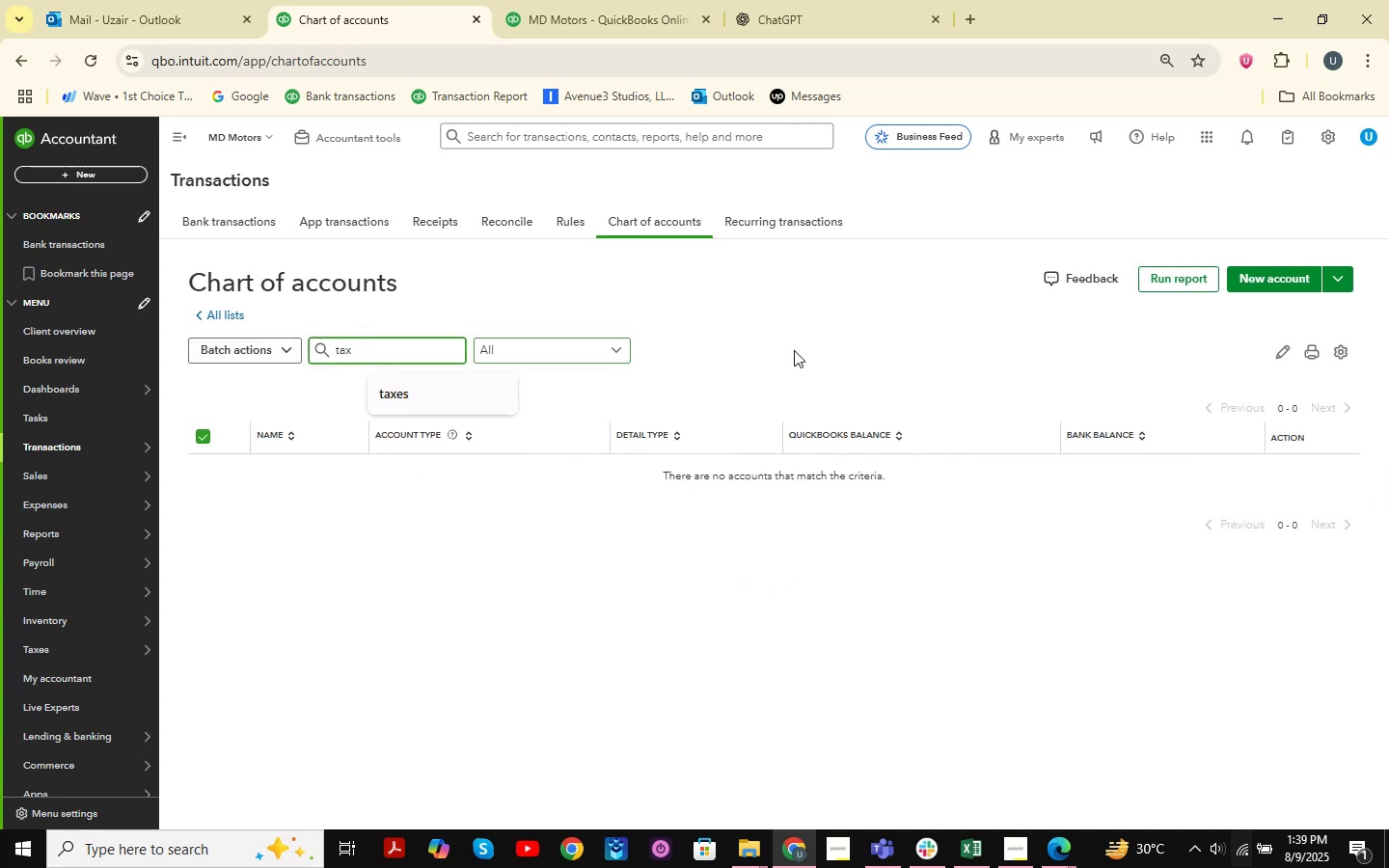 
key(Backspace)
 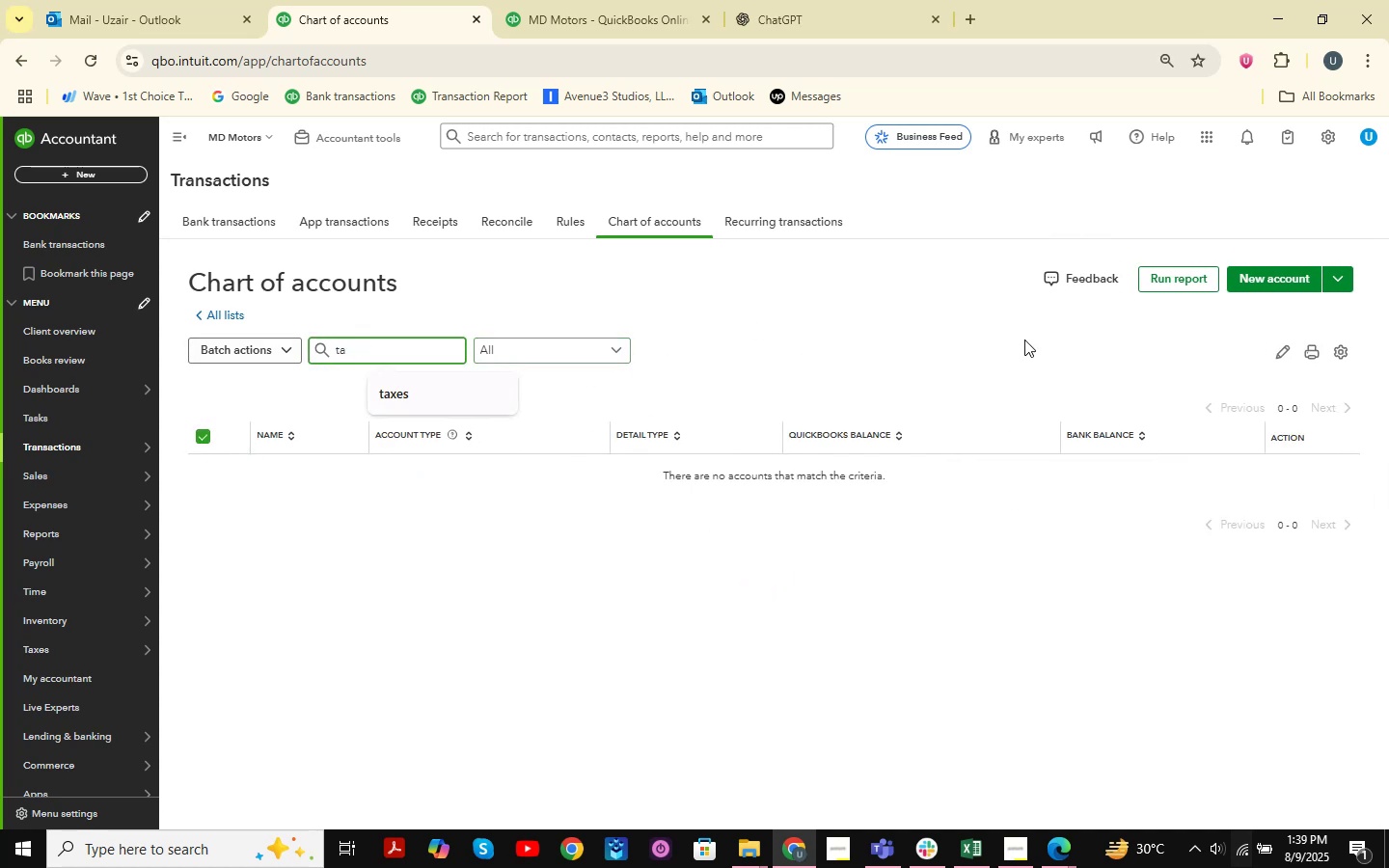 
key(Backspace)
 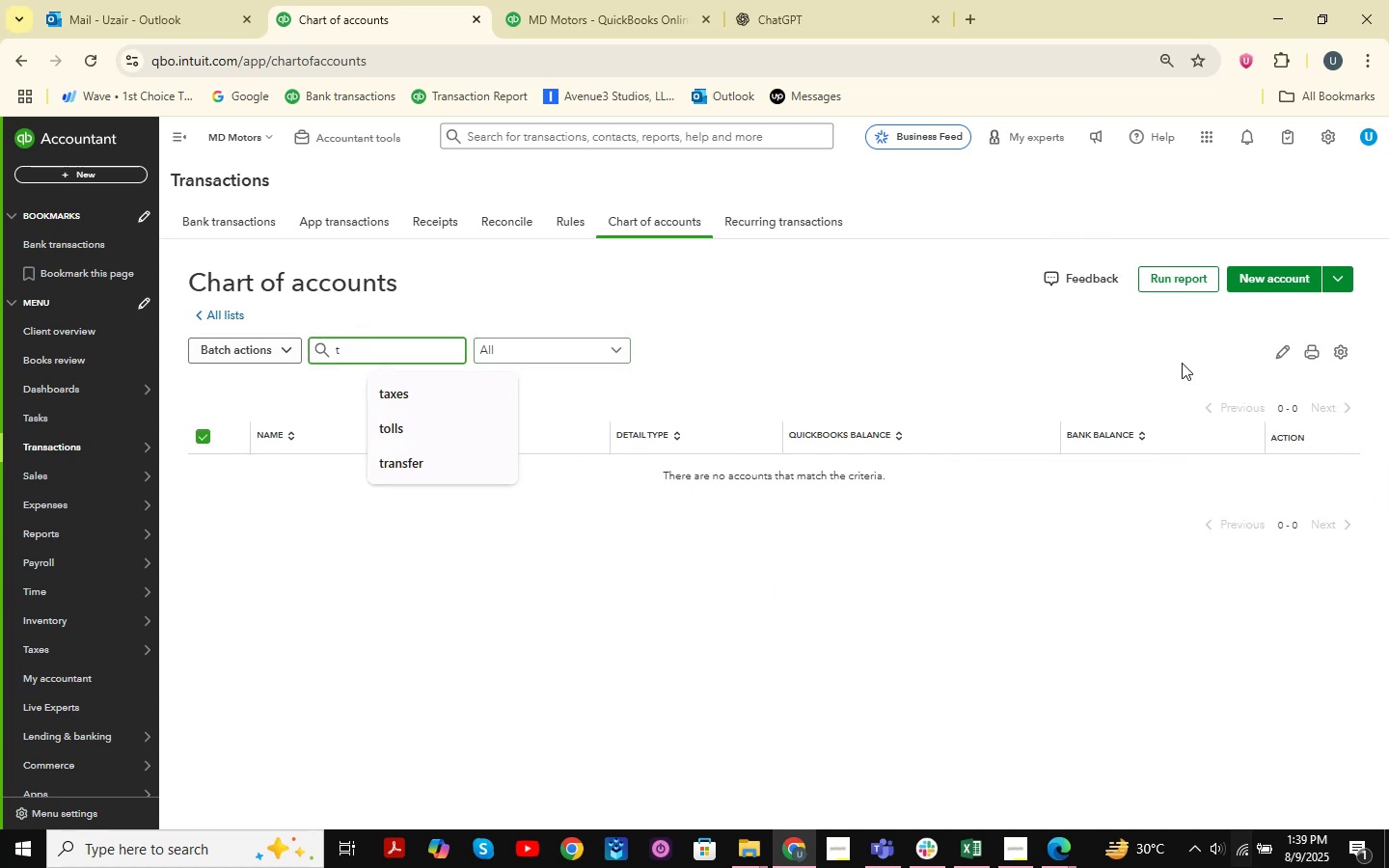 
key(Backspace)
 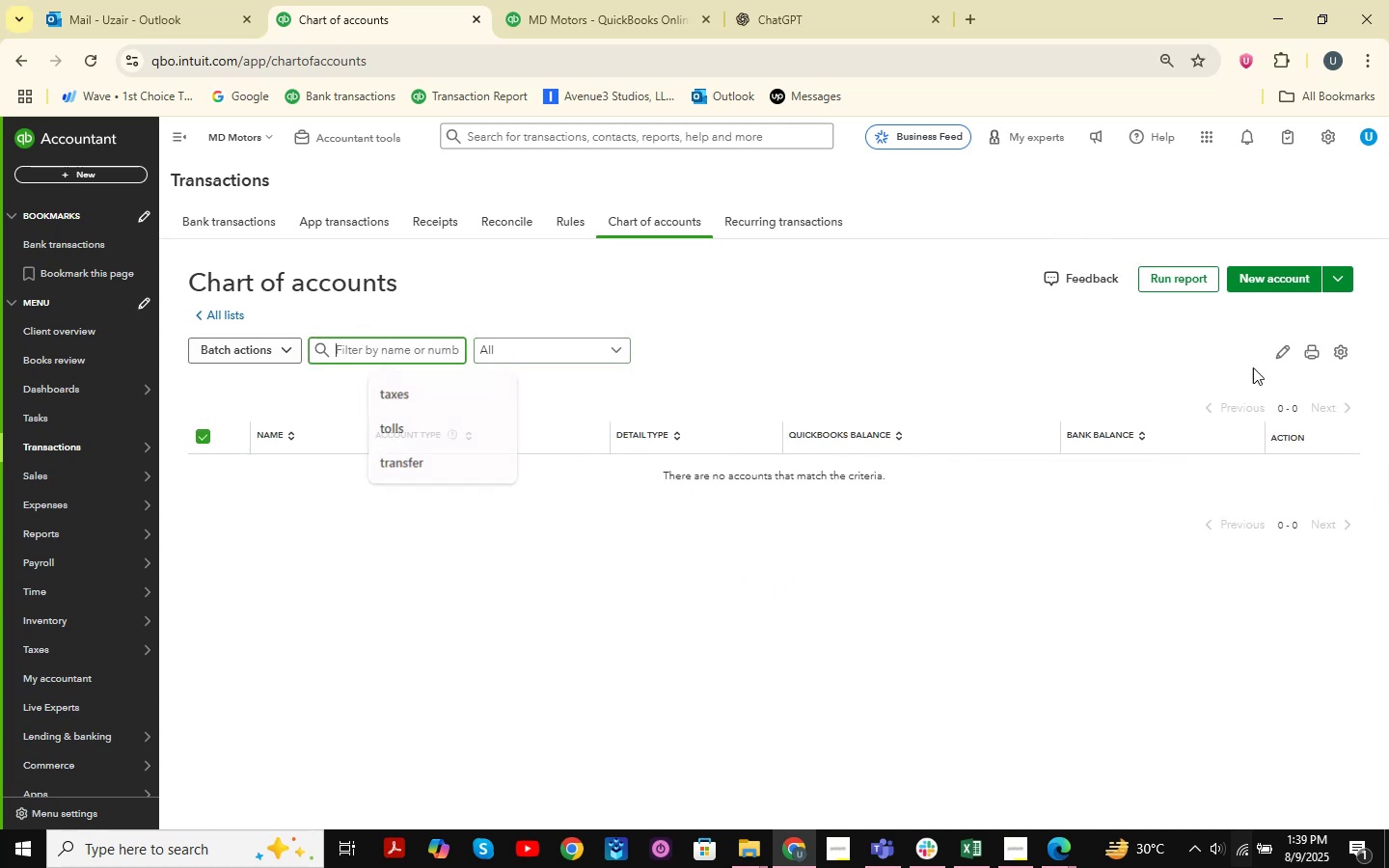 
key(Backspace)
 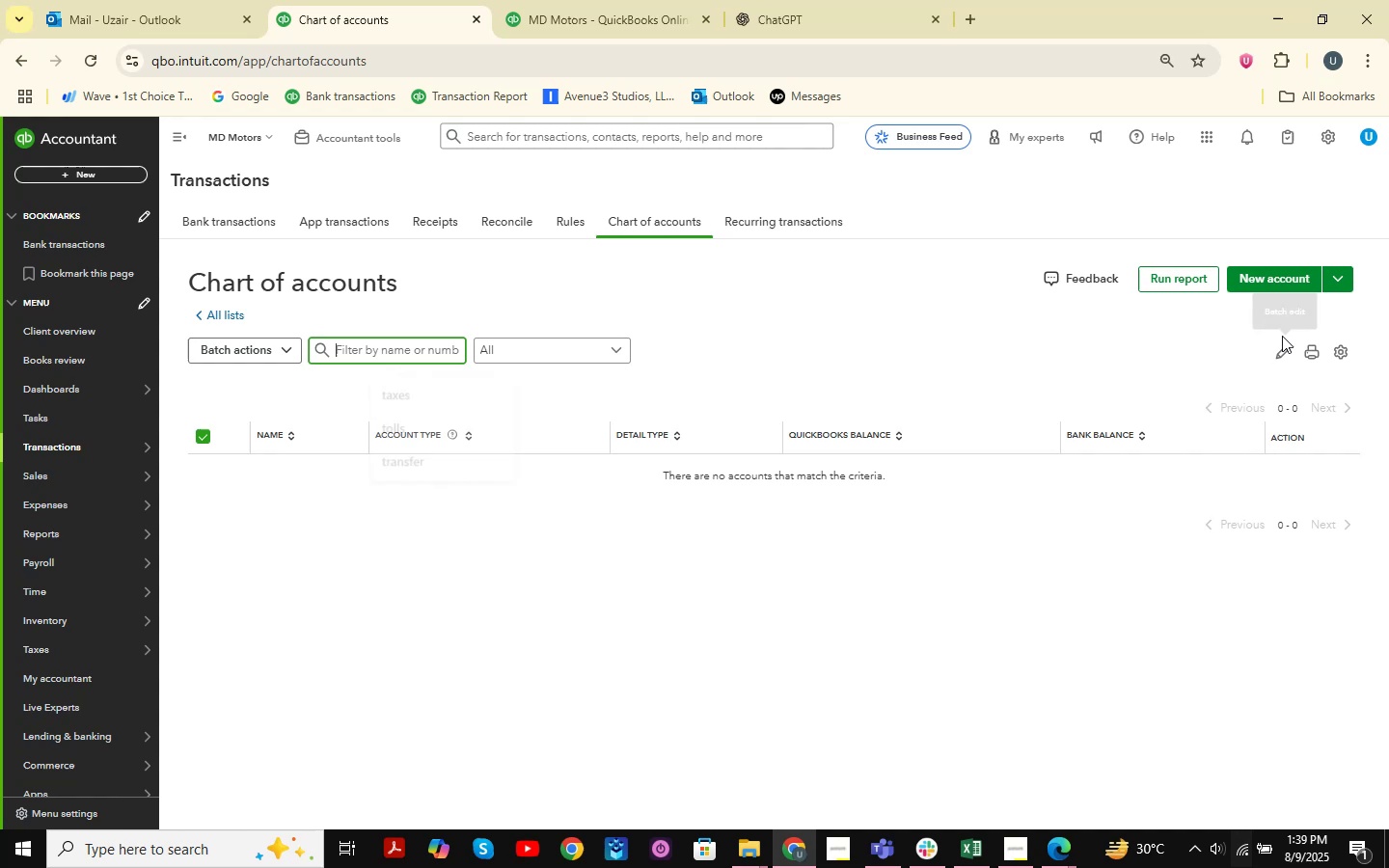 
key(Backspace)
 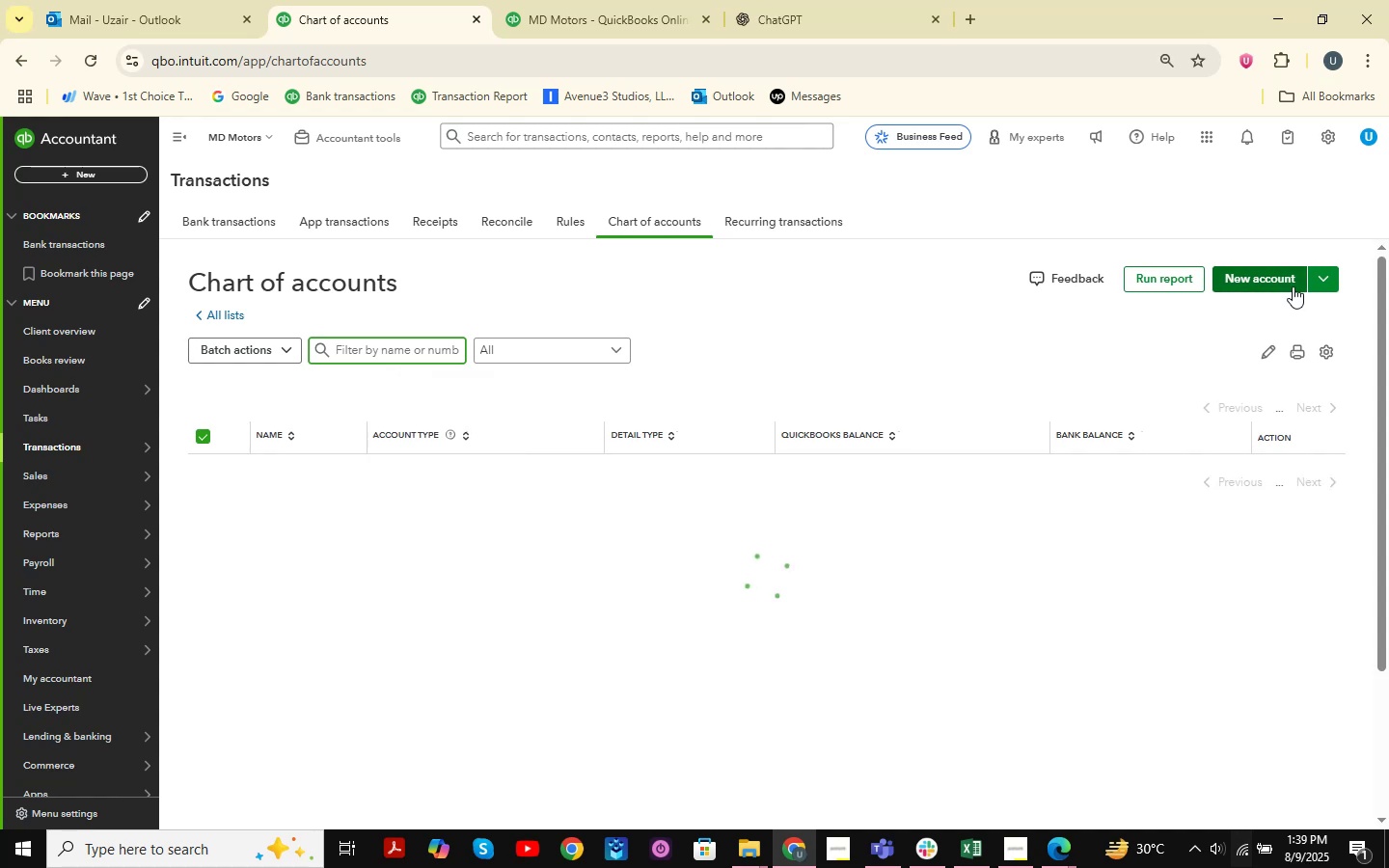 
left_click([1293, 286])
 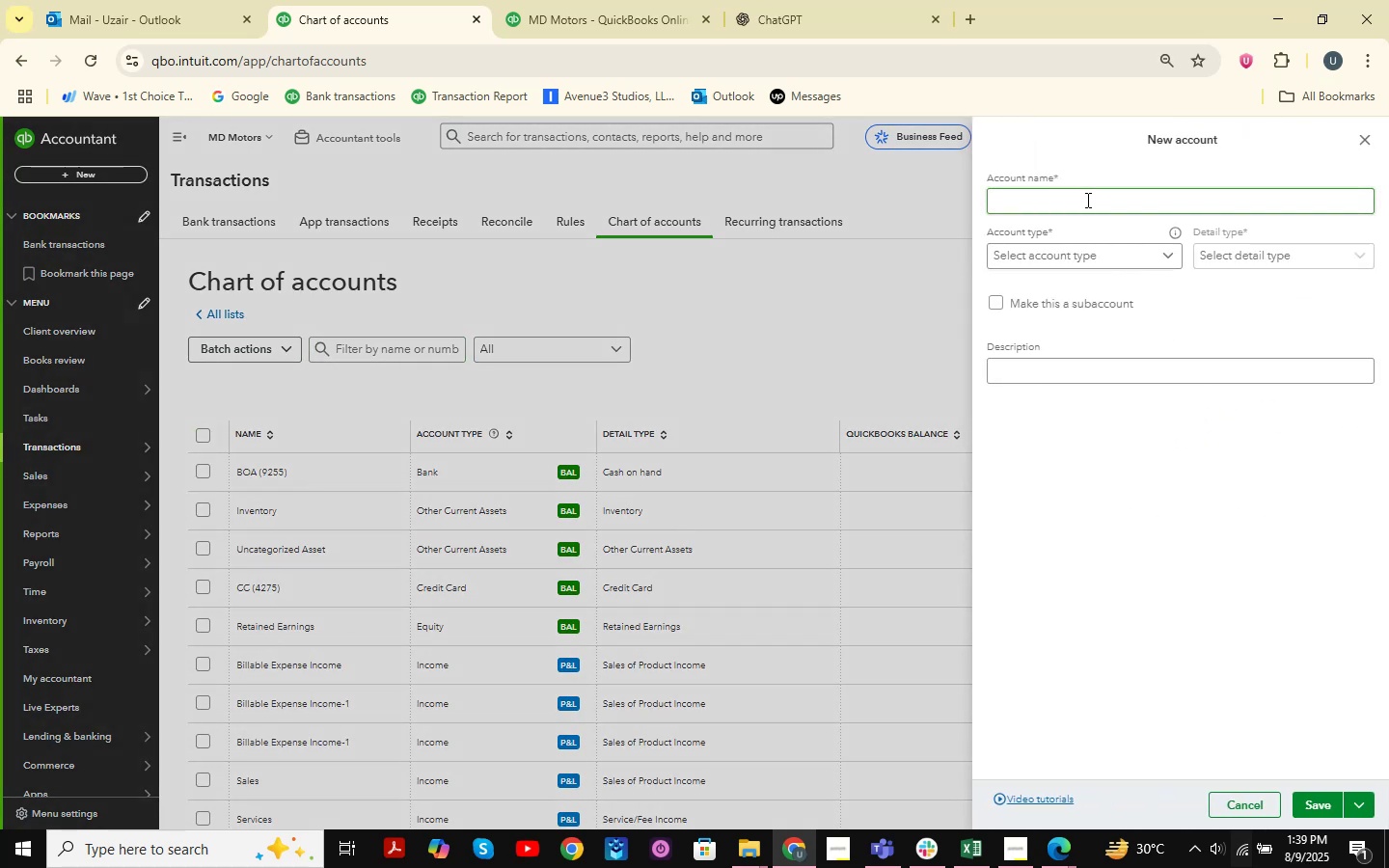 
wait(5.47)
 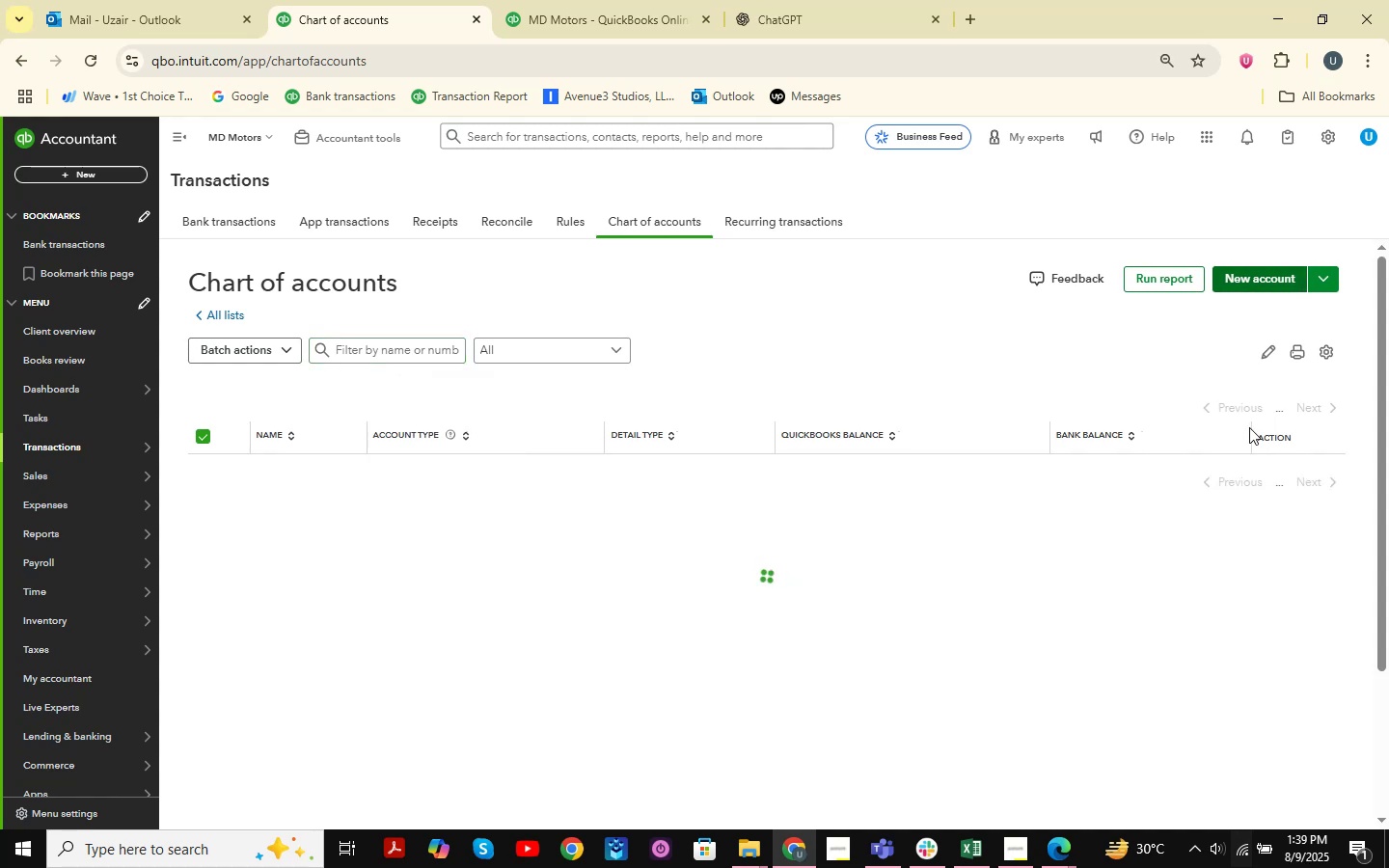 
left_click([1086, 200])
 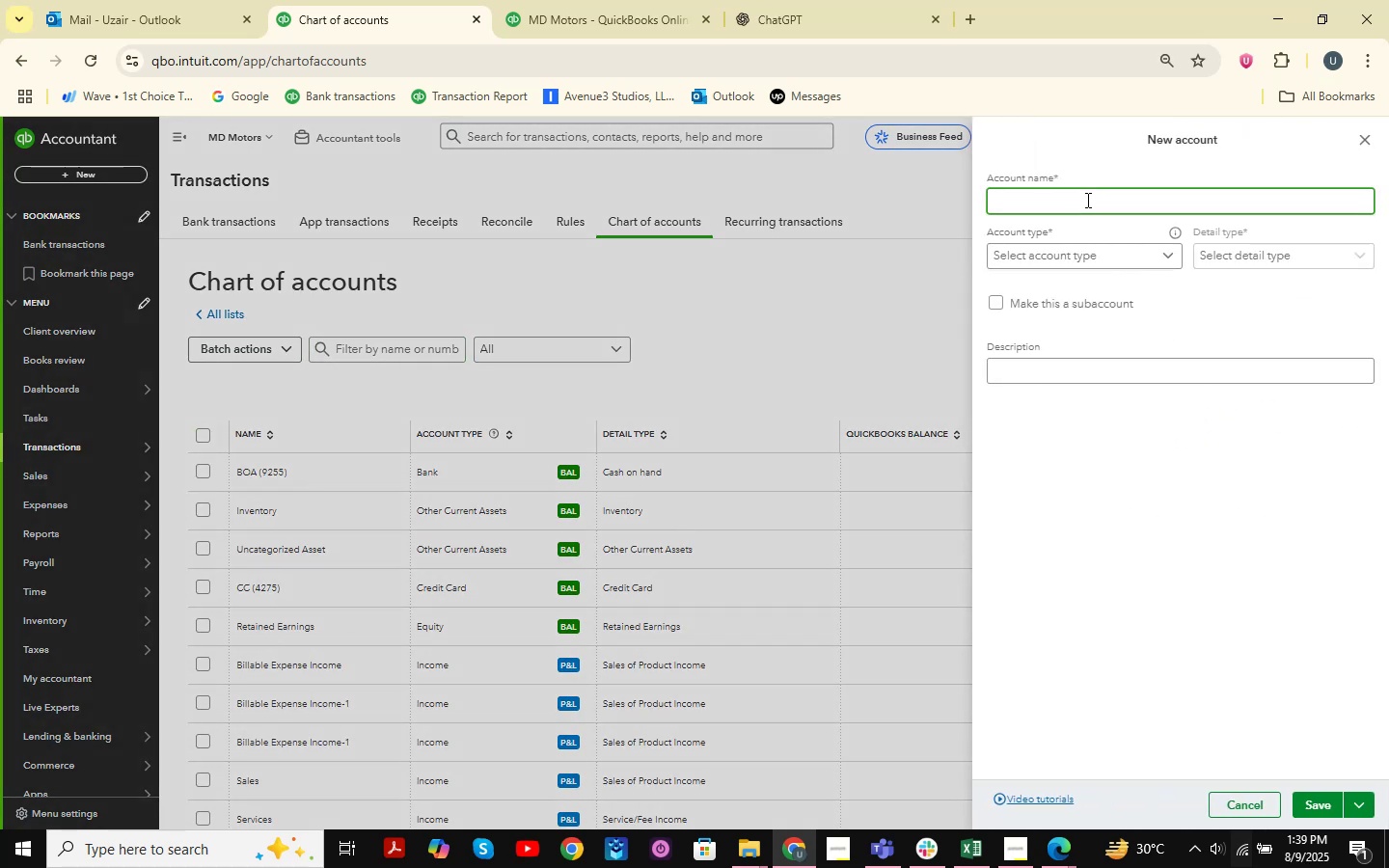 
type(Taxes Paid )
 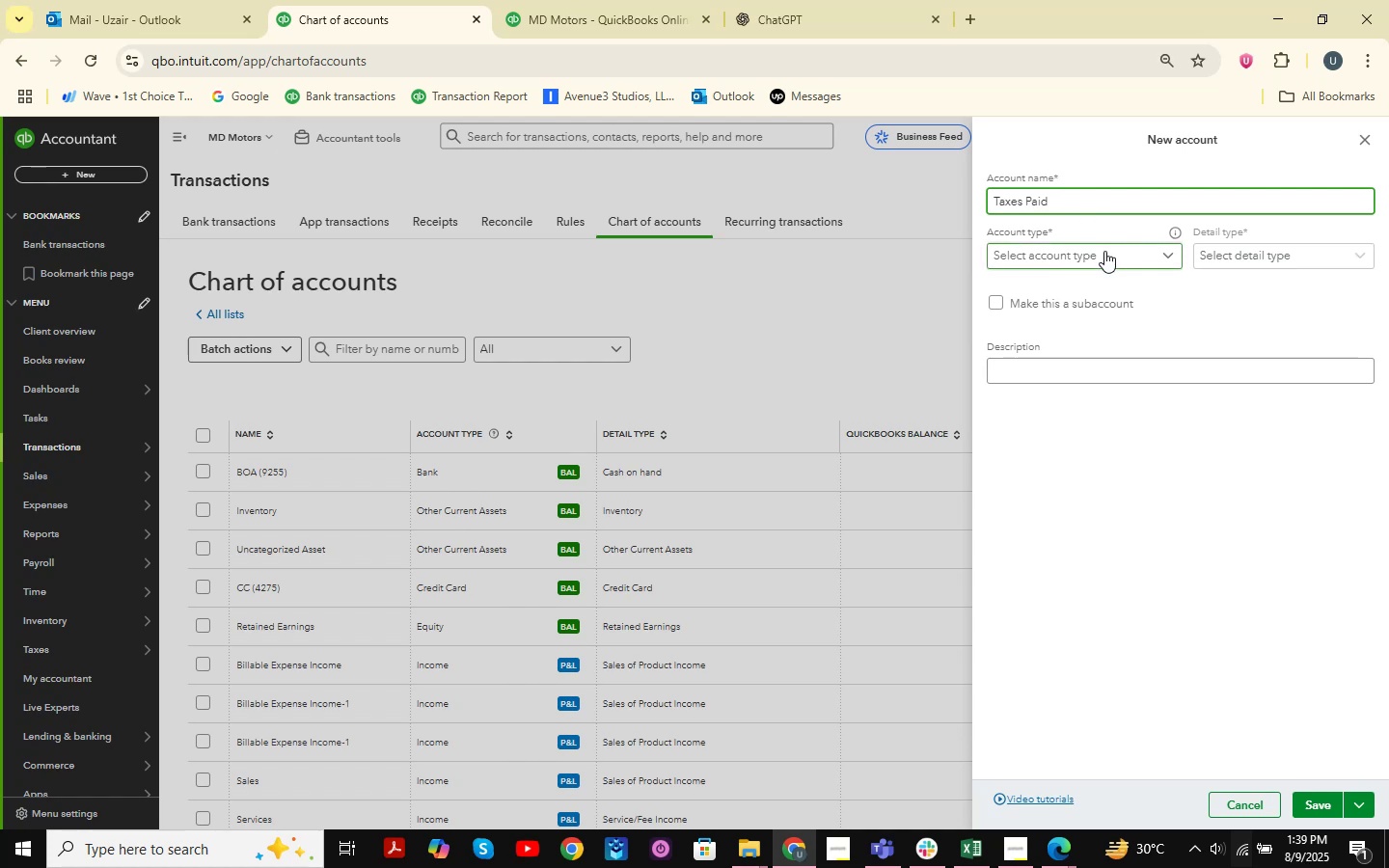 
left_click([1104, 251])
 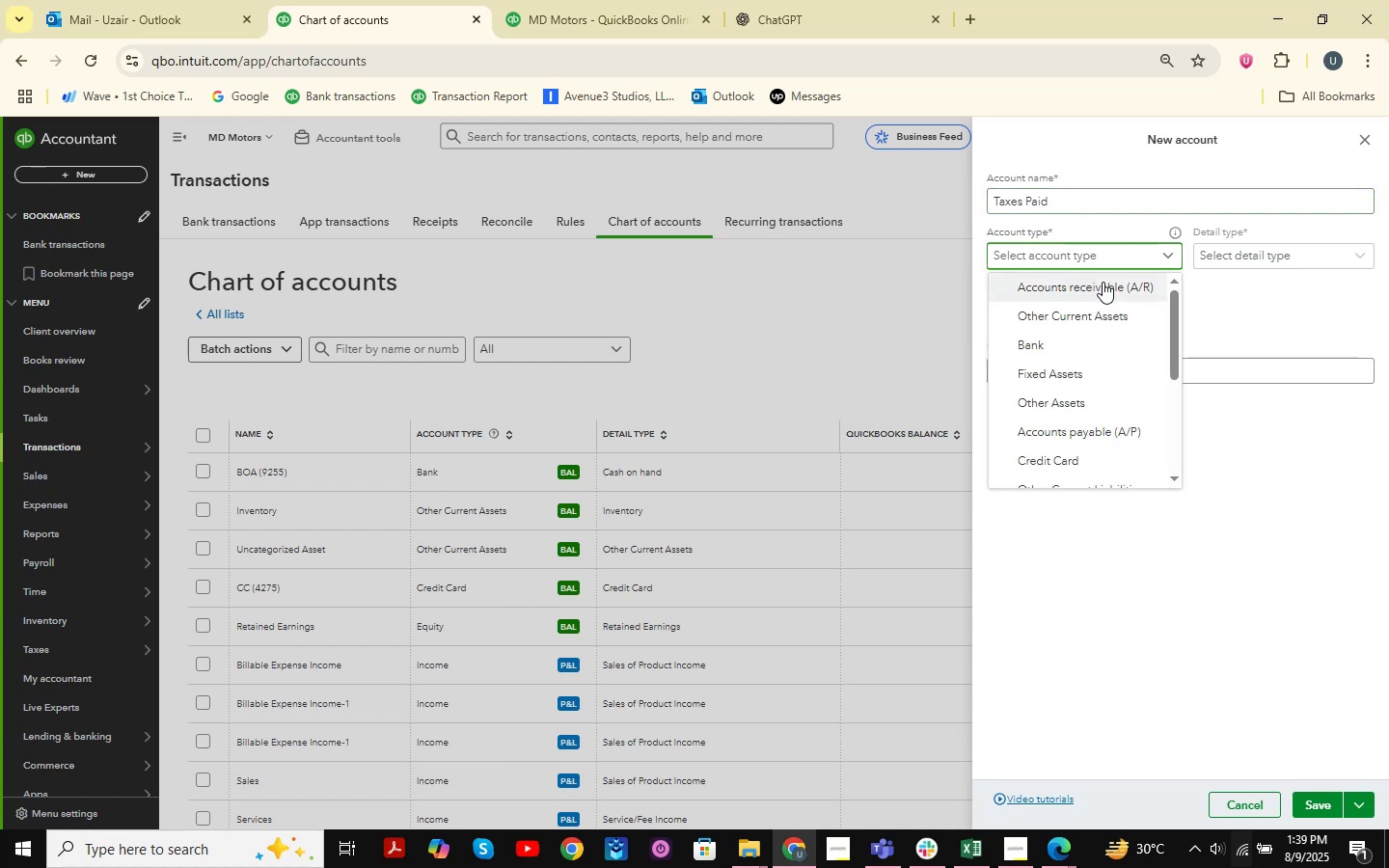 
scroll: coordinate [1103, 354], scroll_direction: down, amount: 4.0
 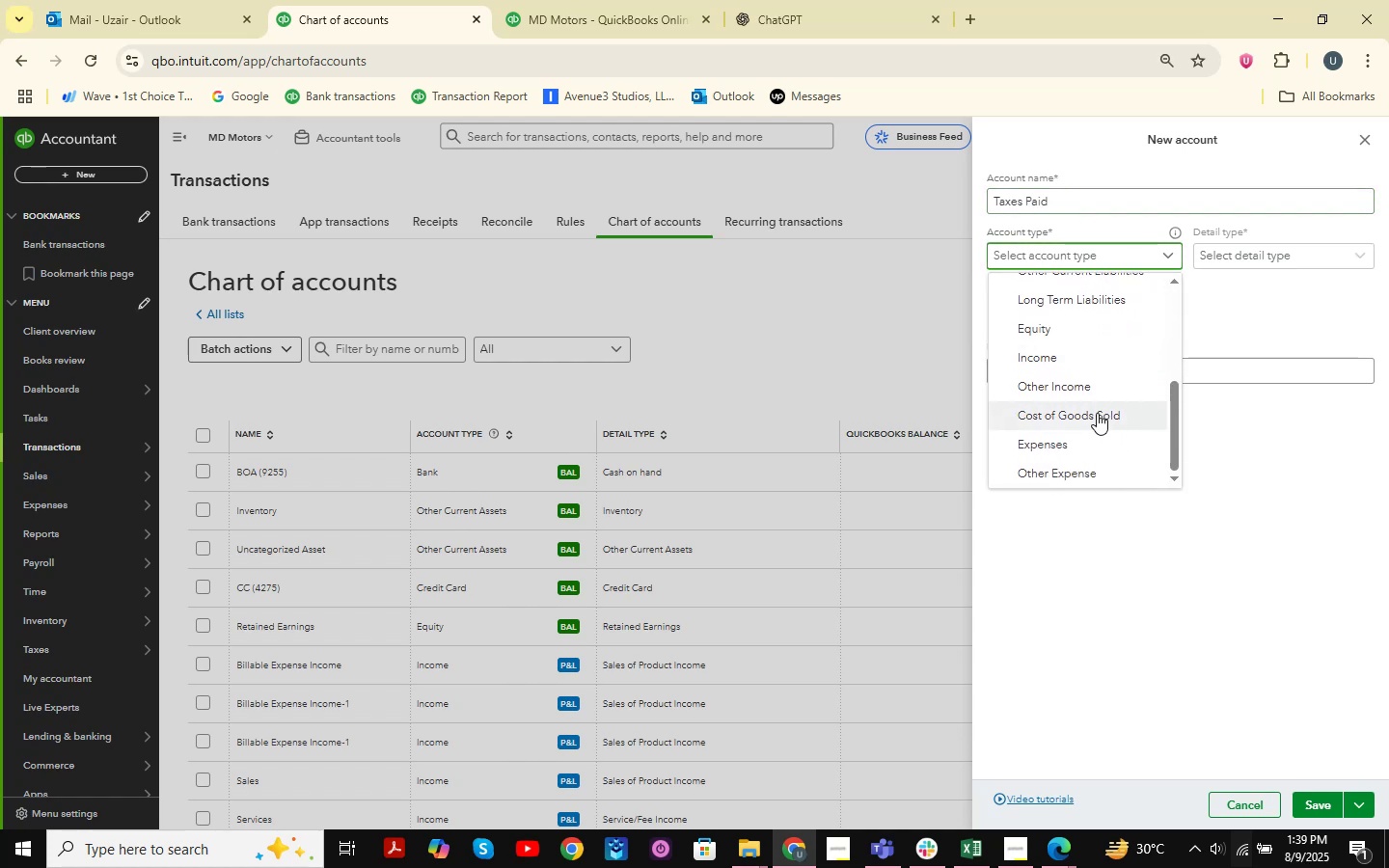 
scroll: coordinate [1097, 413], scroll_direction: up, amount: 4.0
 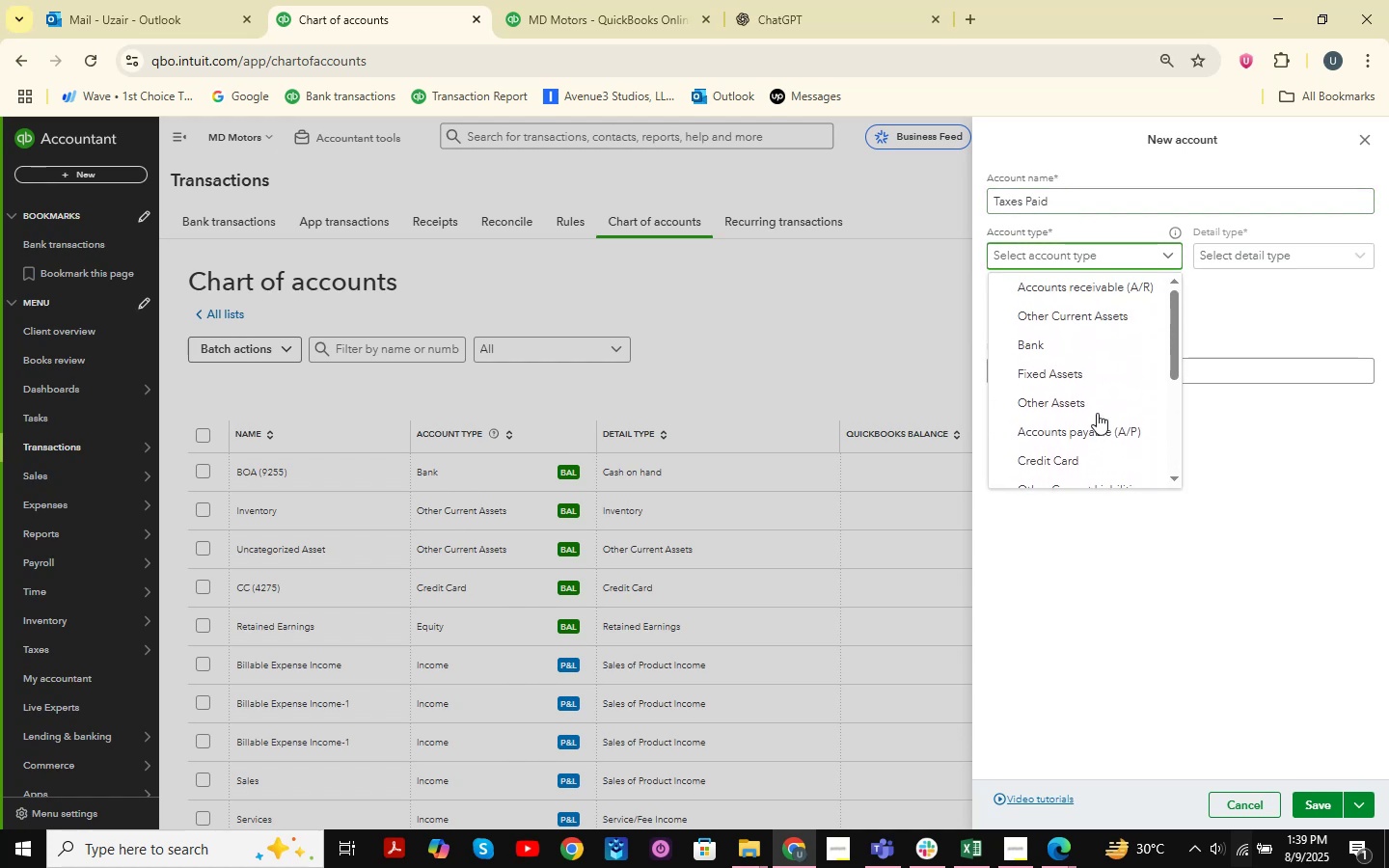 
scroll: coordinate [1097, 413], scroll_direction: down, amount: 3.0
 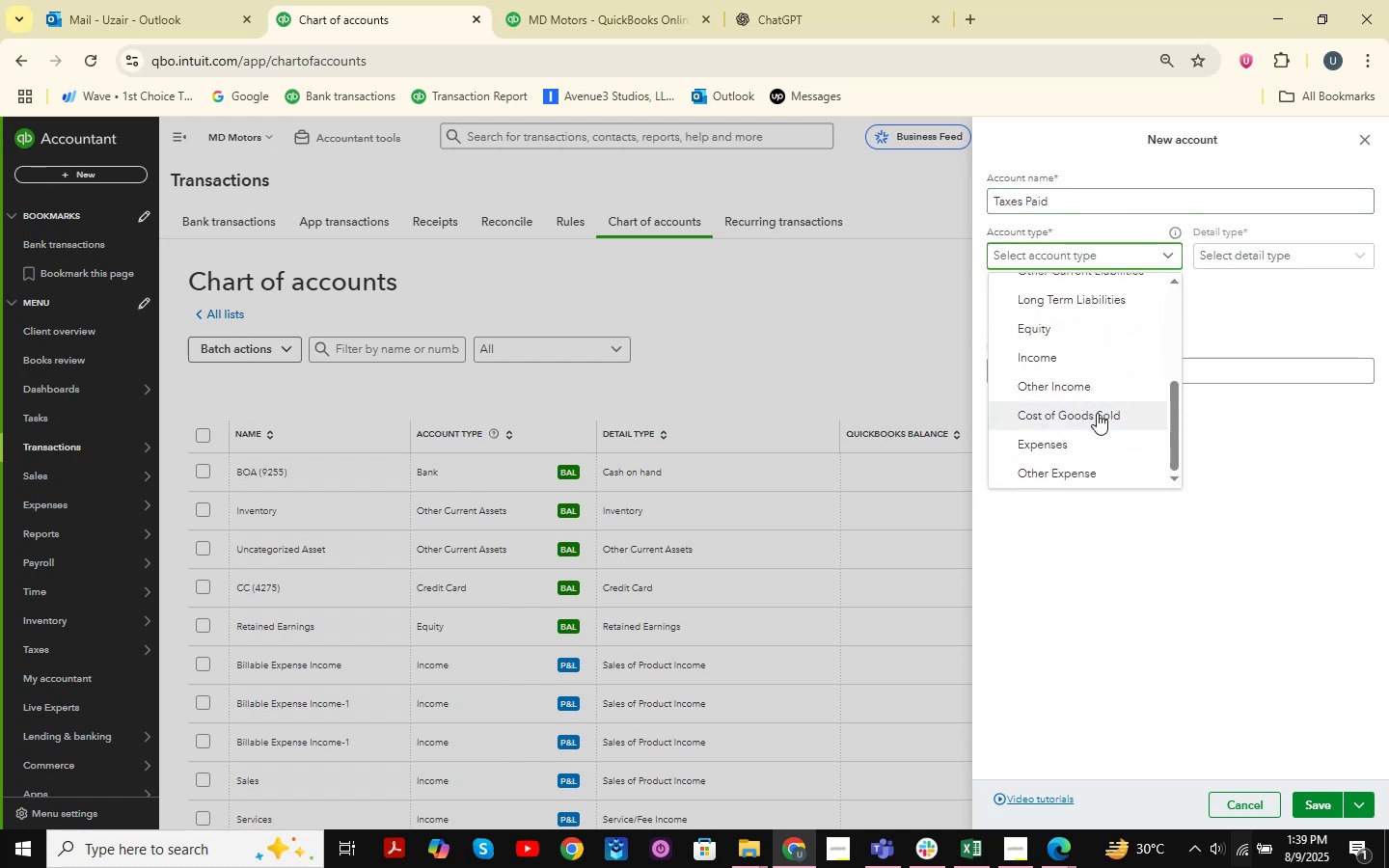 
scroll: coordinate [1097, 413], scroll_direction: up, amount: 1.0
 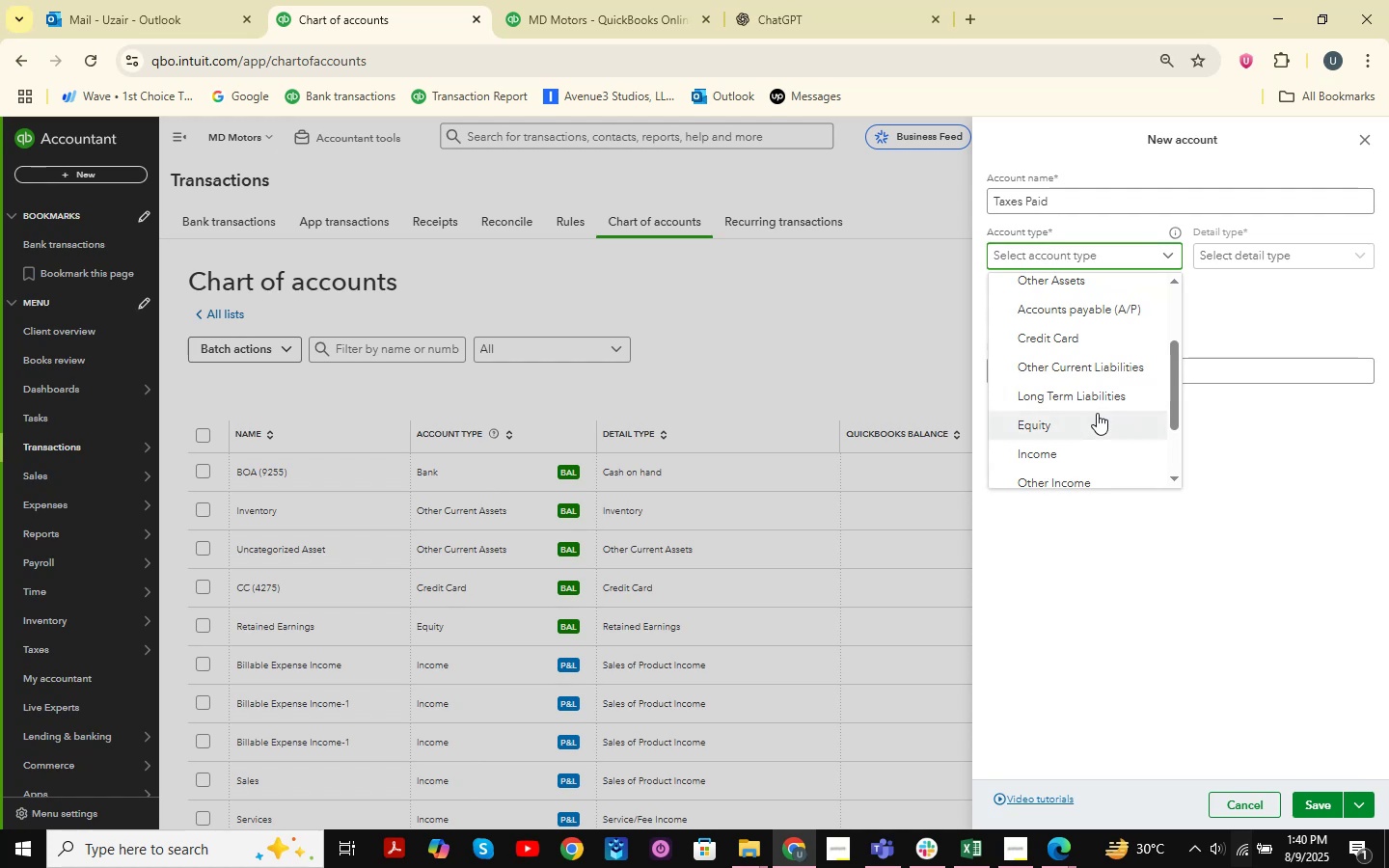 
scroll: coordinate [1097, 413], scroll_direction: none, amount: 0.0
 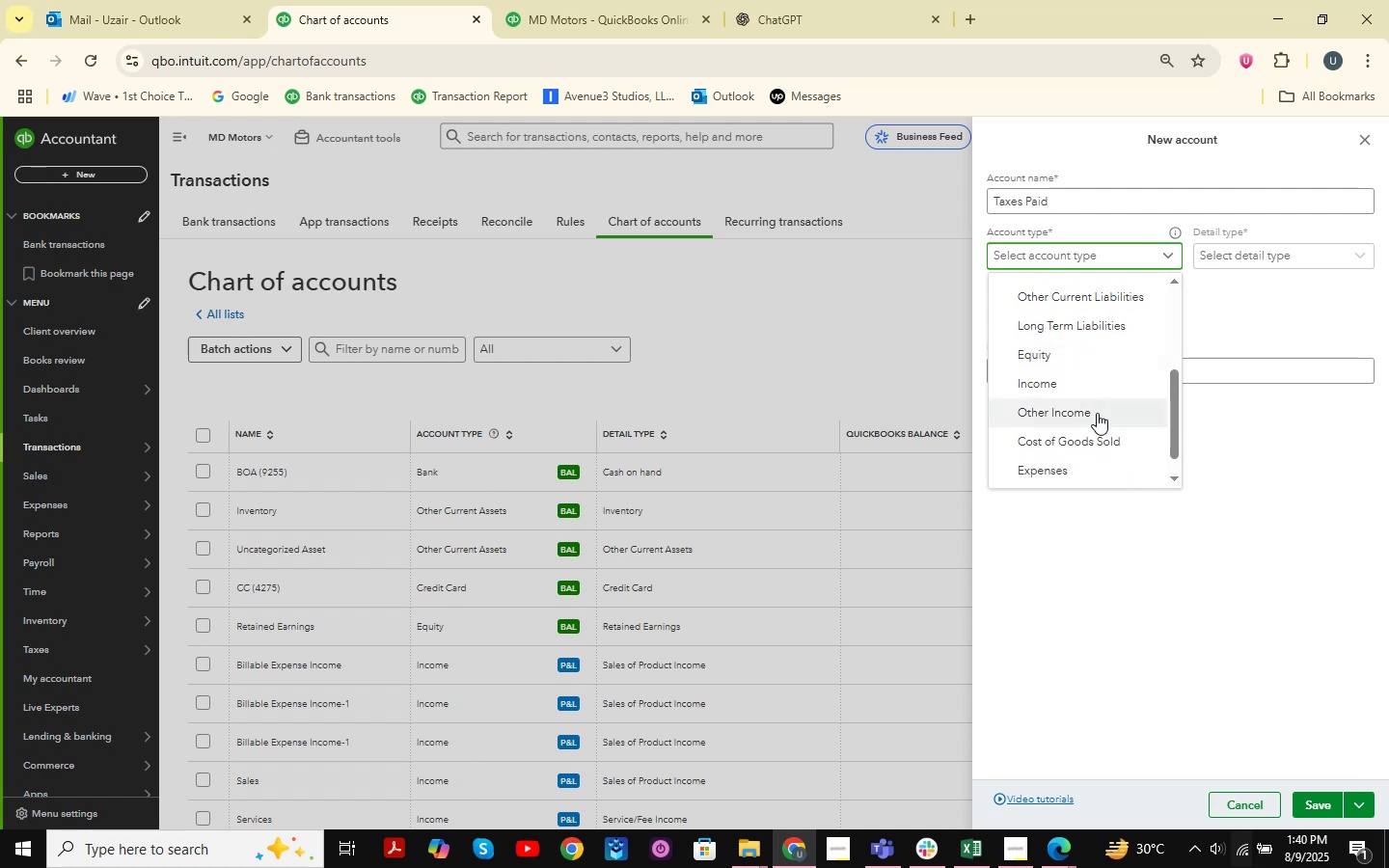 
scroll: coordinate [1097, 413], scroll_direction: down, amount: 2.0
 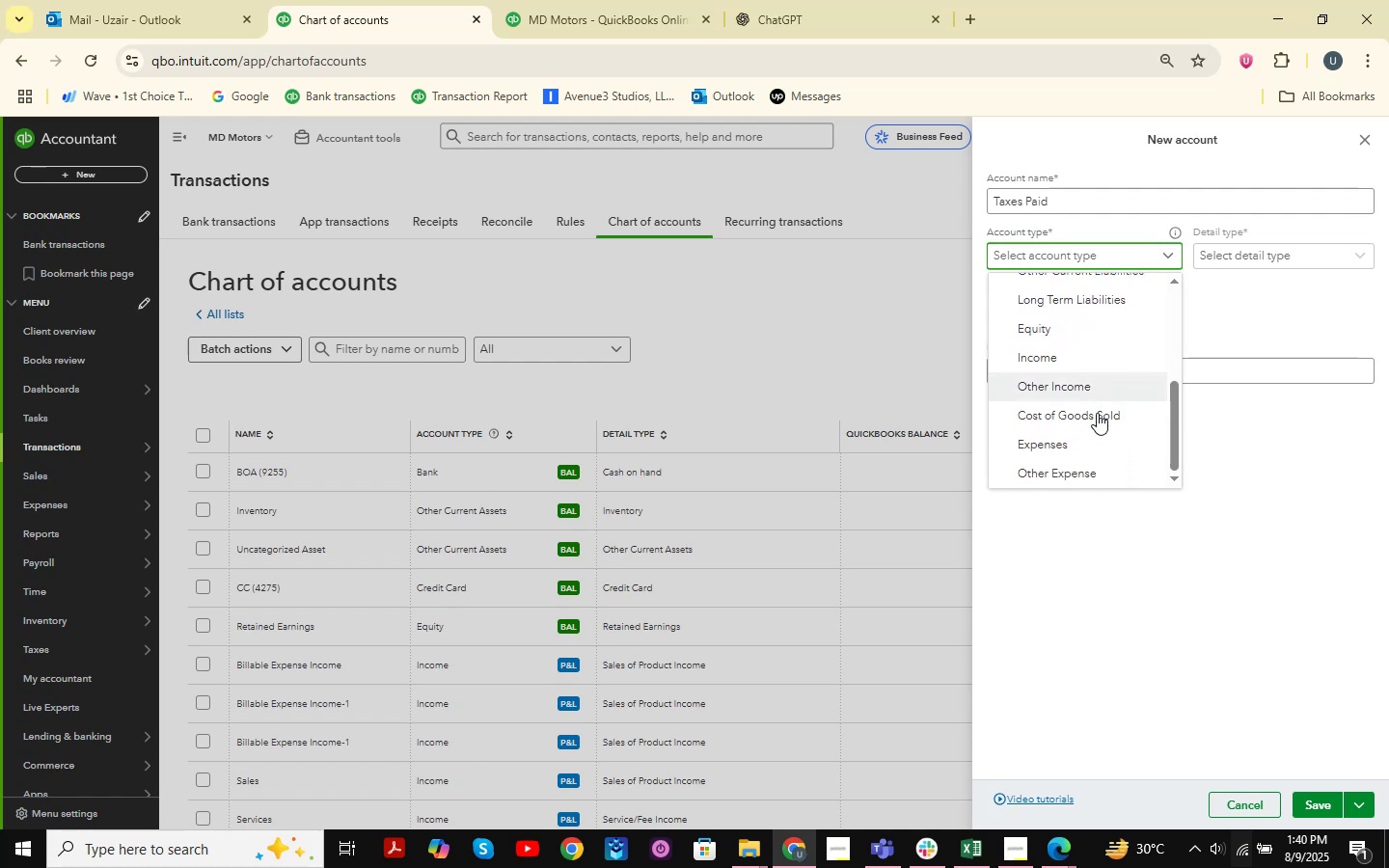 
scroll: coordinate [1097, 413], scroll_direction: up, amount: 3.0
 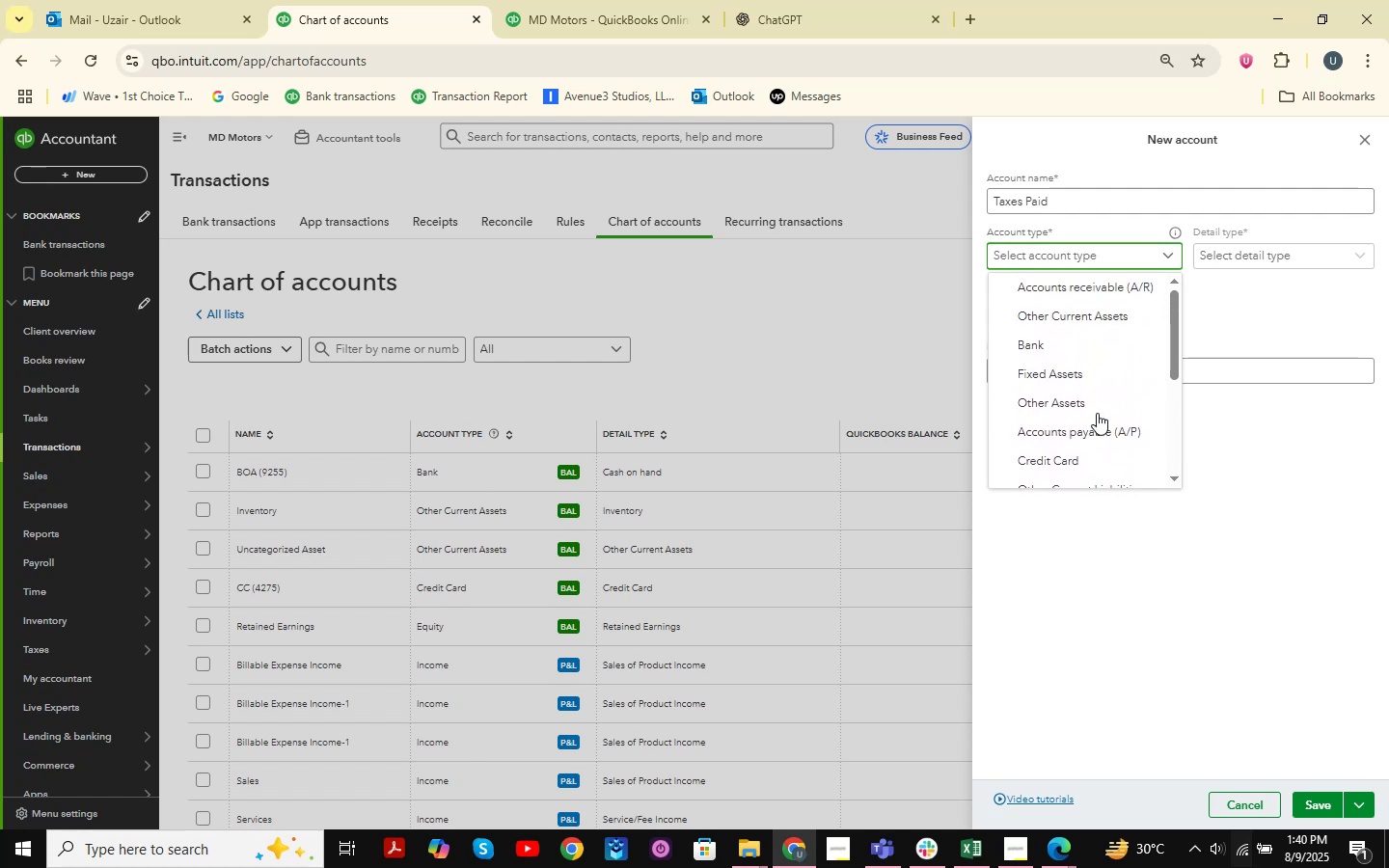 
scroll: coordinate [1097, 413], scroll_direction: down, amount: 1.0
 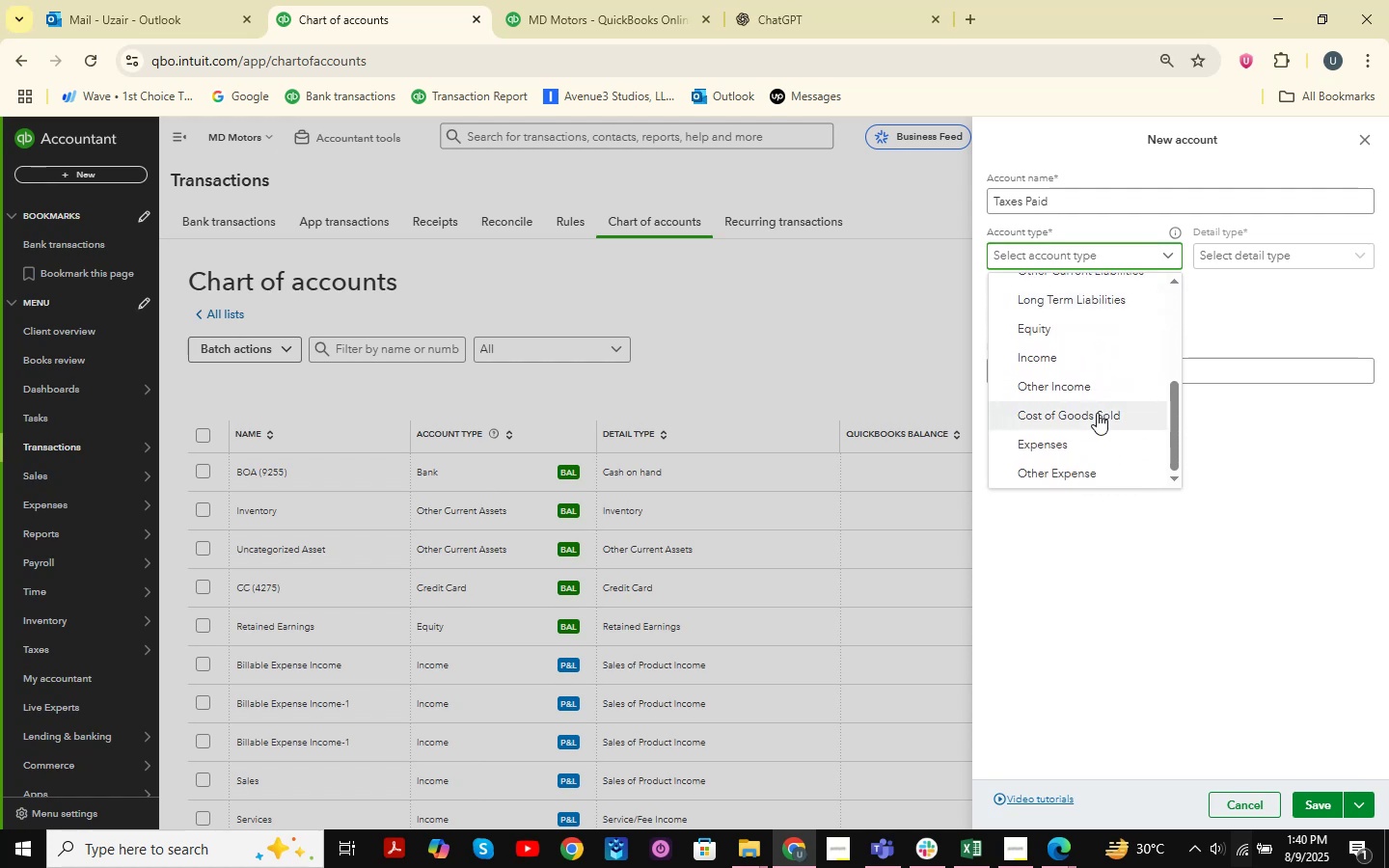 
scroll: coordinate [1097, 413], scroll_direction: up, amount: 1.0
 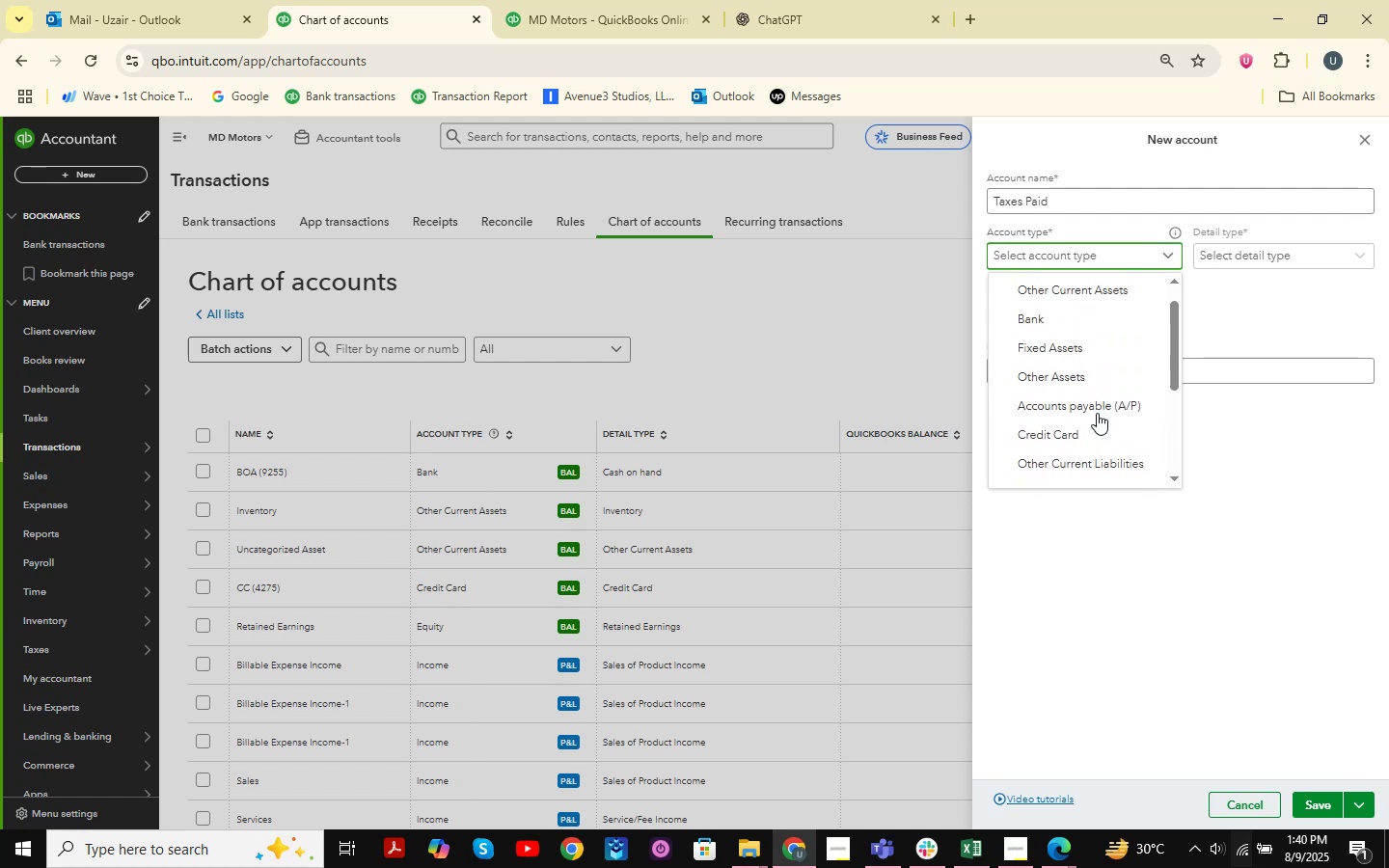 
scroll: coordinate [1097, 413], scroll_direction: down, amount: 2.0
 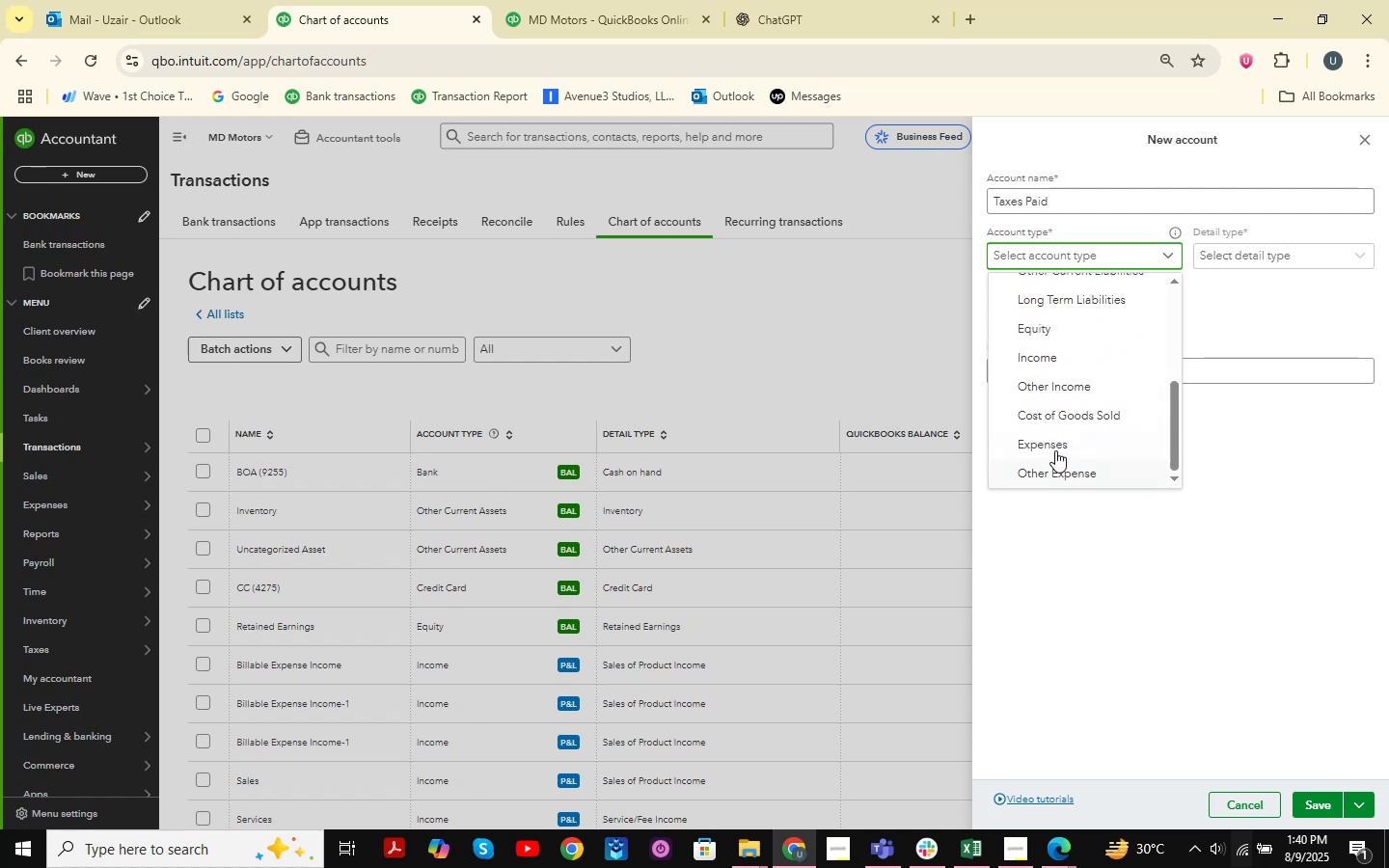 
left_click([1060, 444])
 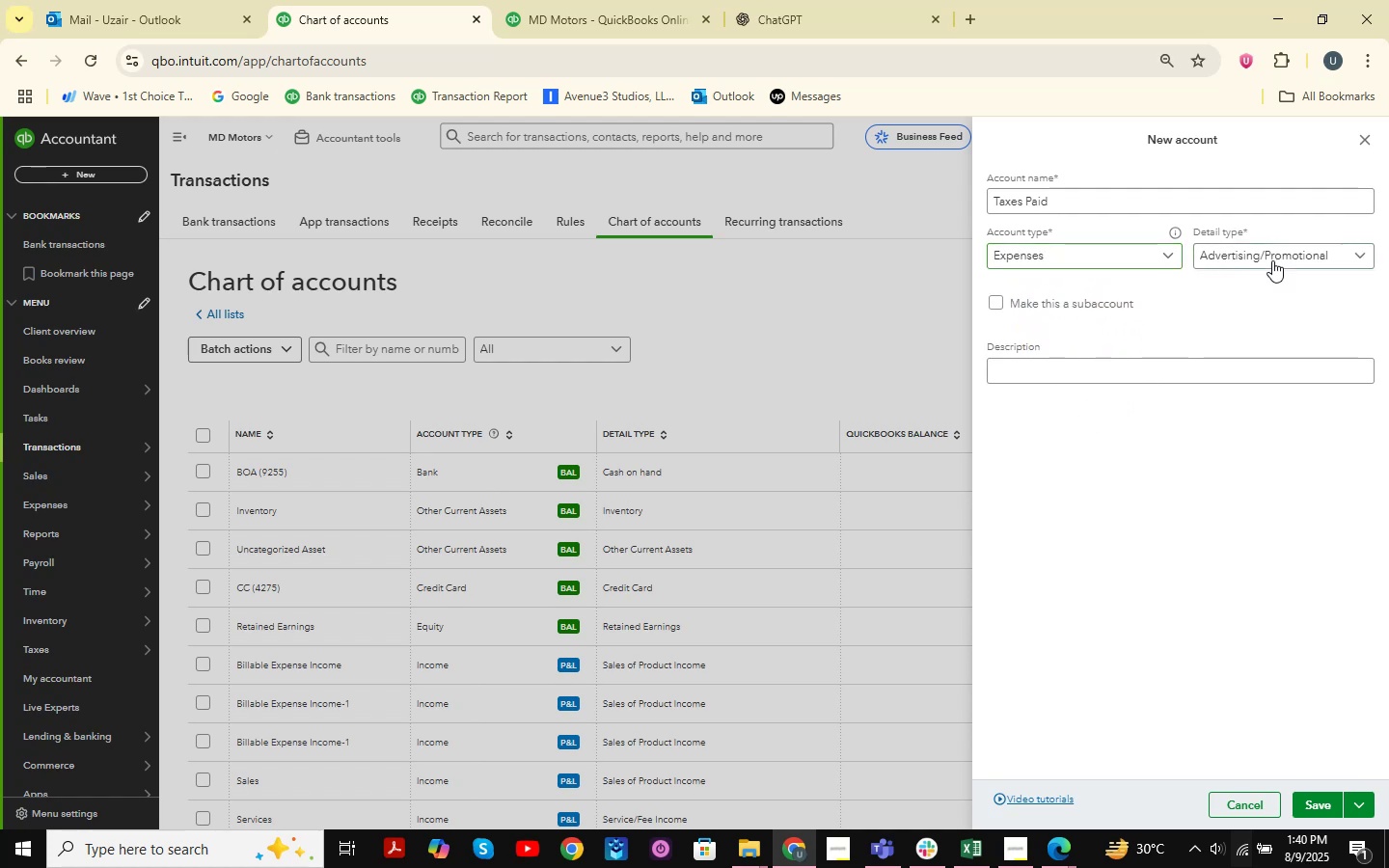 
double_click([1272, 271])
 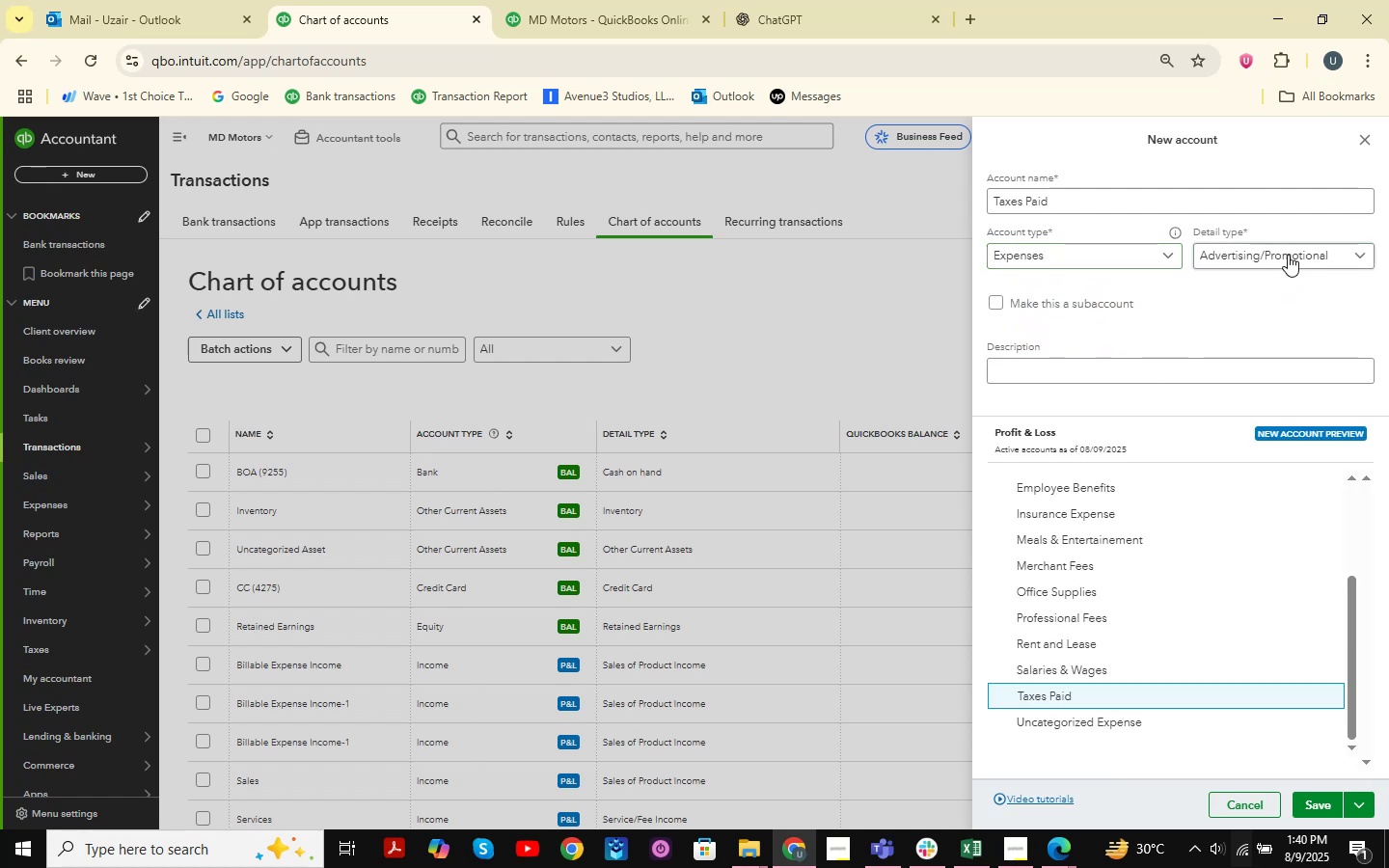 
triple_click([1288, 255])
 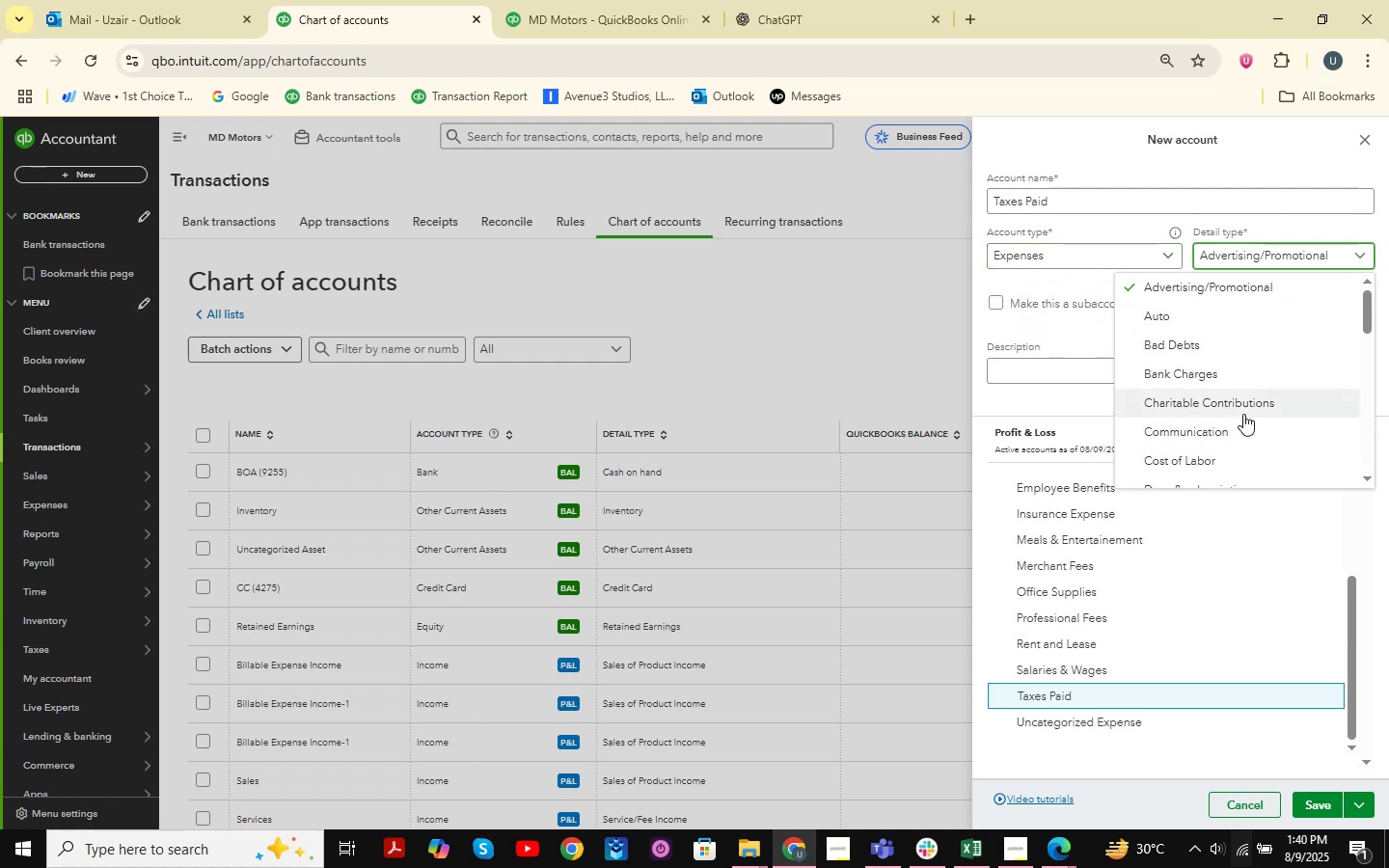 
scroll: coordinate [1243, 418], scroll_direction: down, amount: 4.0
 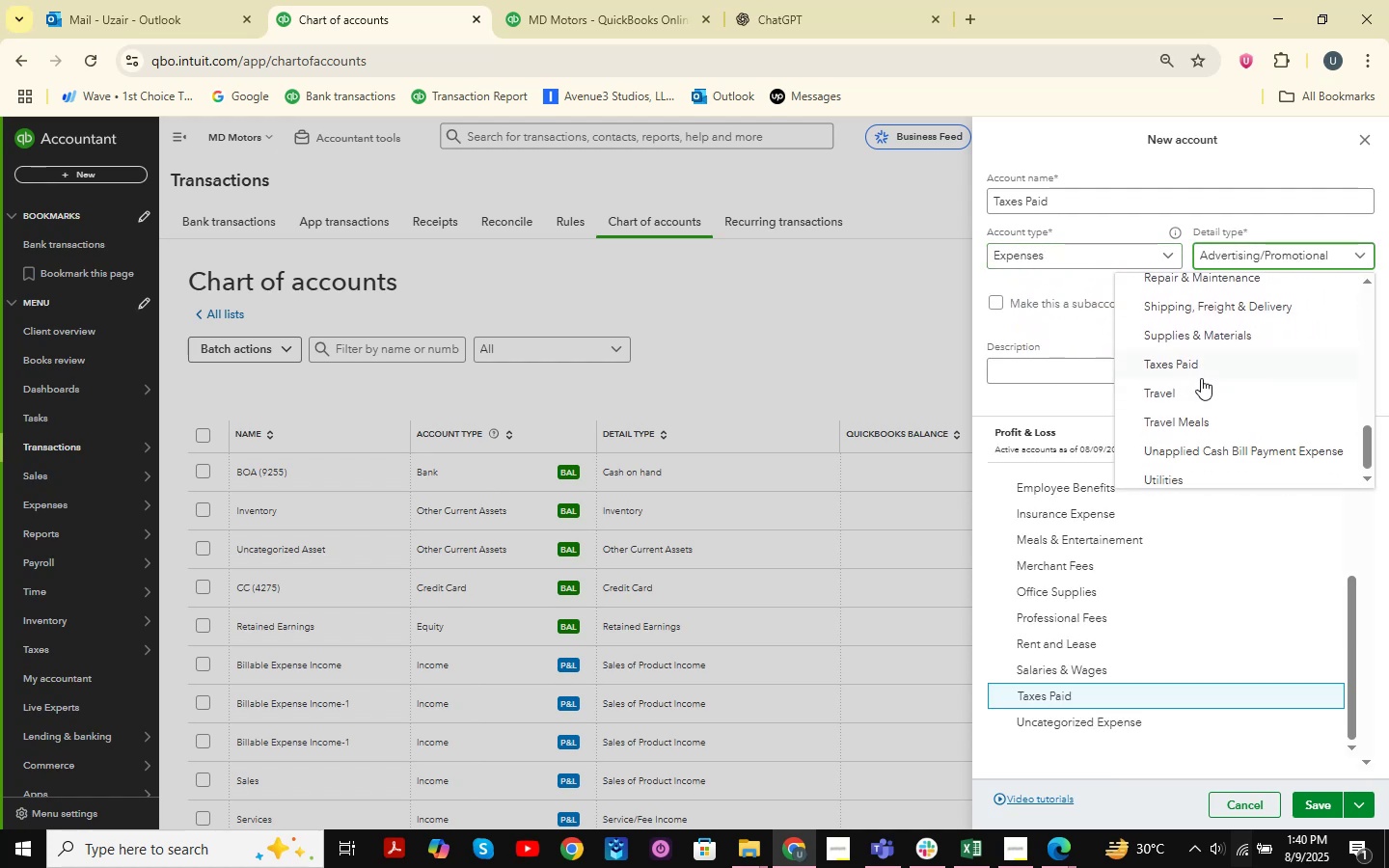 
left_click([1195, 359])
 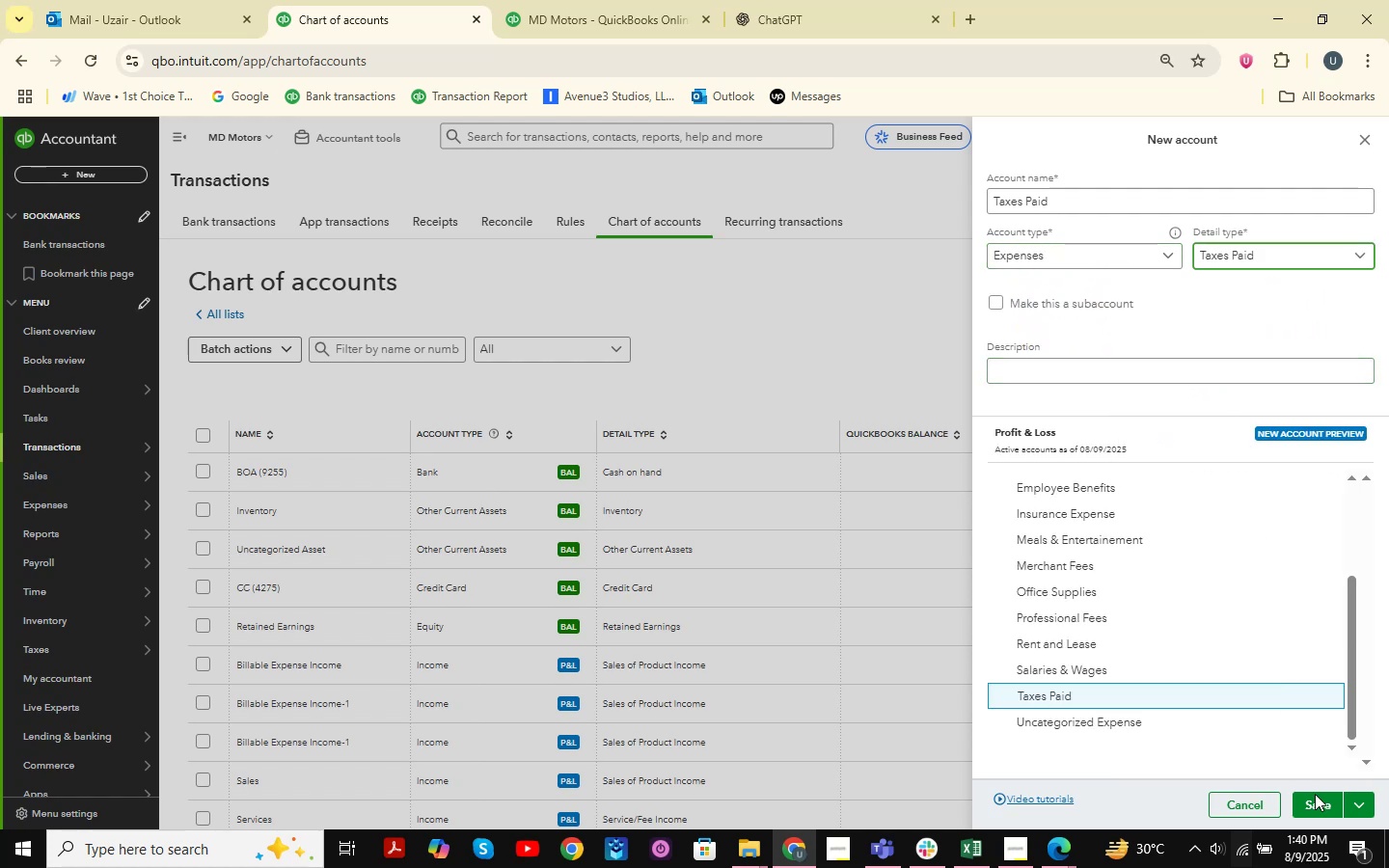 
left_click([1318, 803])
 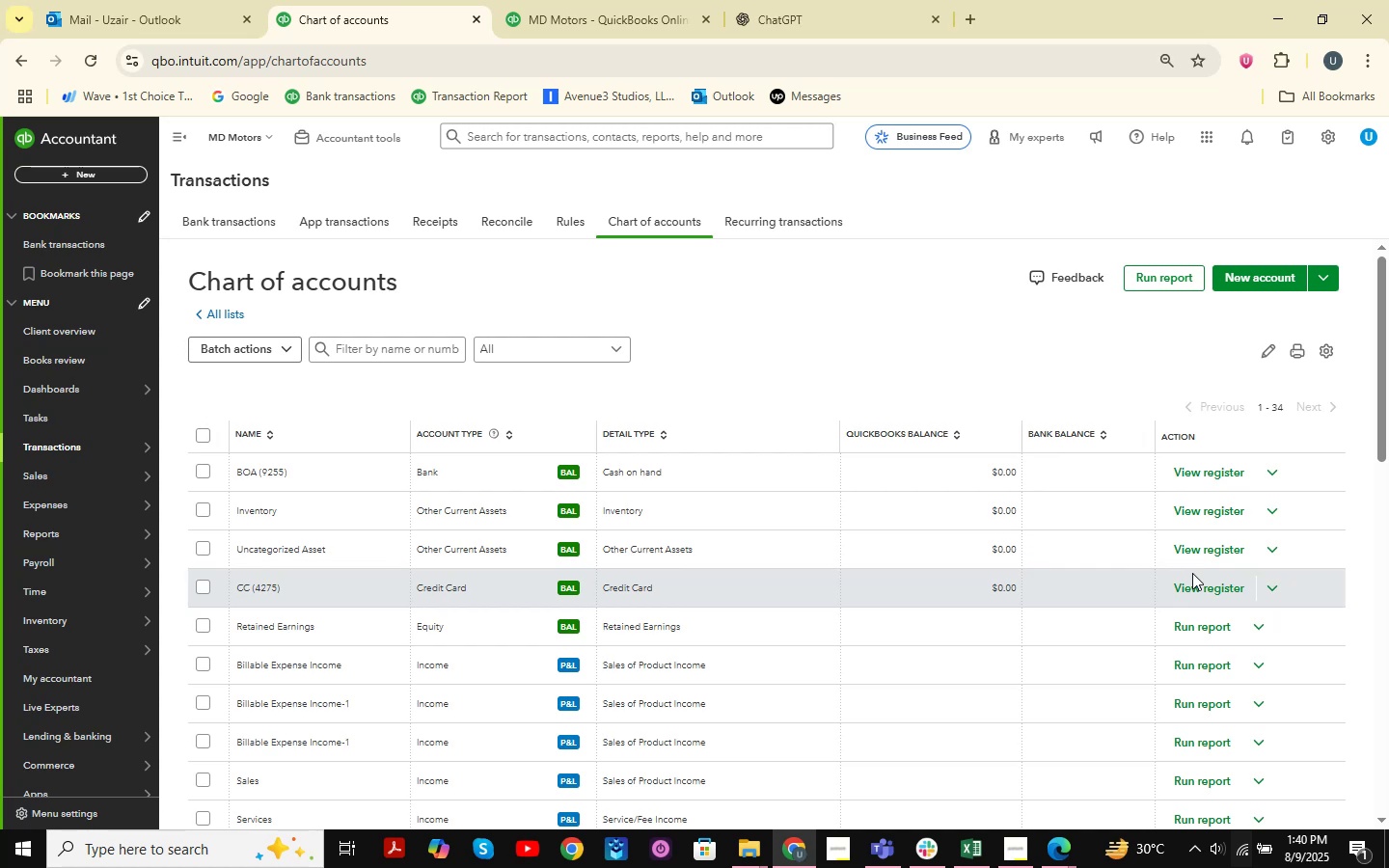 
wait(5.46)
 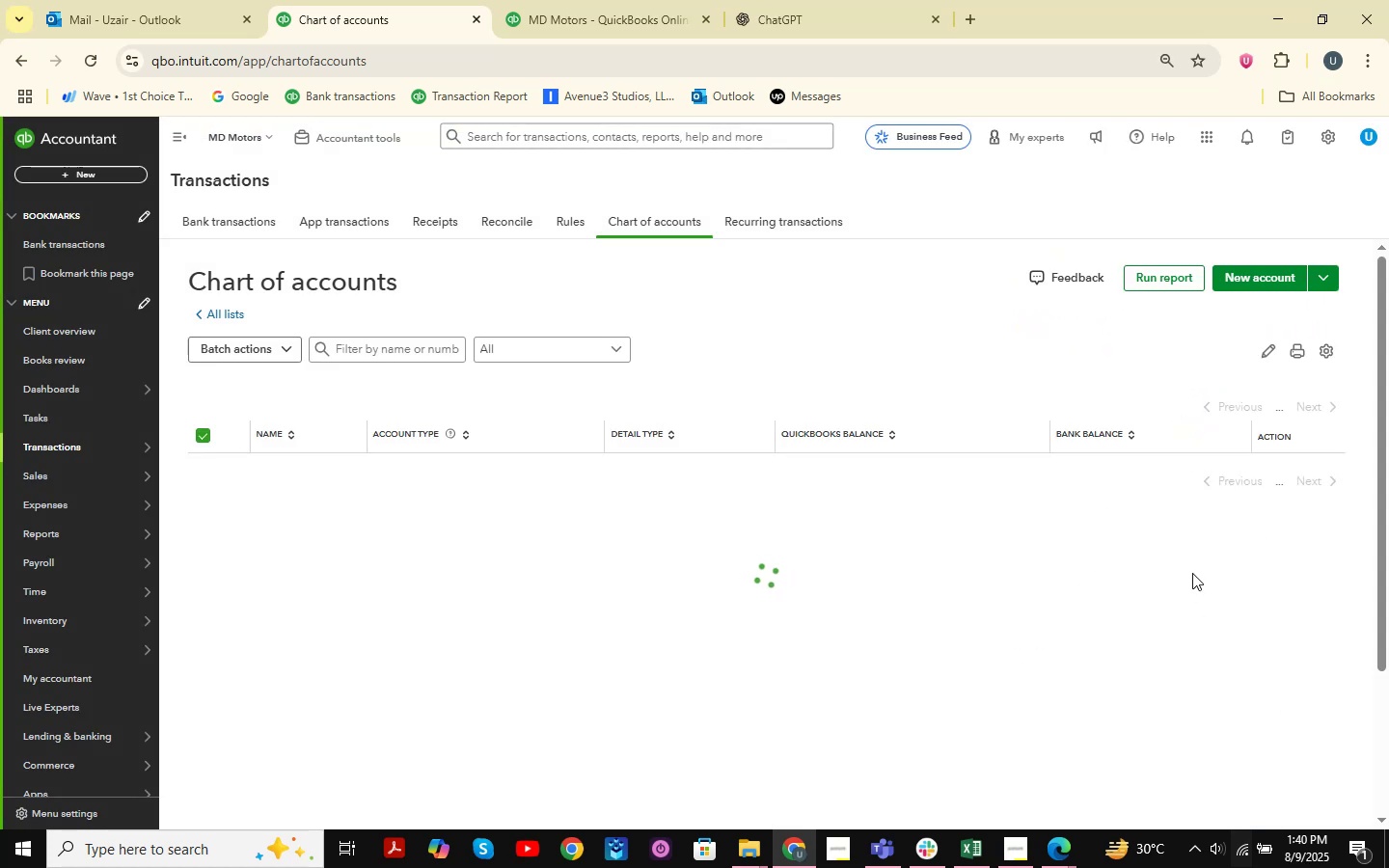 
left_click([403, 350])
 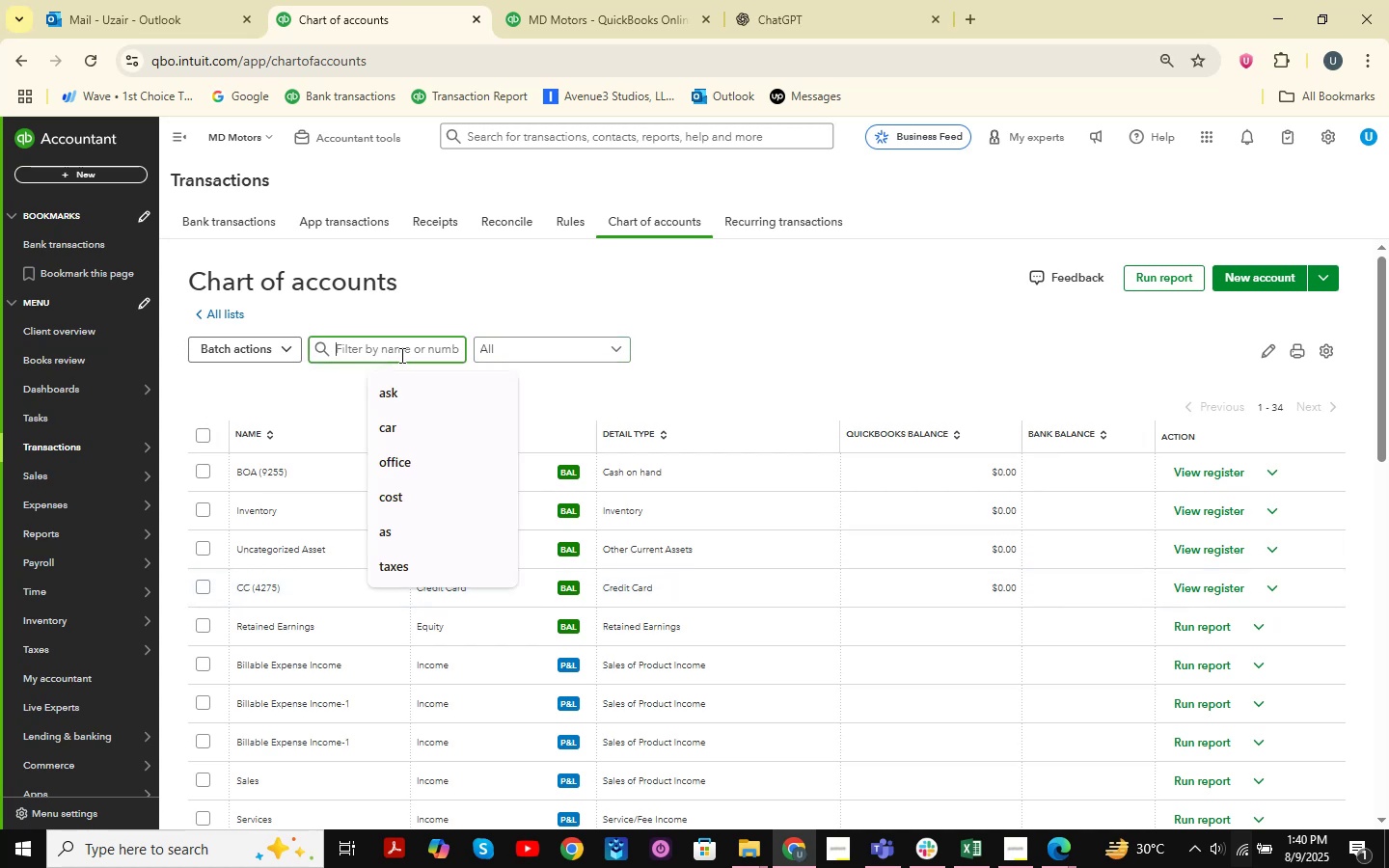 
type(tele)
key(Backspace)
key(Backspace)
key(Backspace)
key(Backspace)
 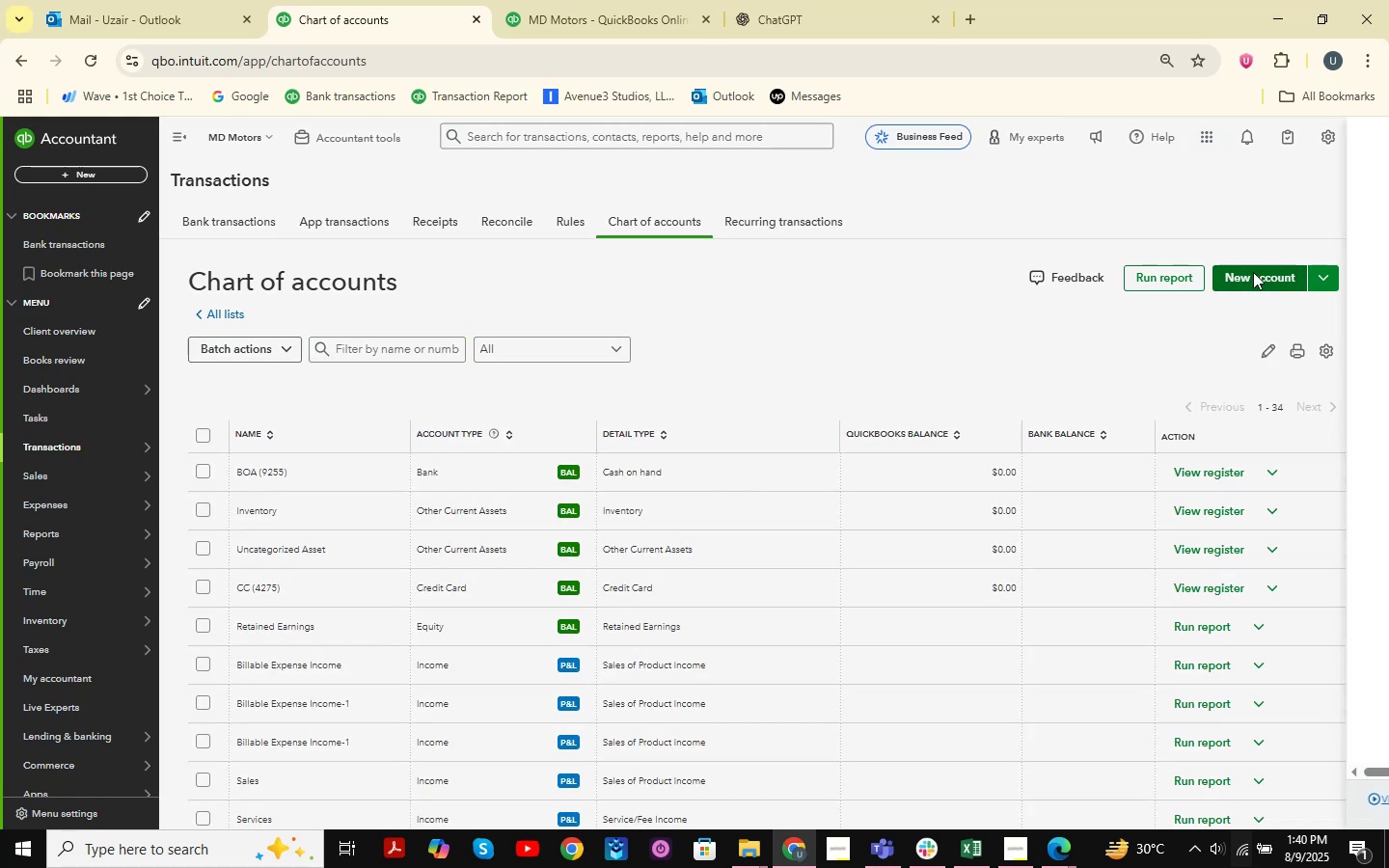 
left_click([1104, 207])
 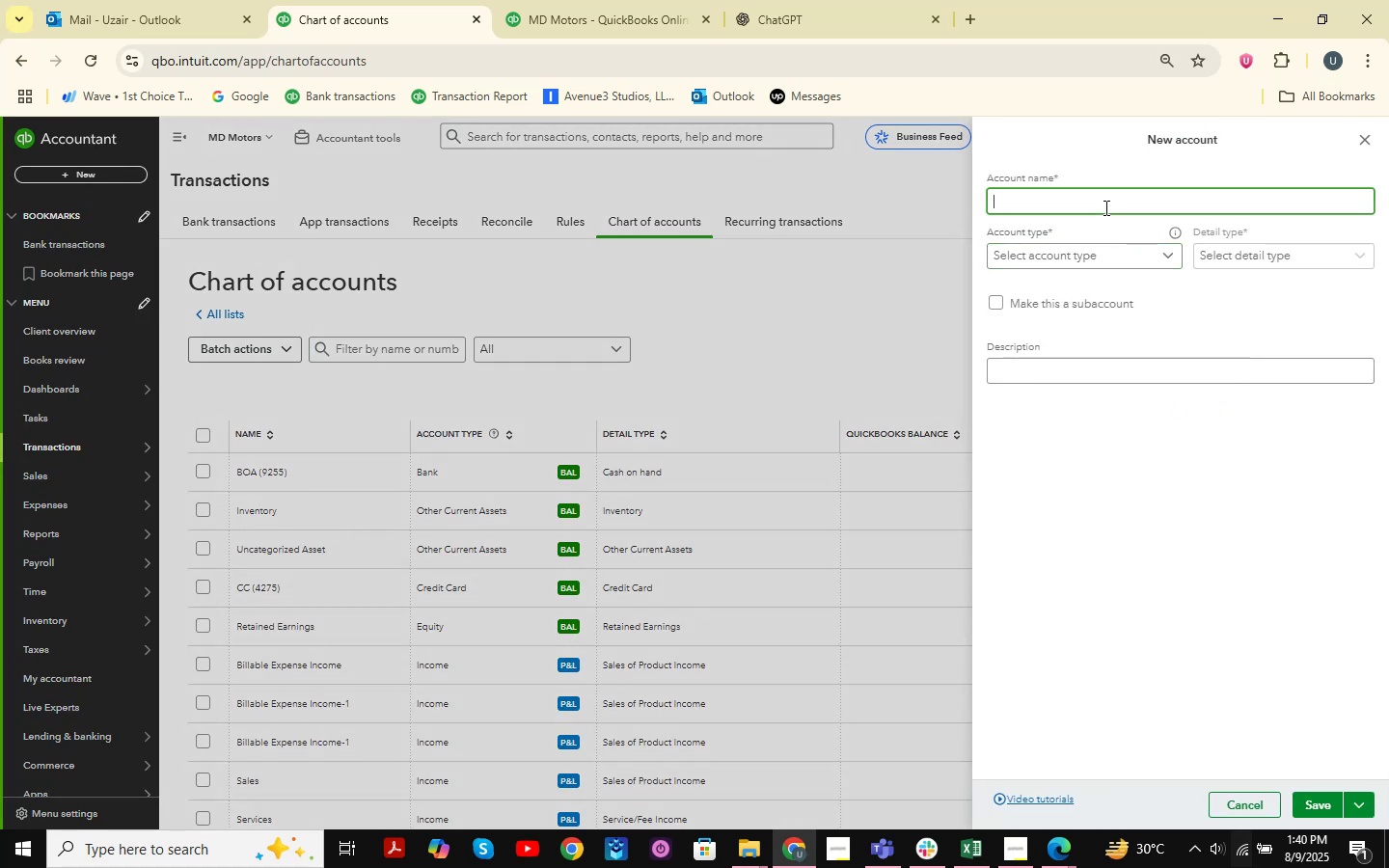 
type(Telephone Expense )
 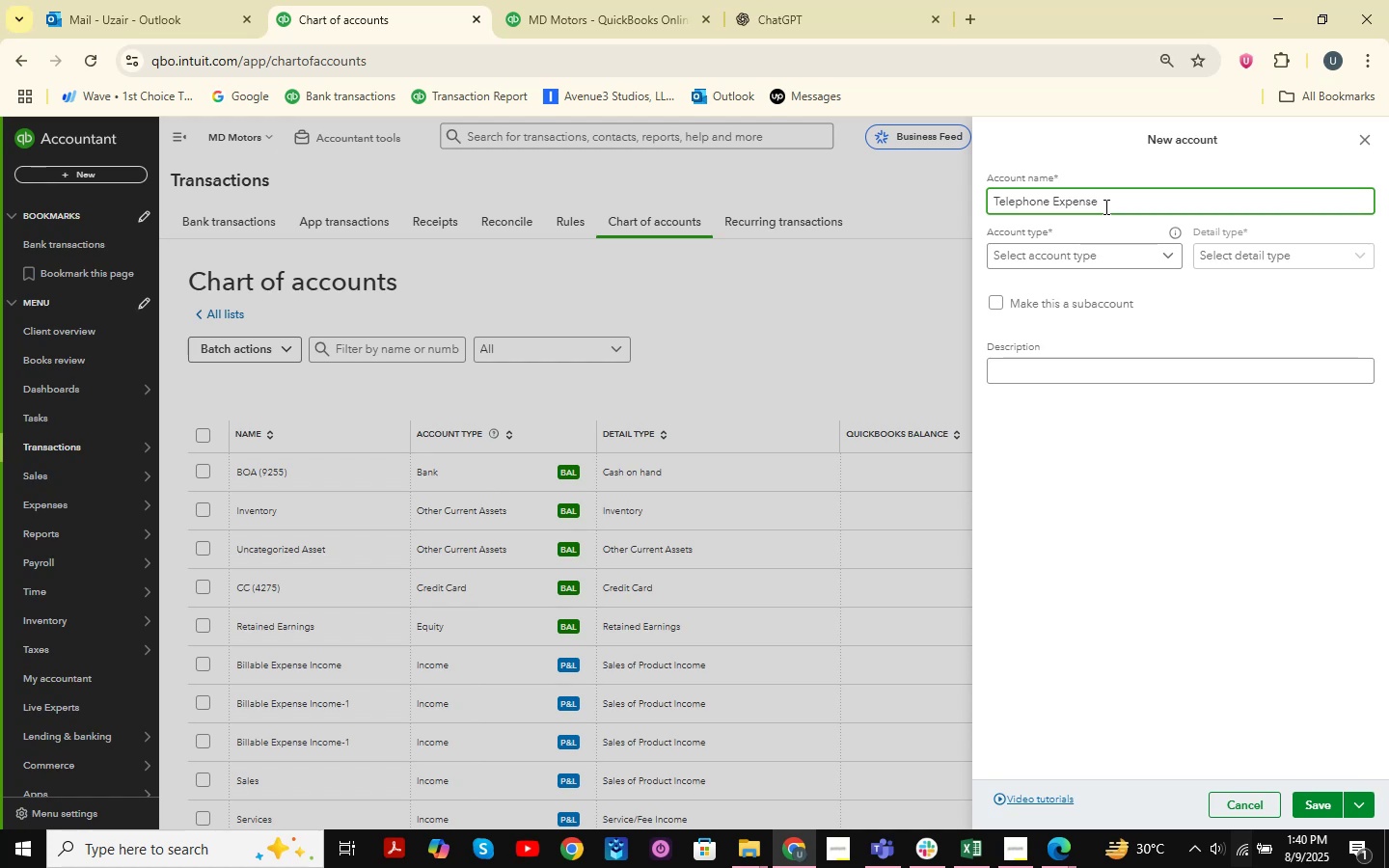 
left_click([1109, 250])
 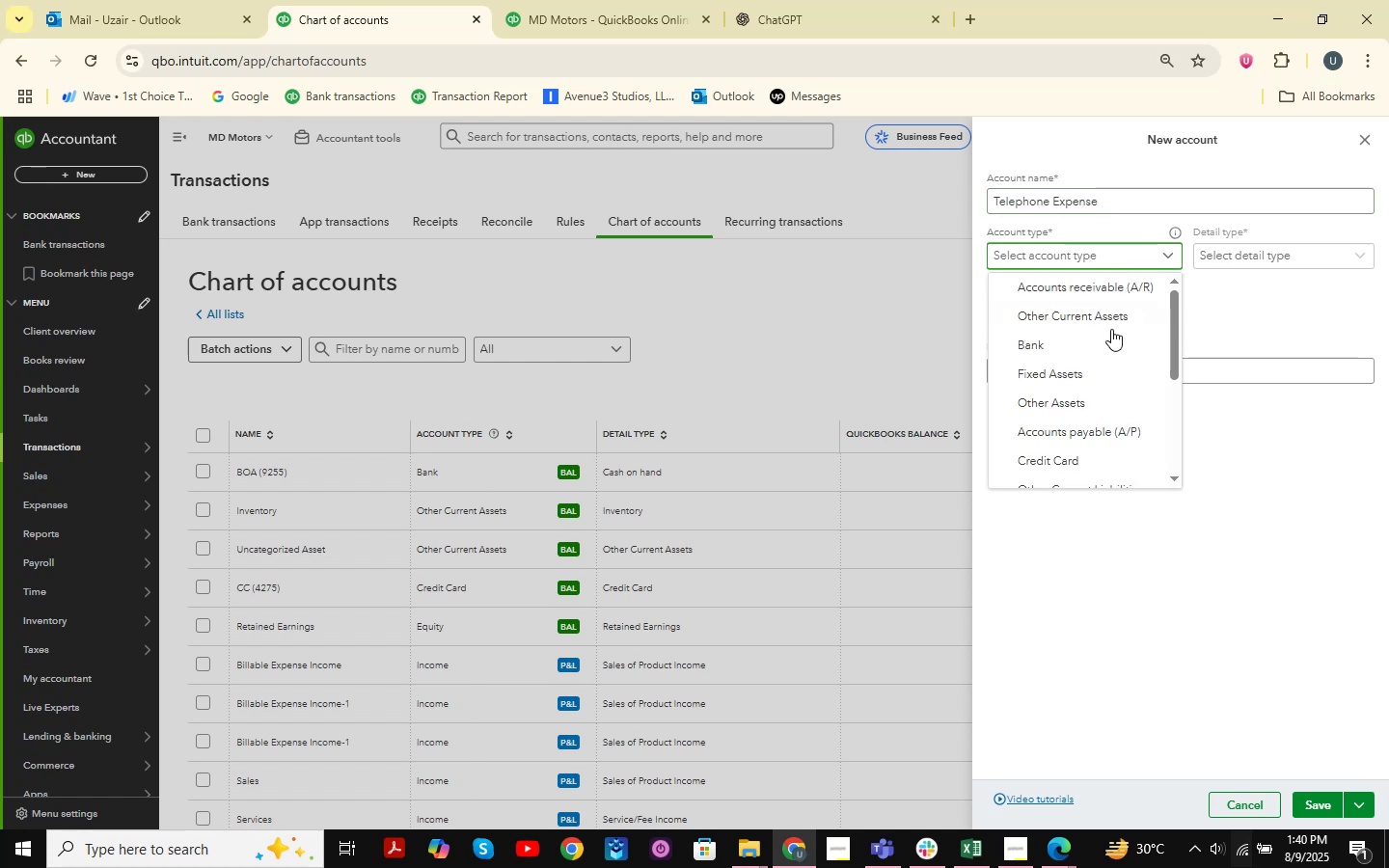 
scroll: coordinate [1105, 352], scroll_direction: down, amount: 3.0
 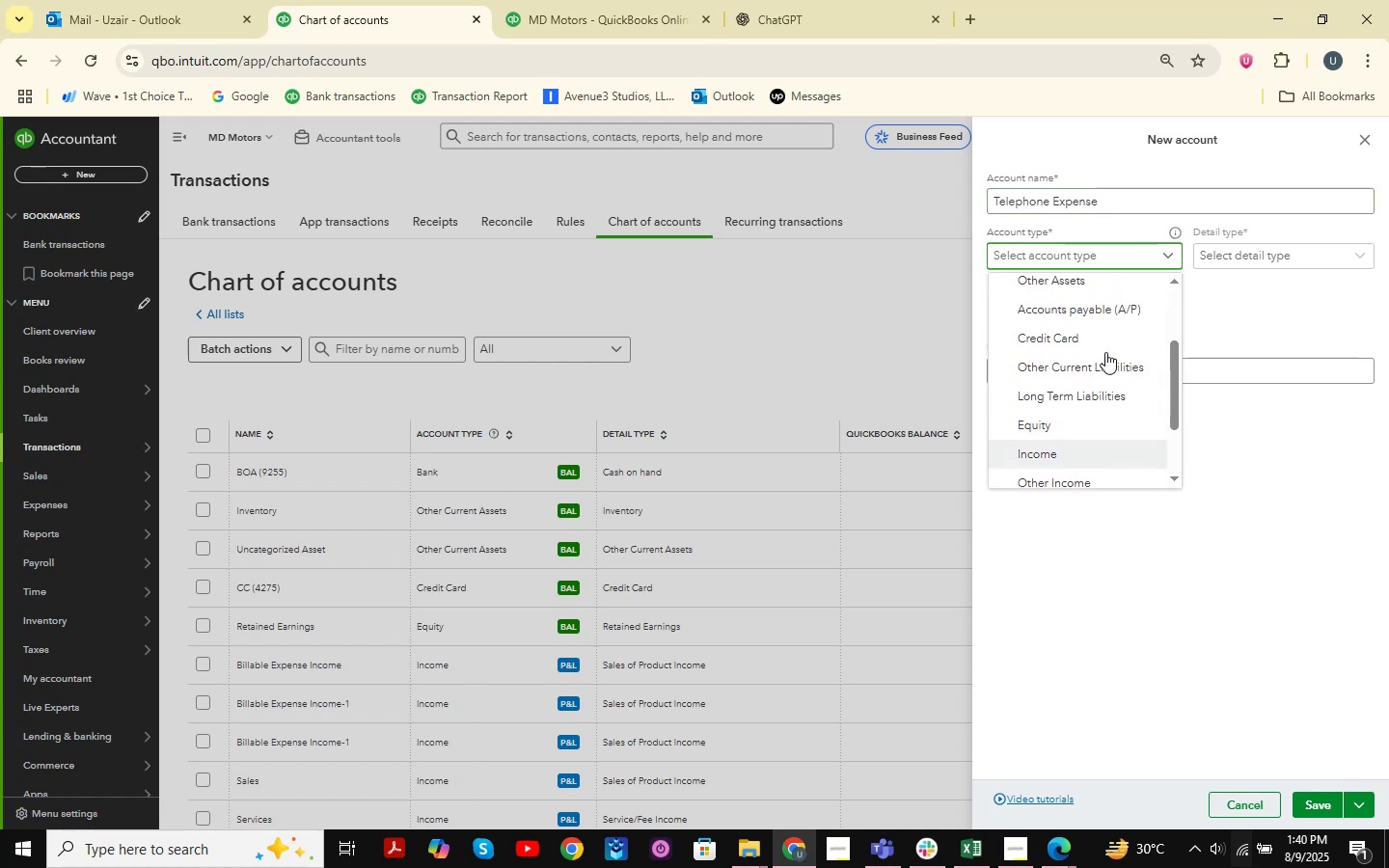 
scroll: coordinate [1105, 352], scroll_direction: up, amount: 1.0
 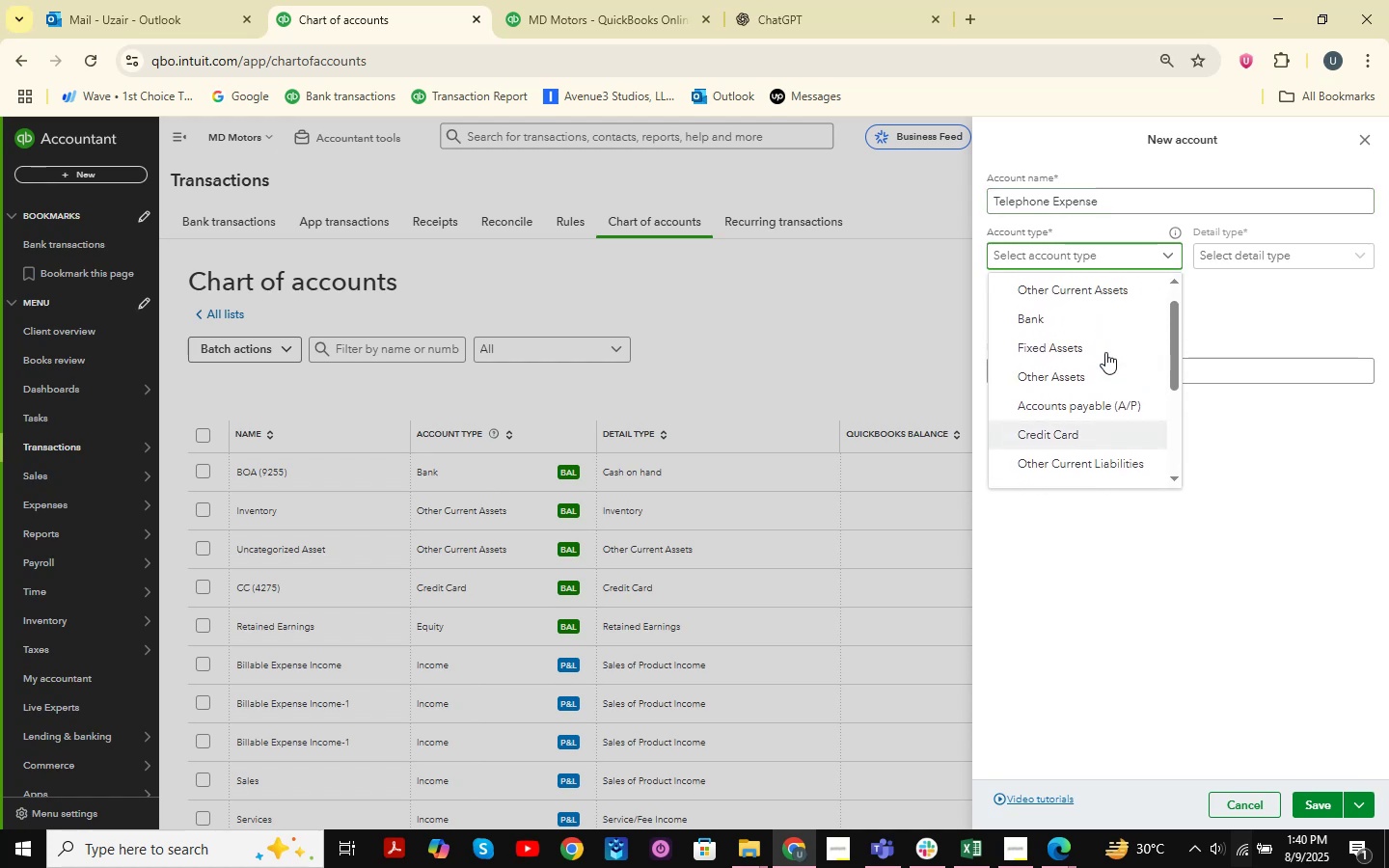 
scroll: coordinate [1105, 352], scroll_direction: down, amount: 1.0
 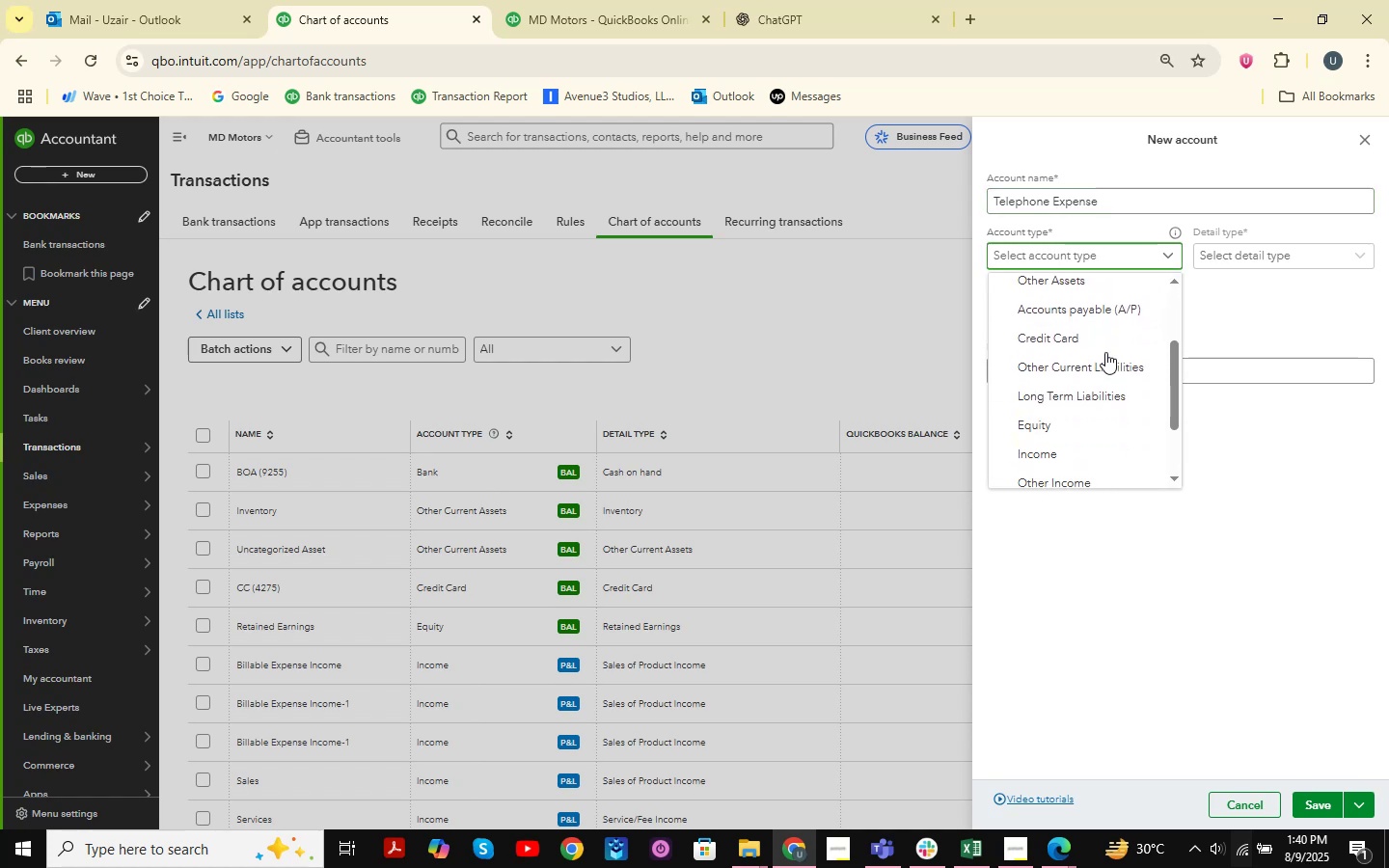 
scroll: coordinate [1105, 352], scroll_direction: up, amount: 2.0
 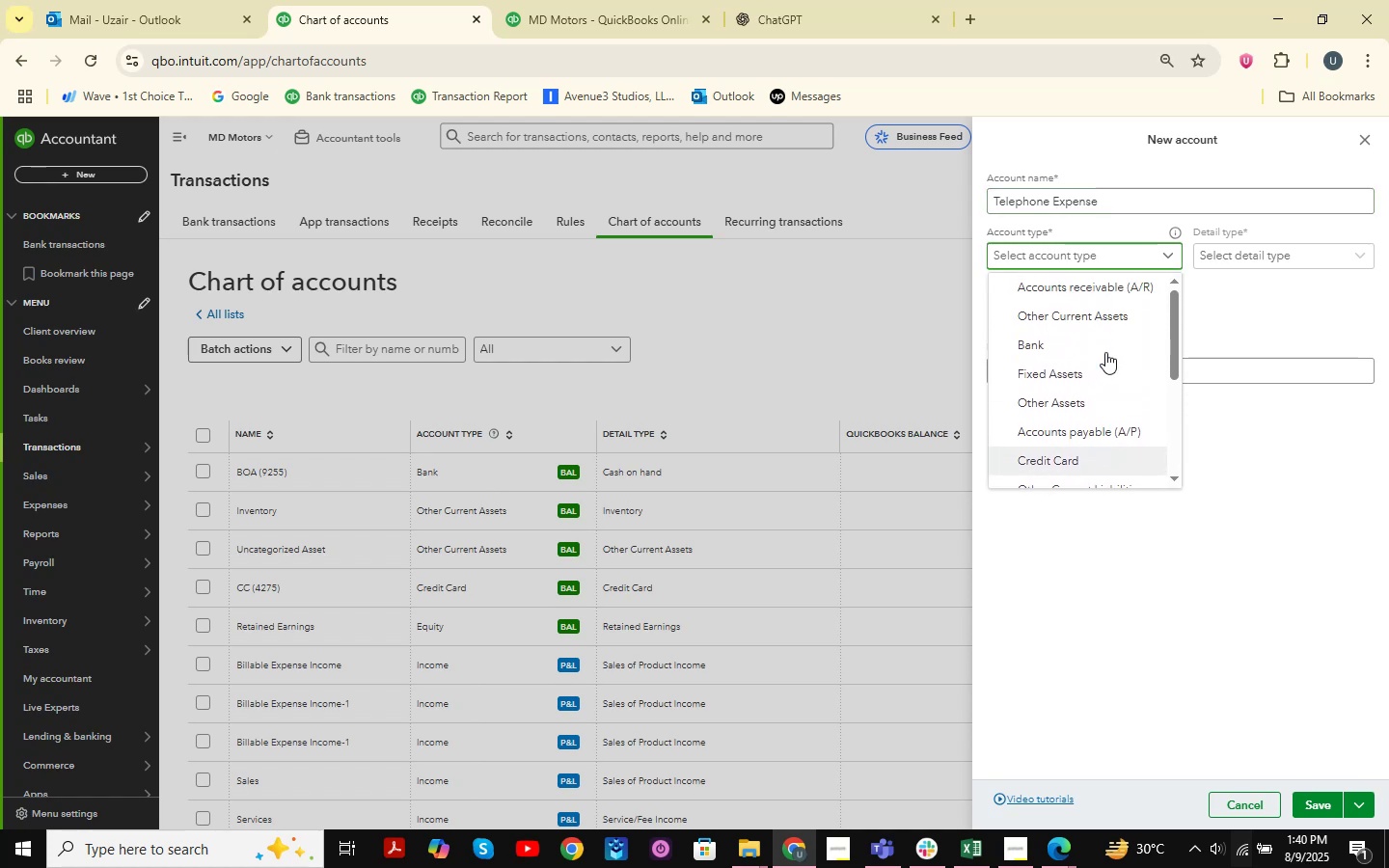 
scroll: coordinate [1105, 352], scroll_direction: down, amount: 5.0
 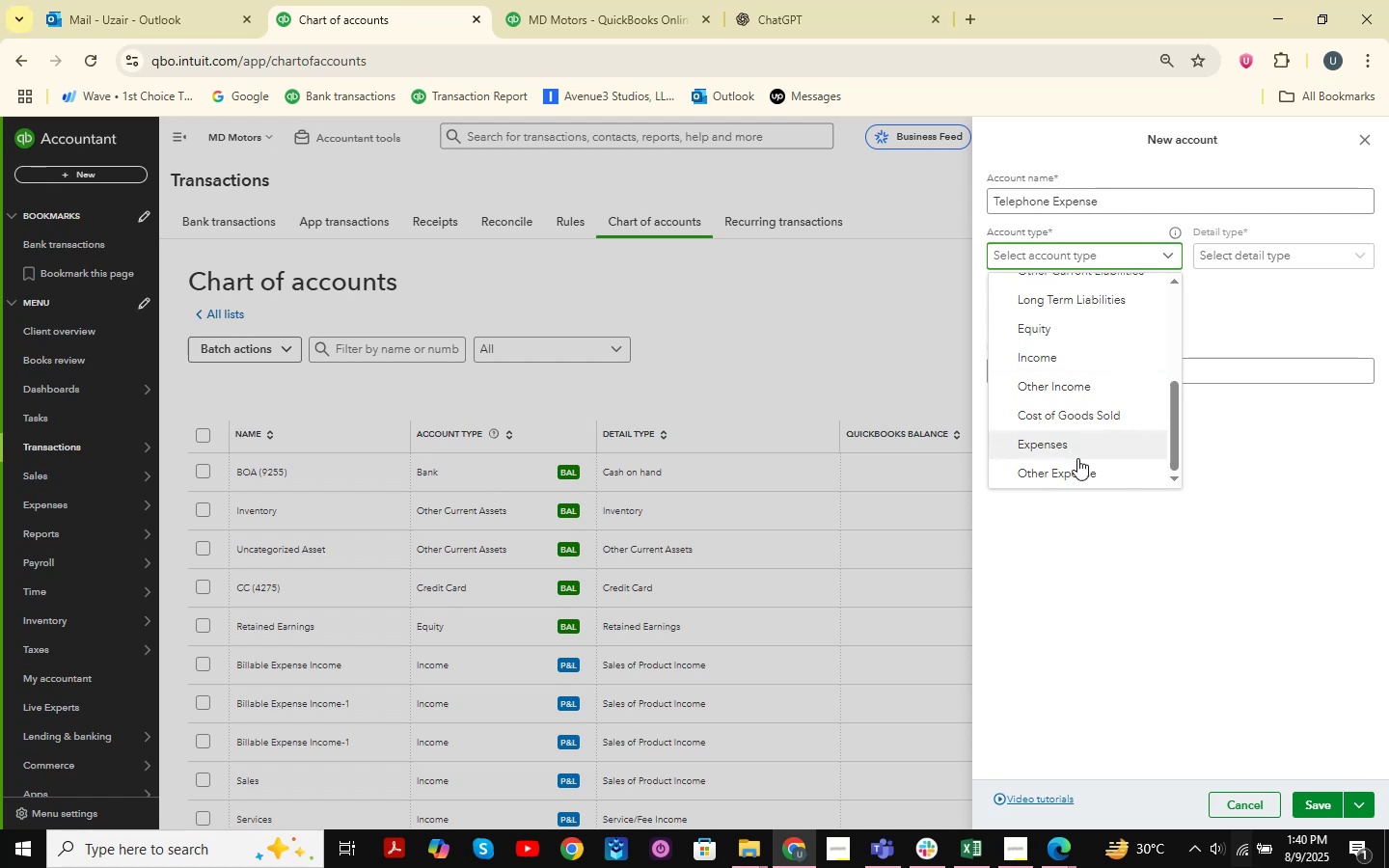 
left_click([1076, 450])
 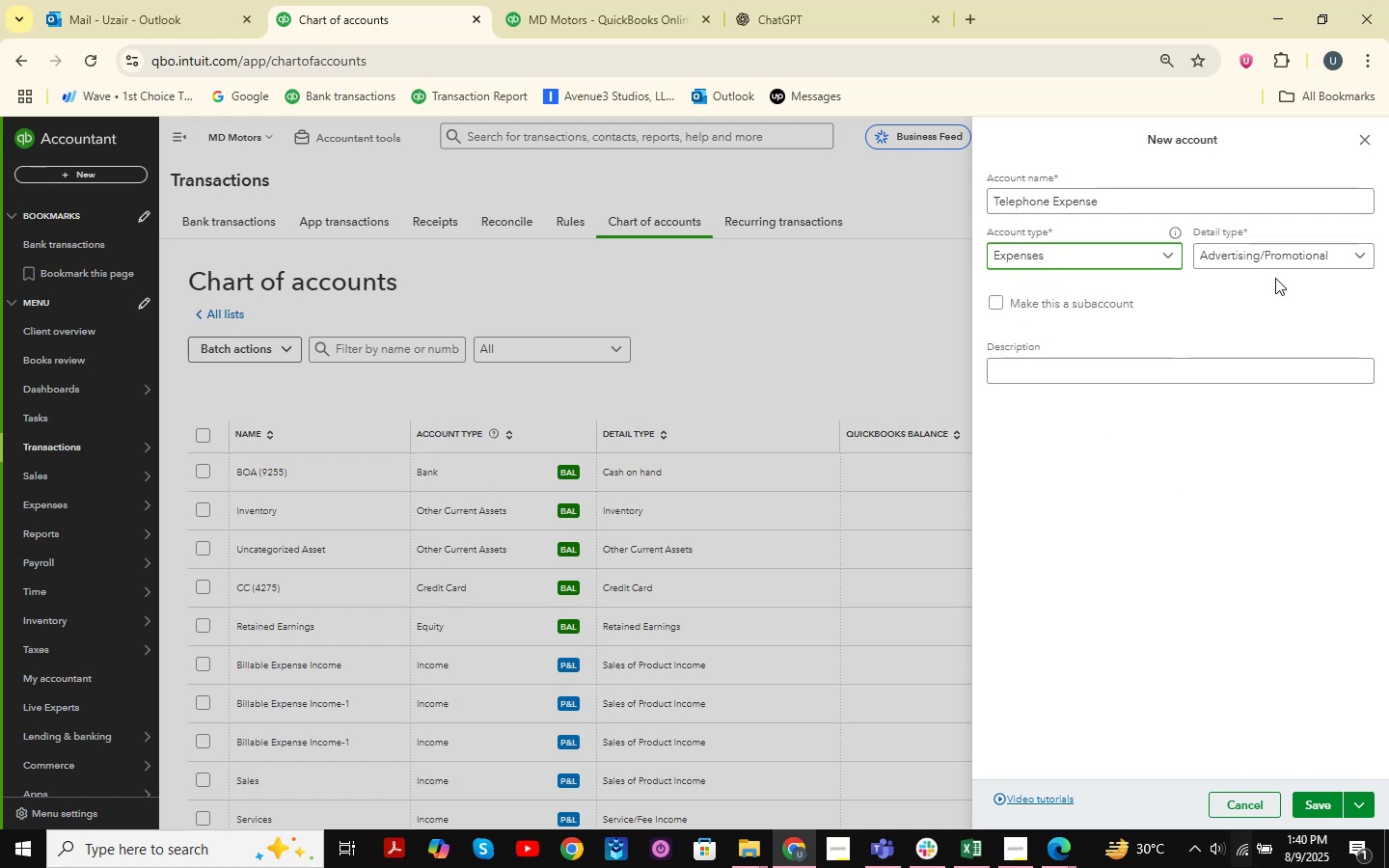 
left_click([1290, 264])
 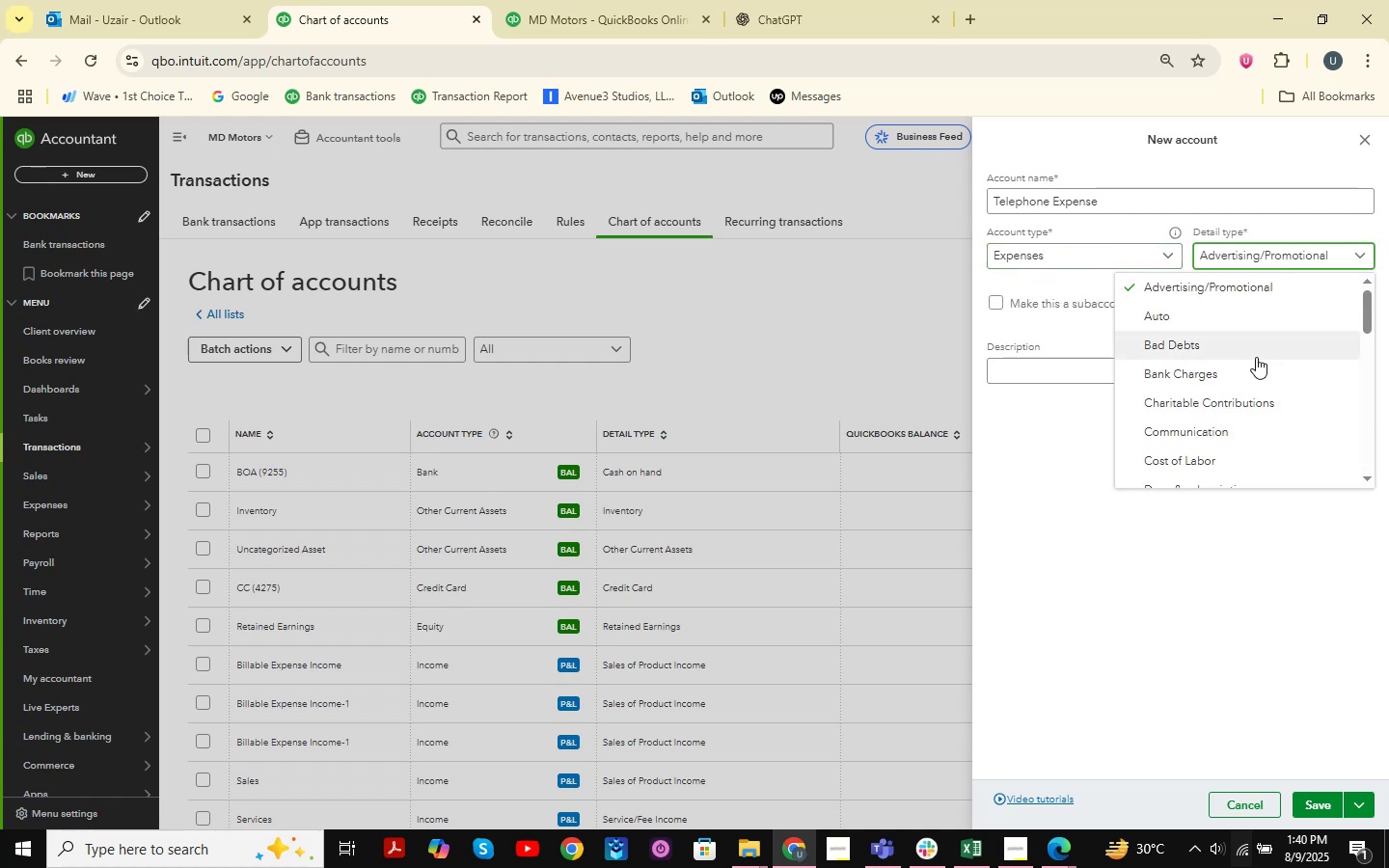 
scroll: coordinate [1249, 367], scroll_direction: down, amount: 3.0
 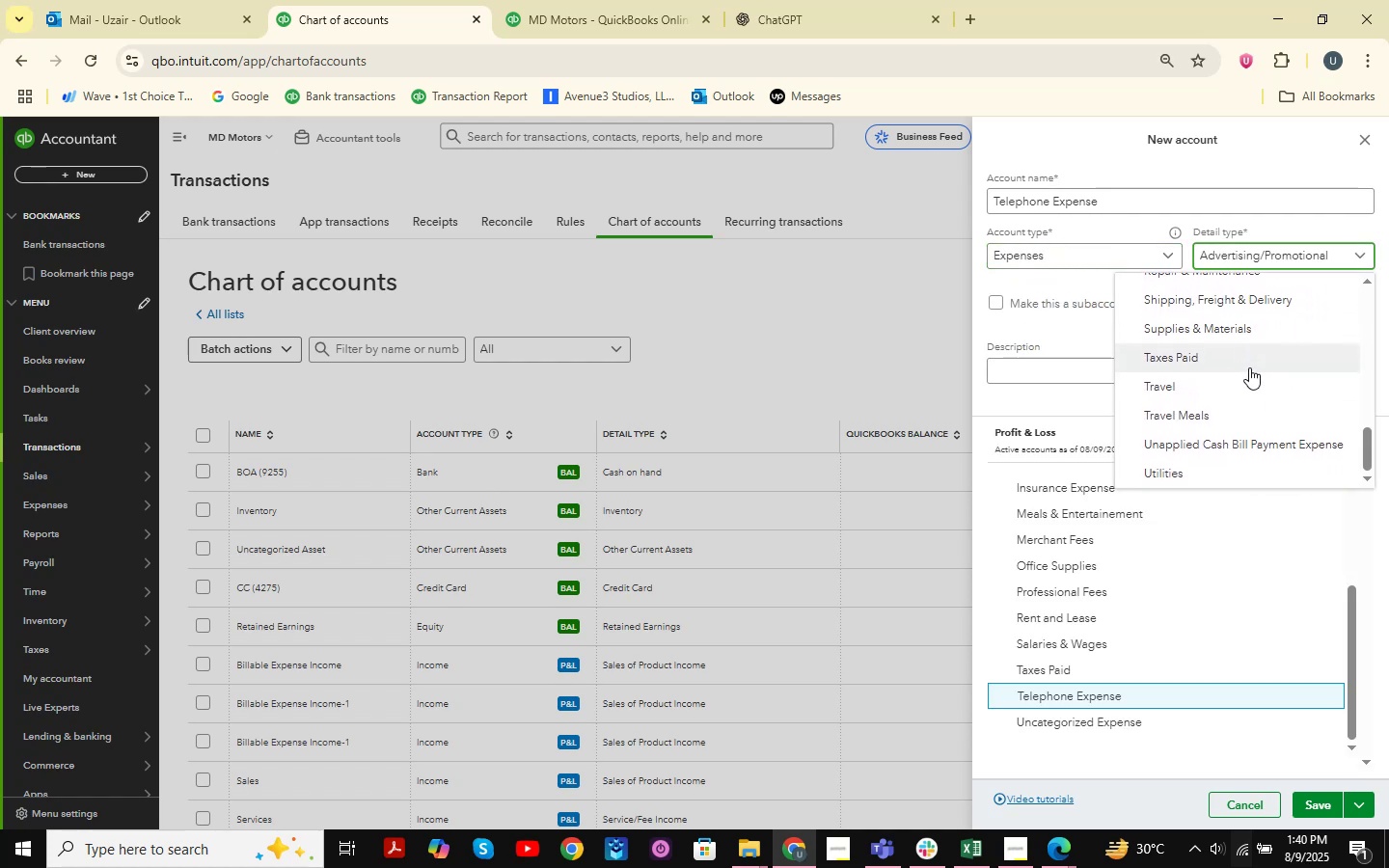 
scroll: coordinate [1249, 367], scroll_direction: up, amount: 3.0
 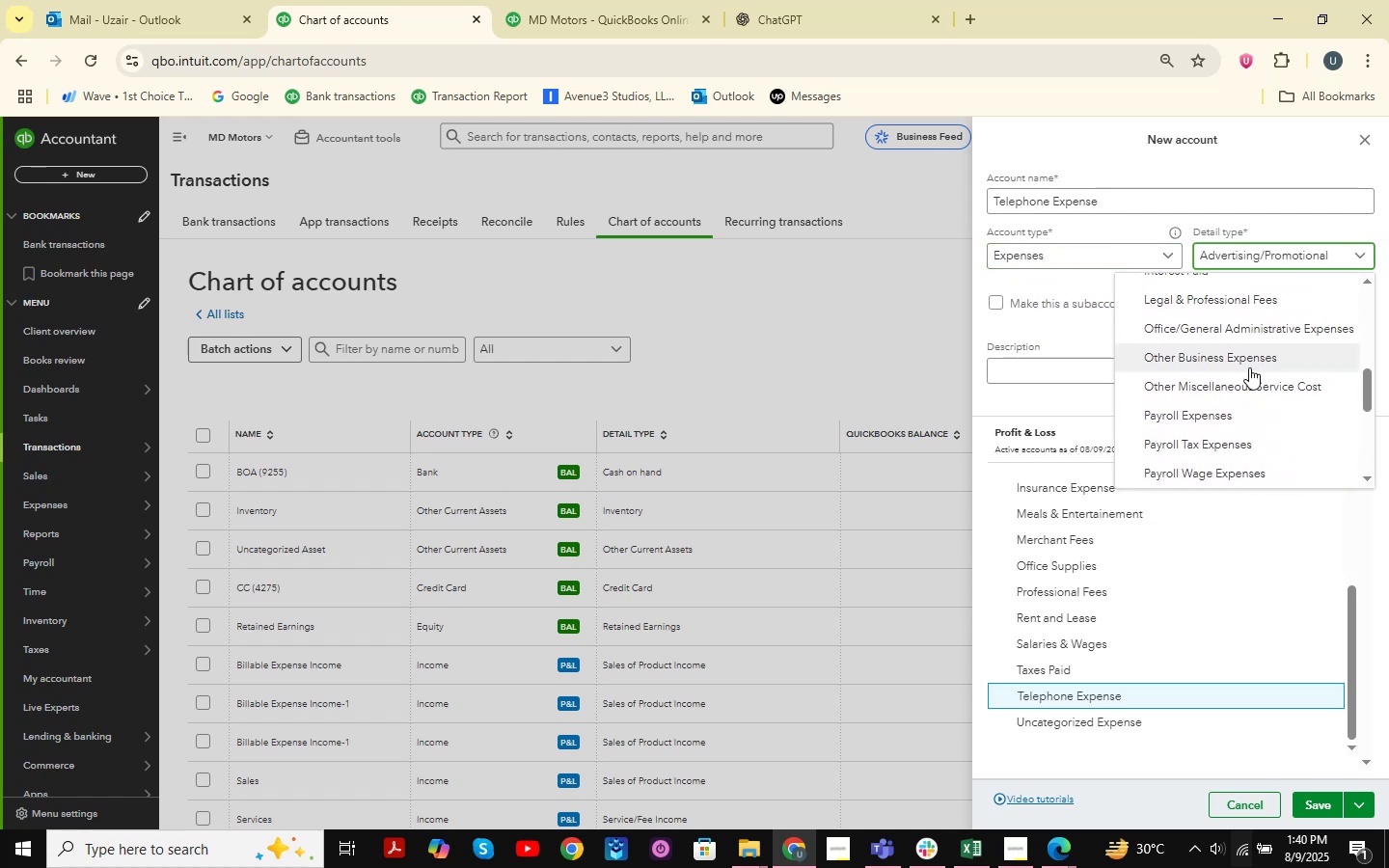 
left_click([1249, 367])
 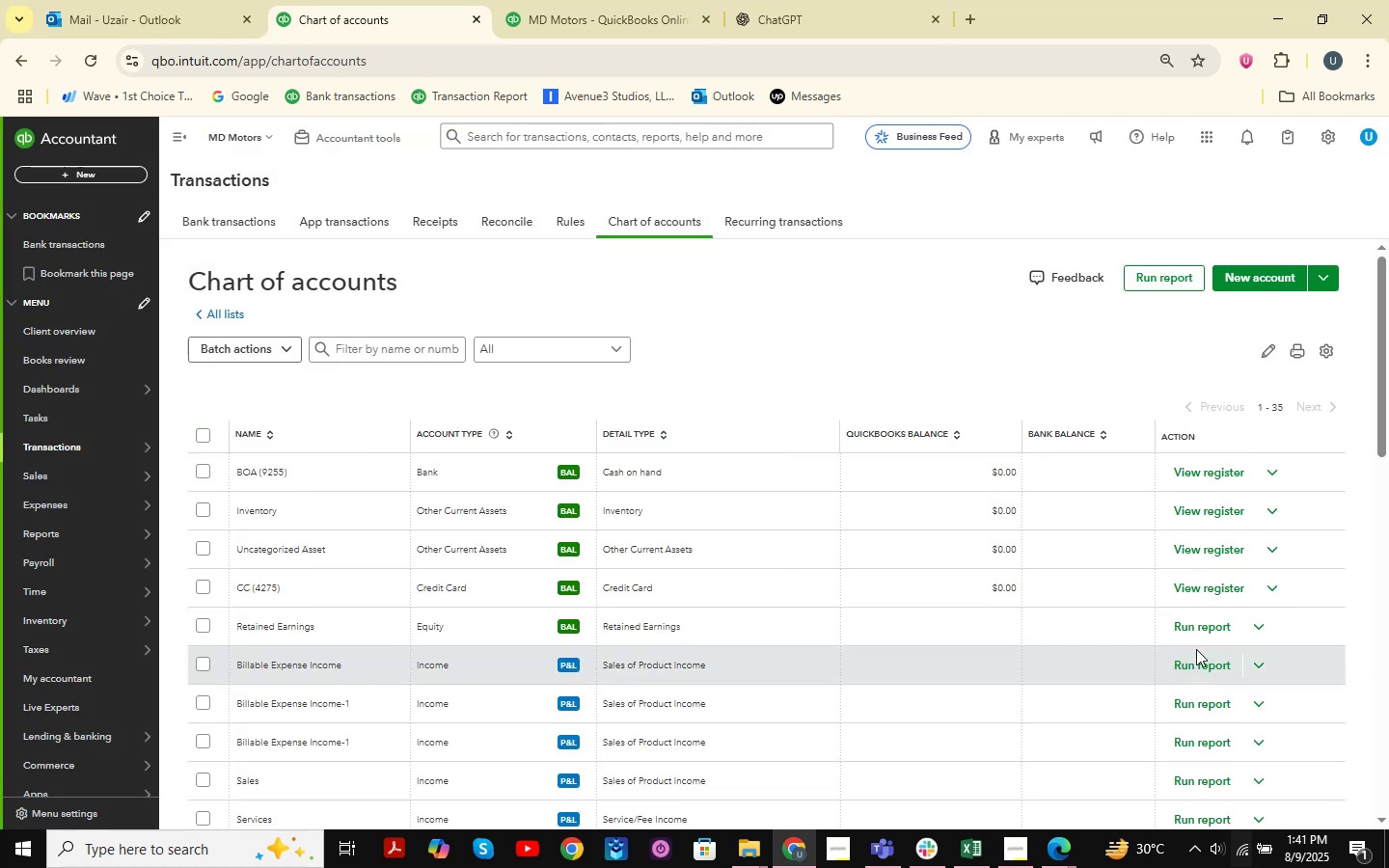 
wait(5.01)
 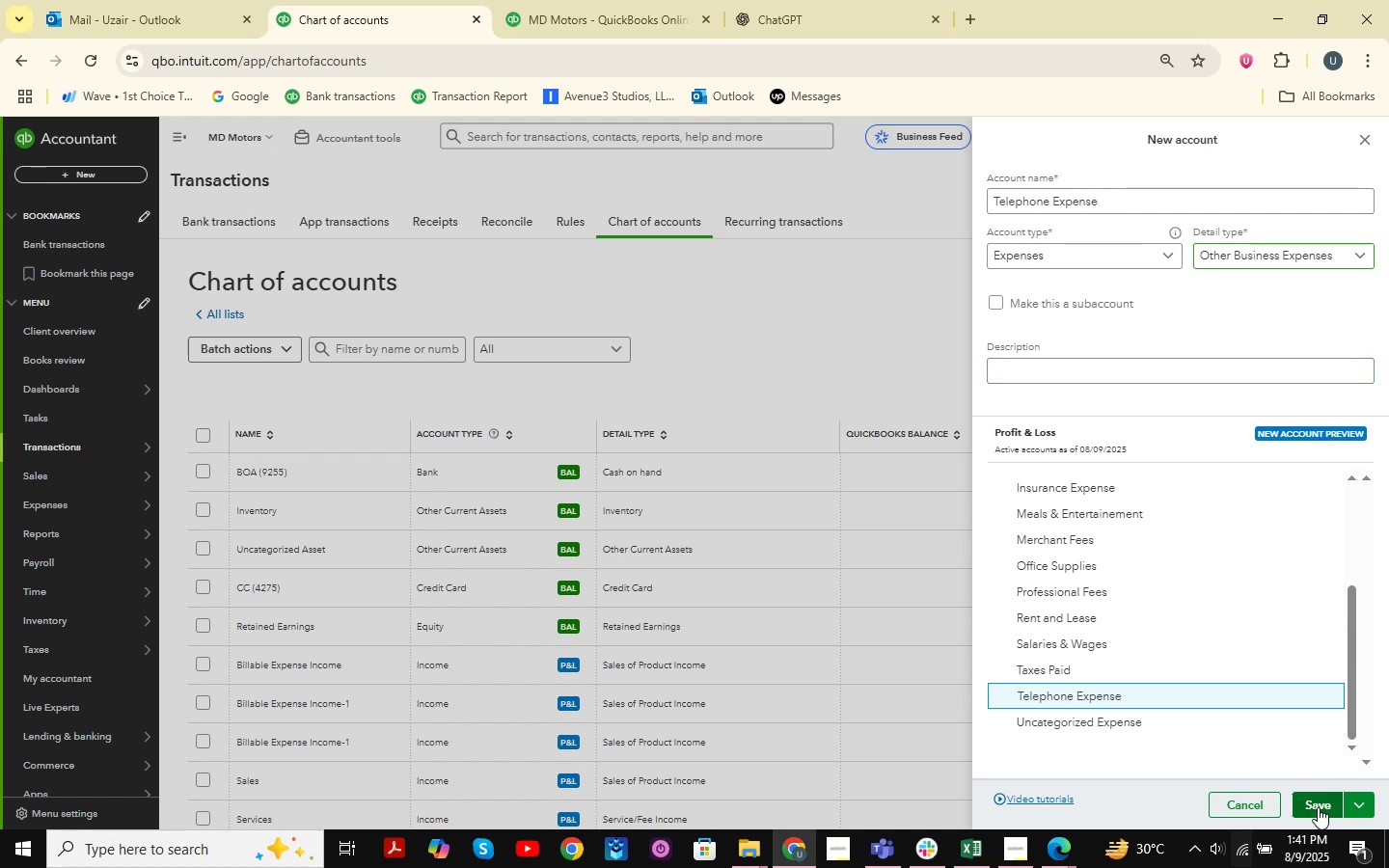 
left_click([1264, 274])
 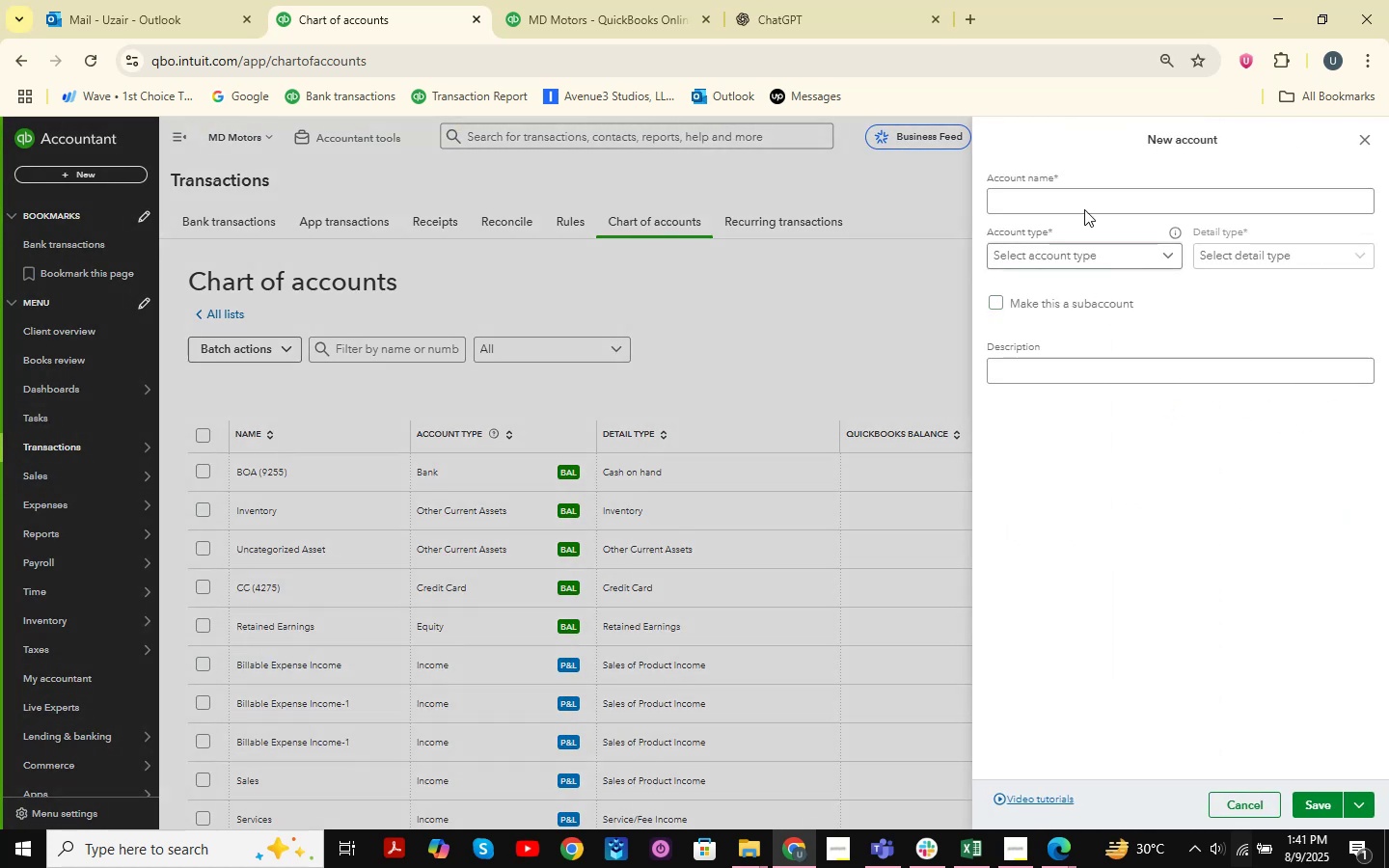 
left_click([1051, 197])
 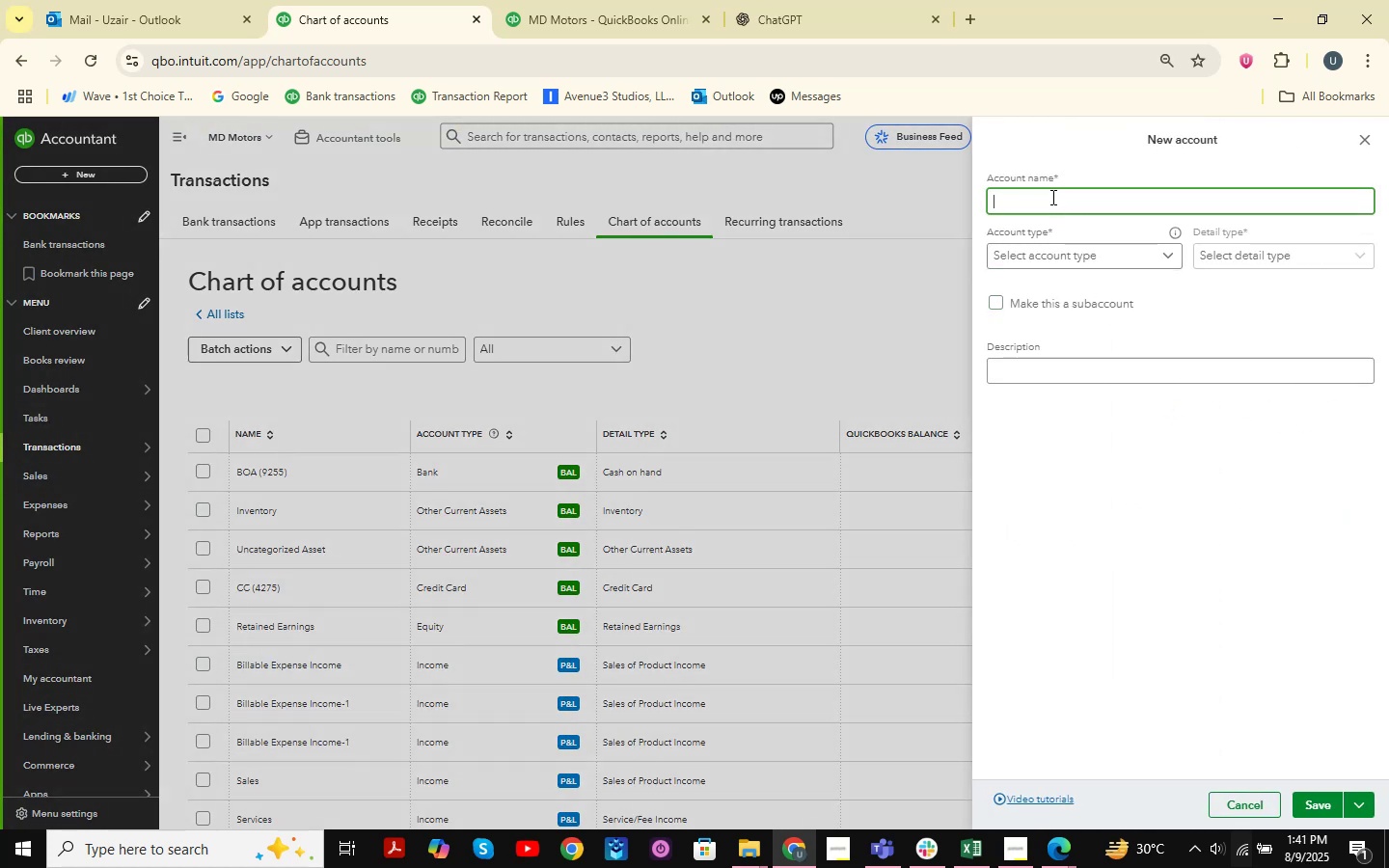 
type(Uniforms Expense )
 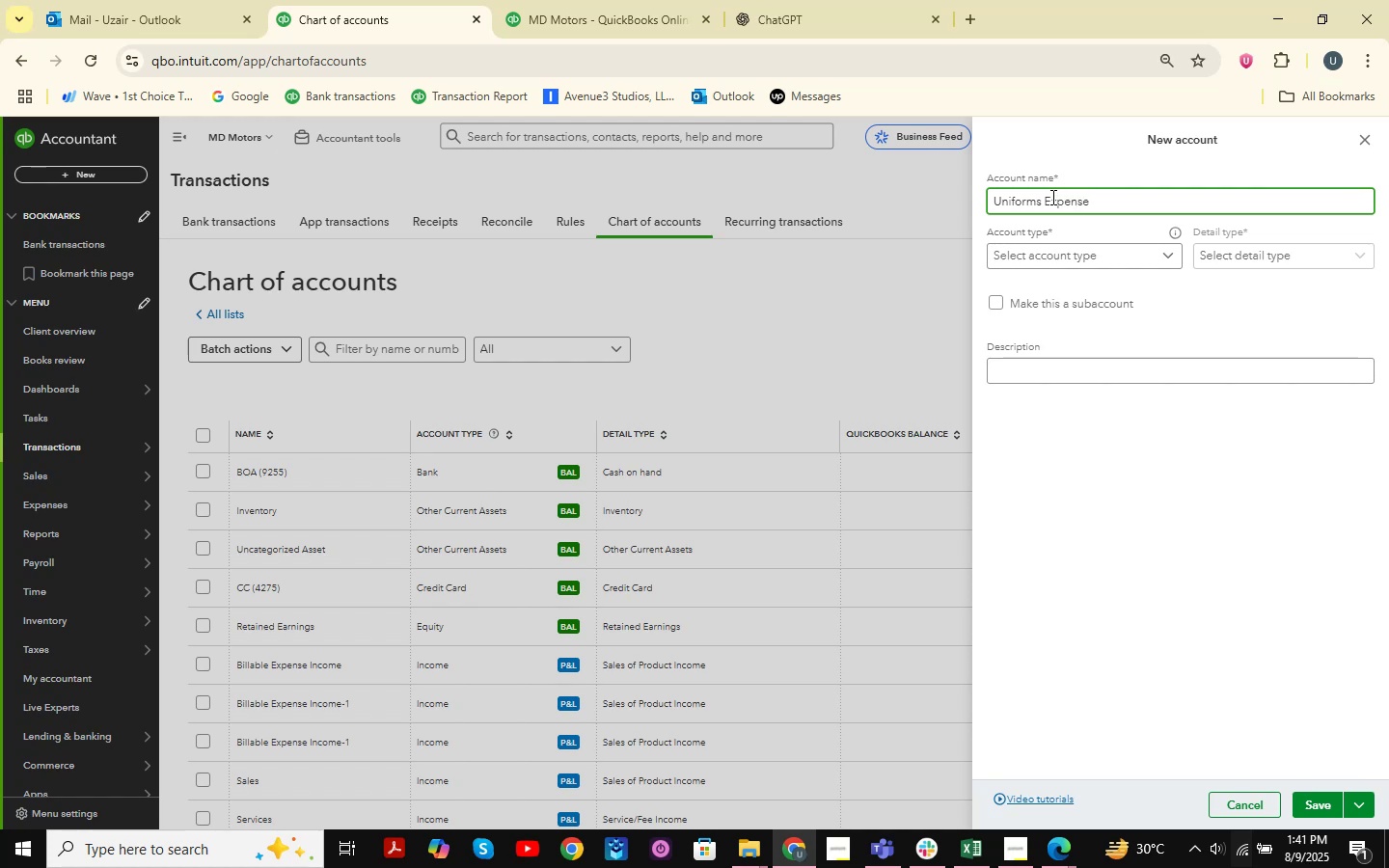 
left_click([1060, 251])
 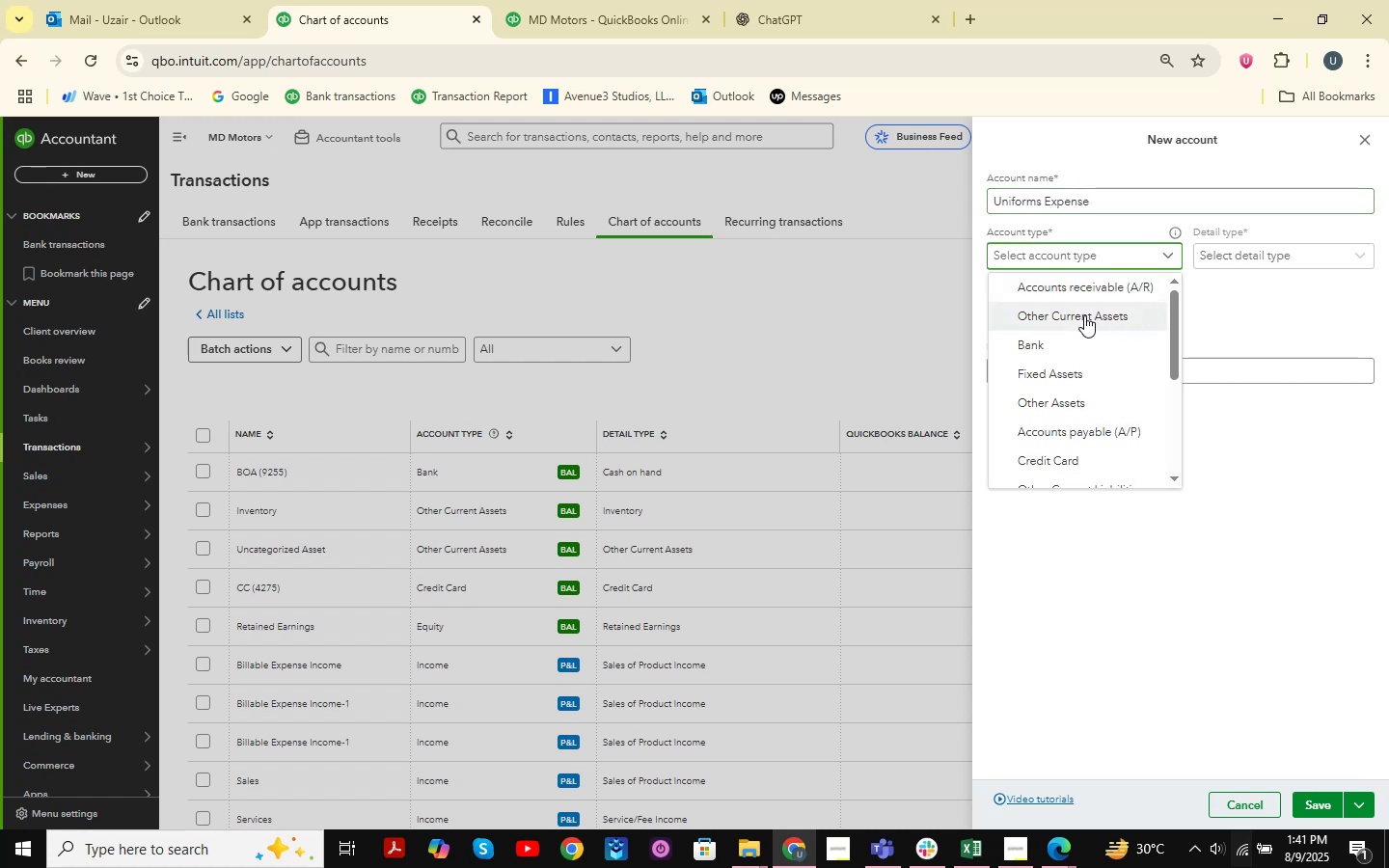 
scroll: coordinate [1093, 436], scroll_direction: down, amount: 2.0
 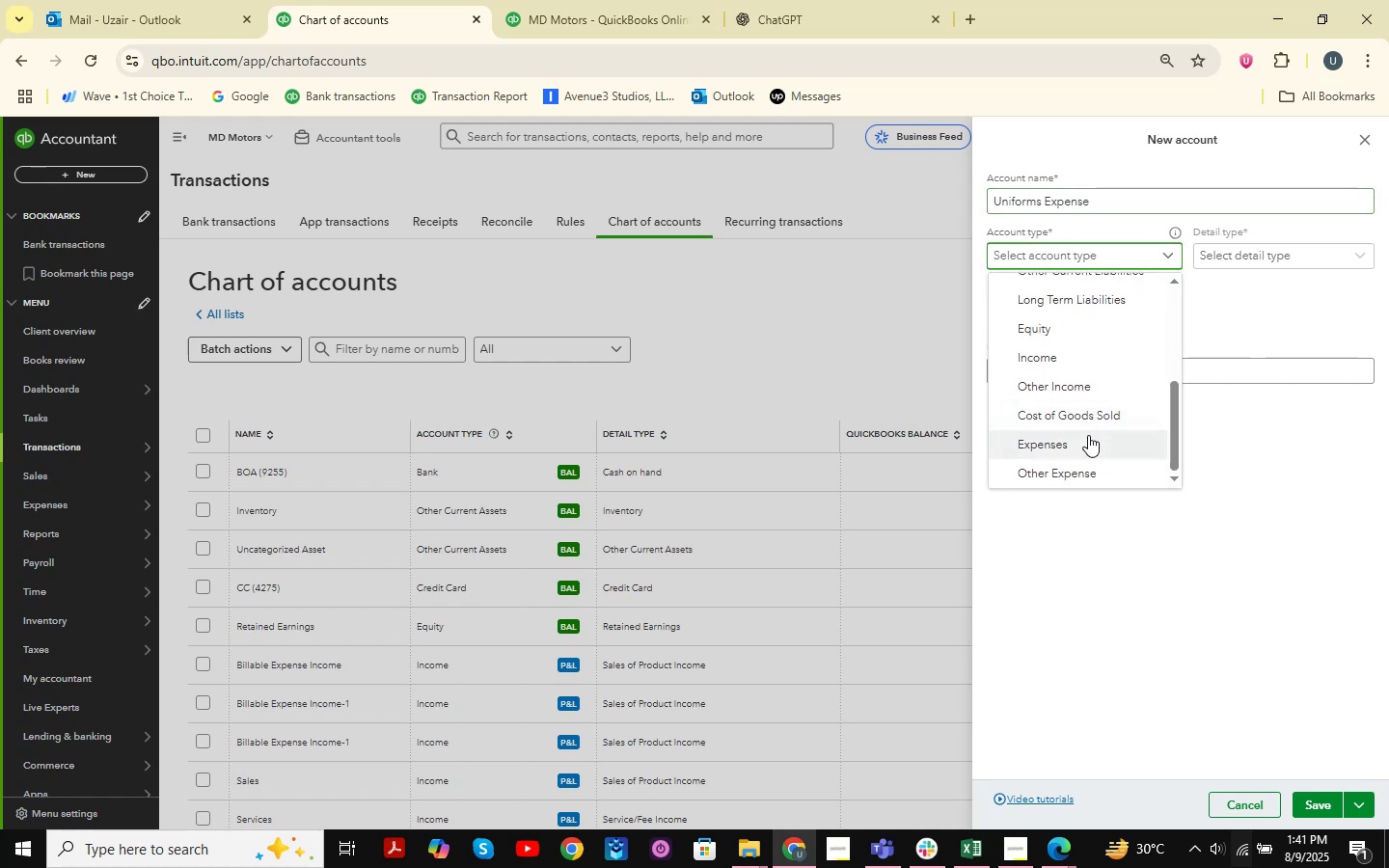 
left_click([1088, 435])
 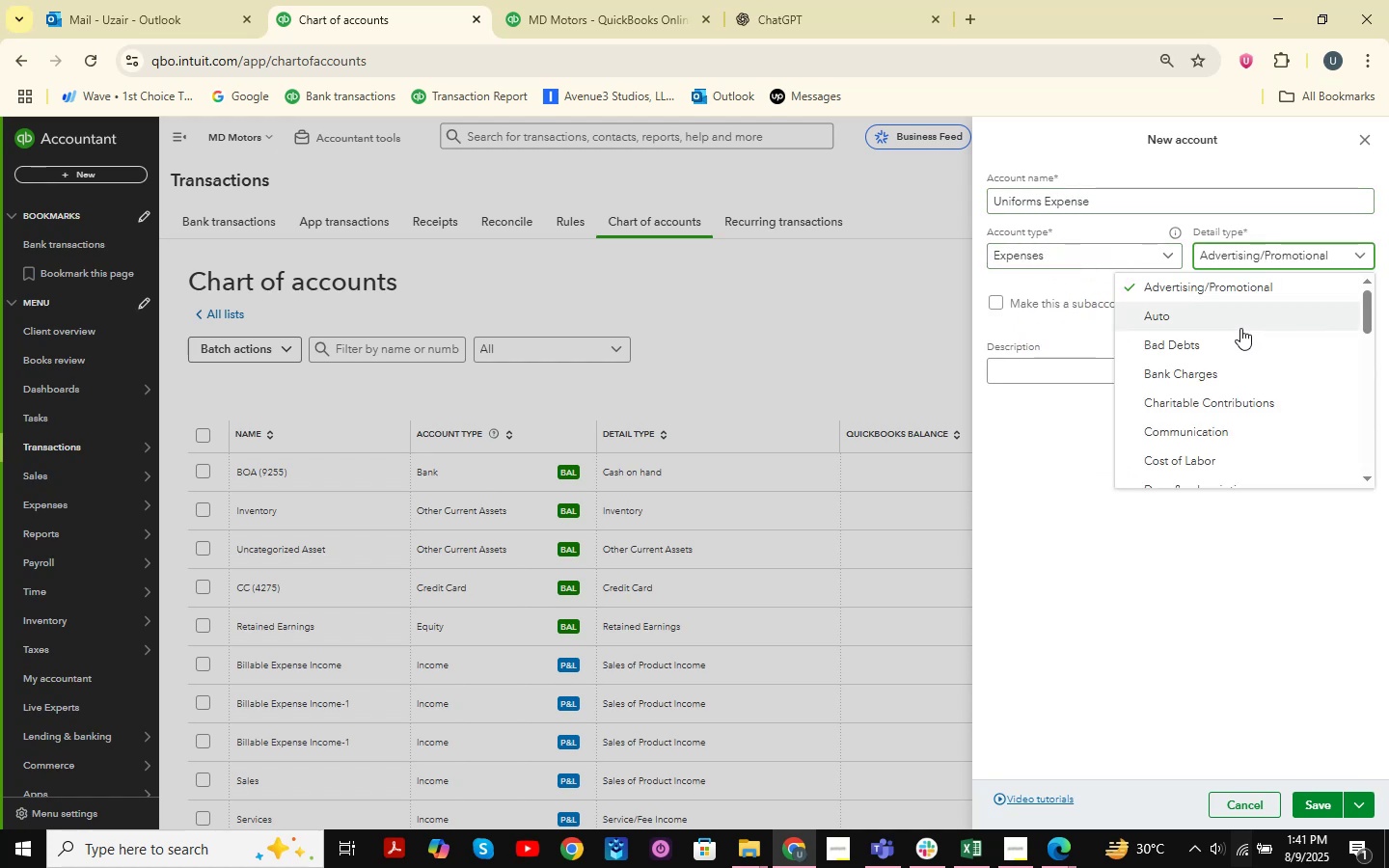 
scroll: coordinate [1250, 383], scroll_direction: down, amount: 5.0
 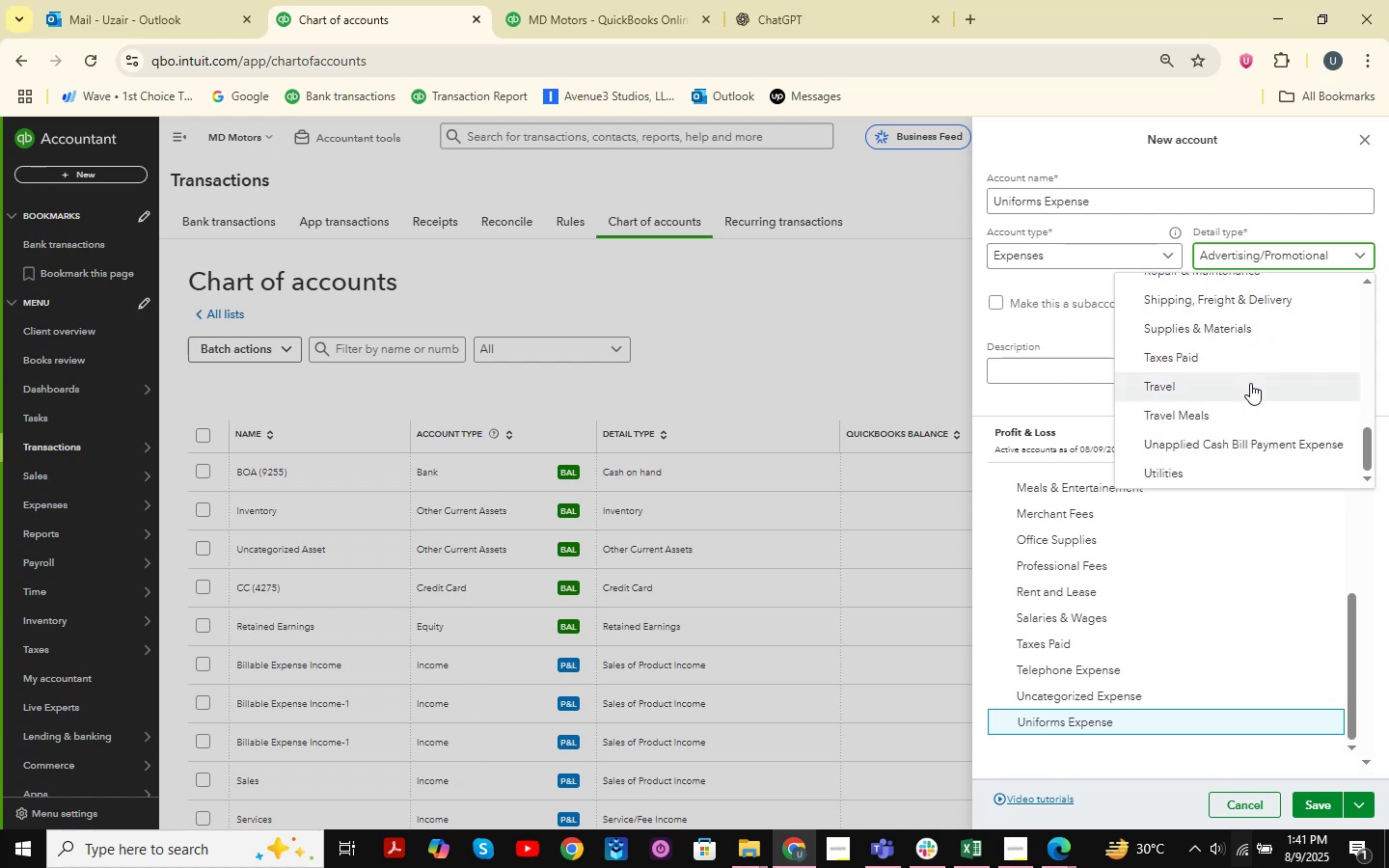 
scroll: coordinate [1250, 384], scroll_direction: up, amount: 3.0
 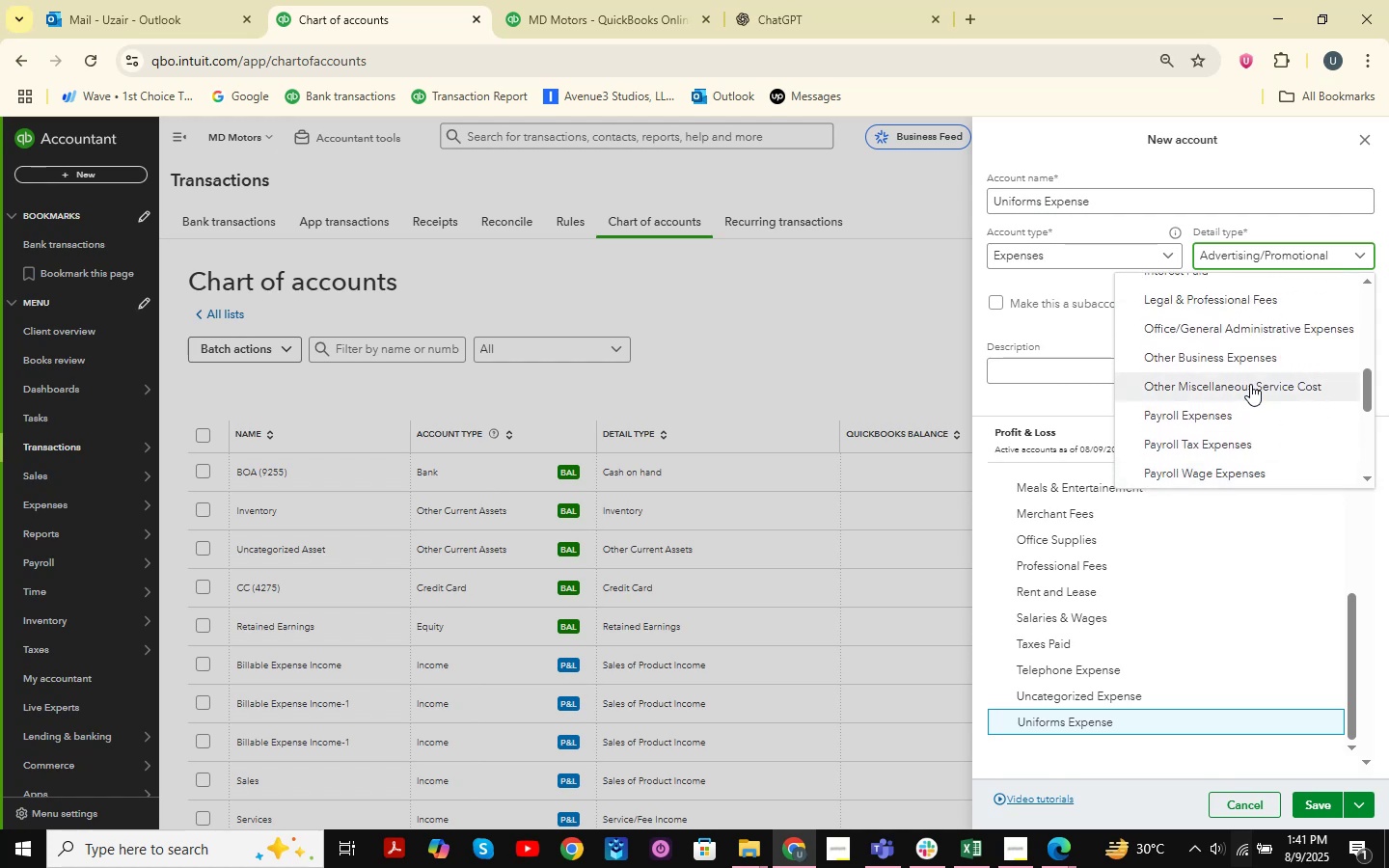 
left_click([1266, 349])
 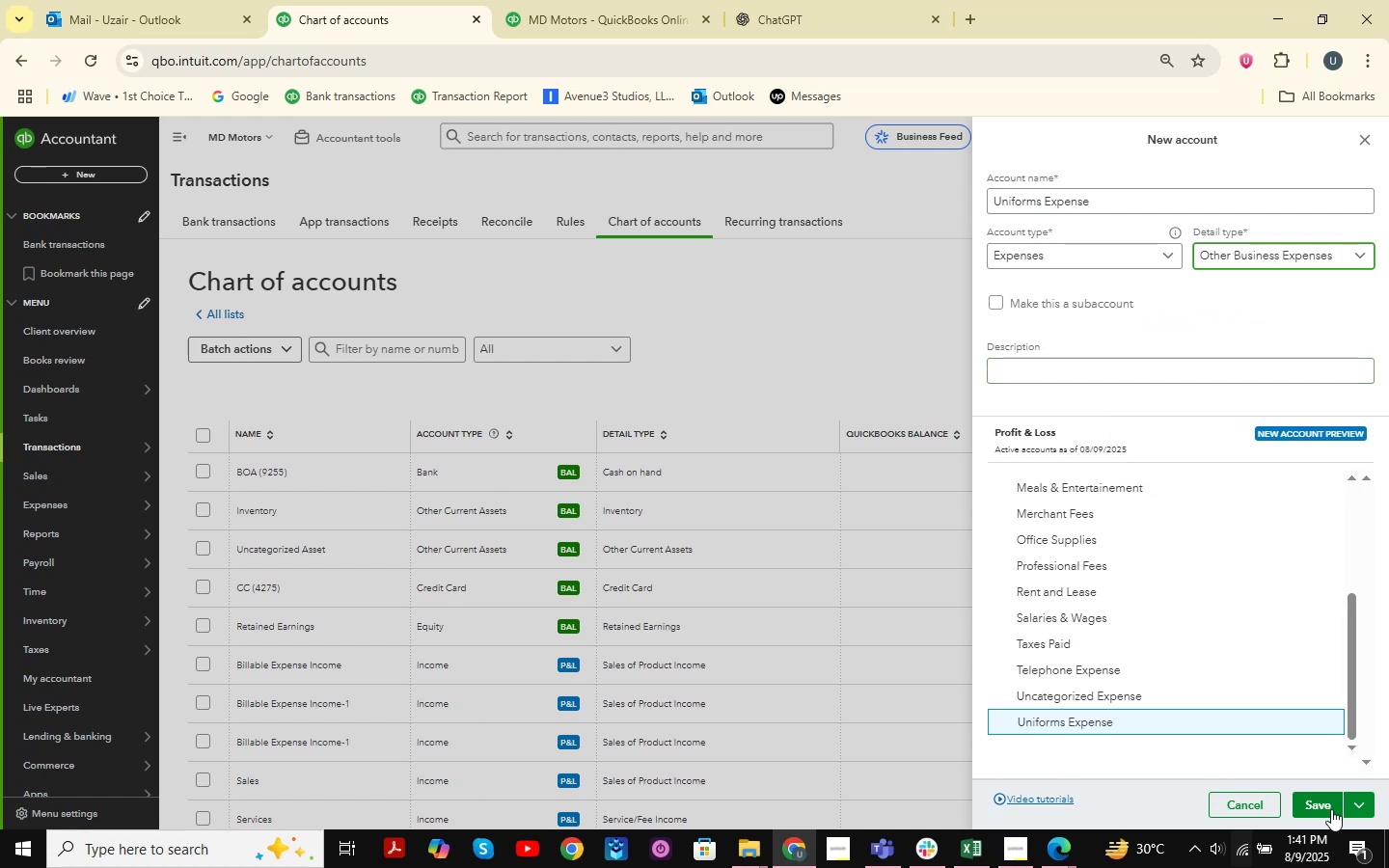 
left_click([1323, 804])
 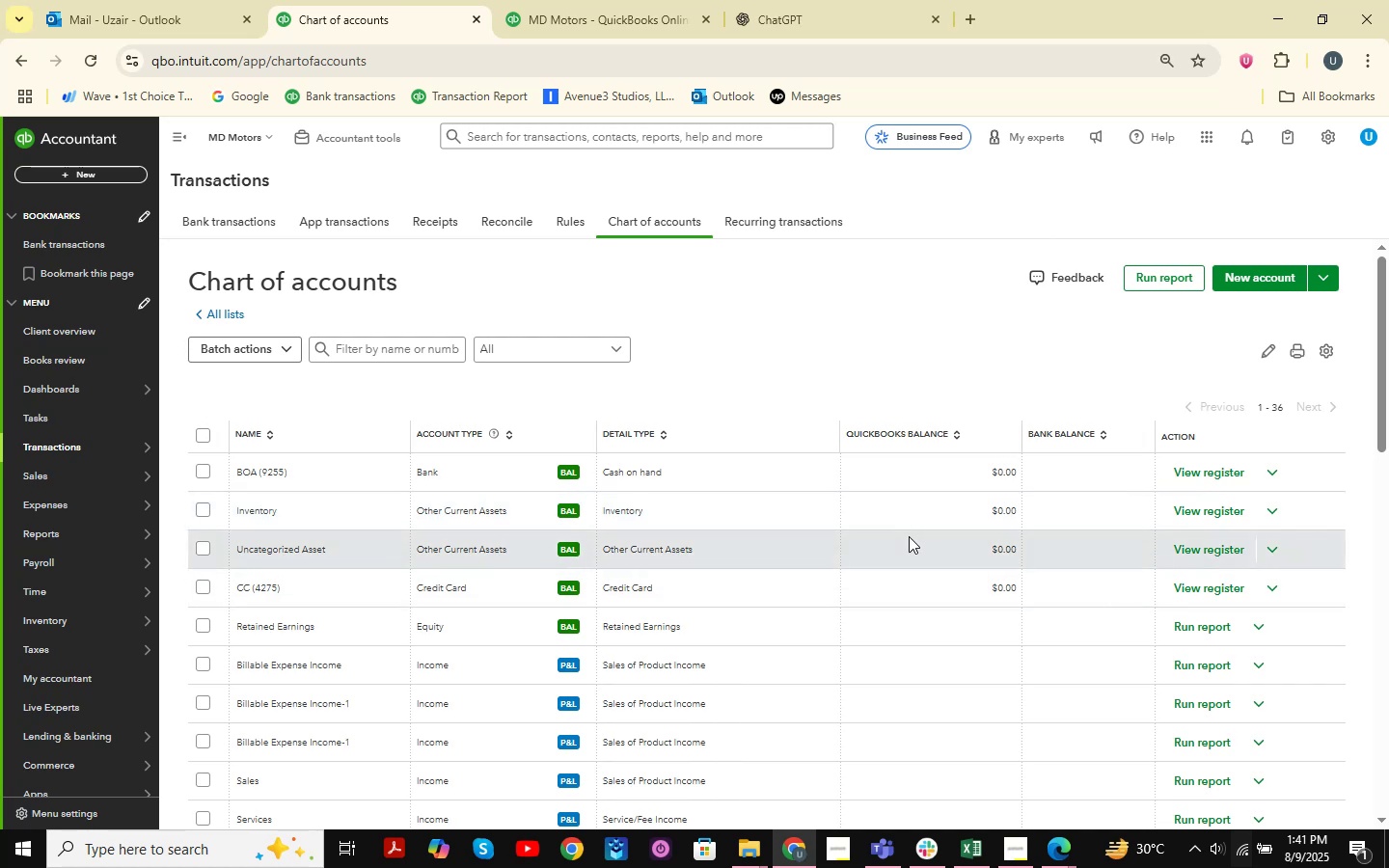 
wait(11.83)
 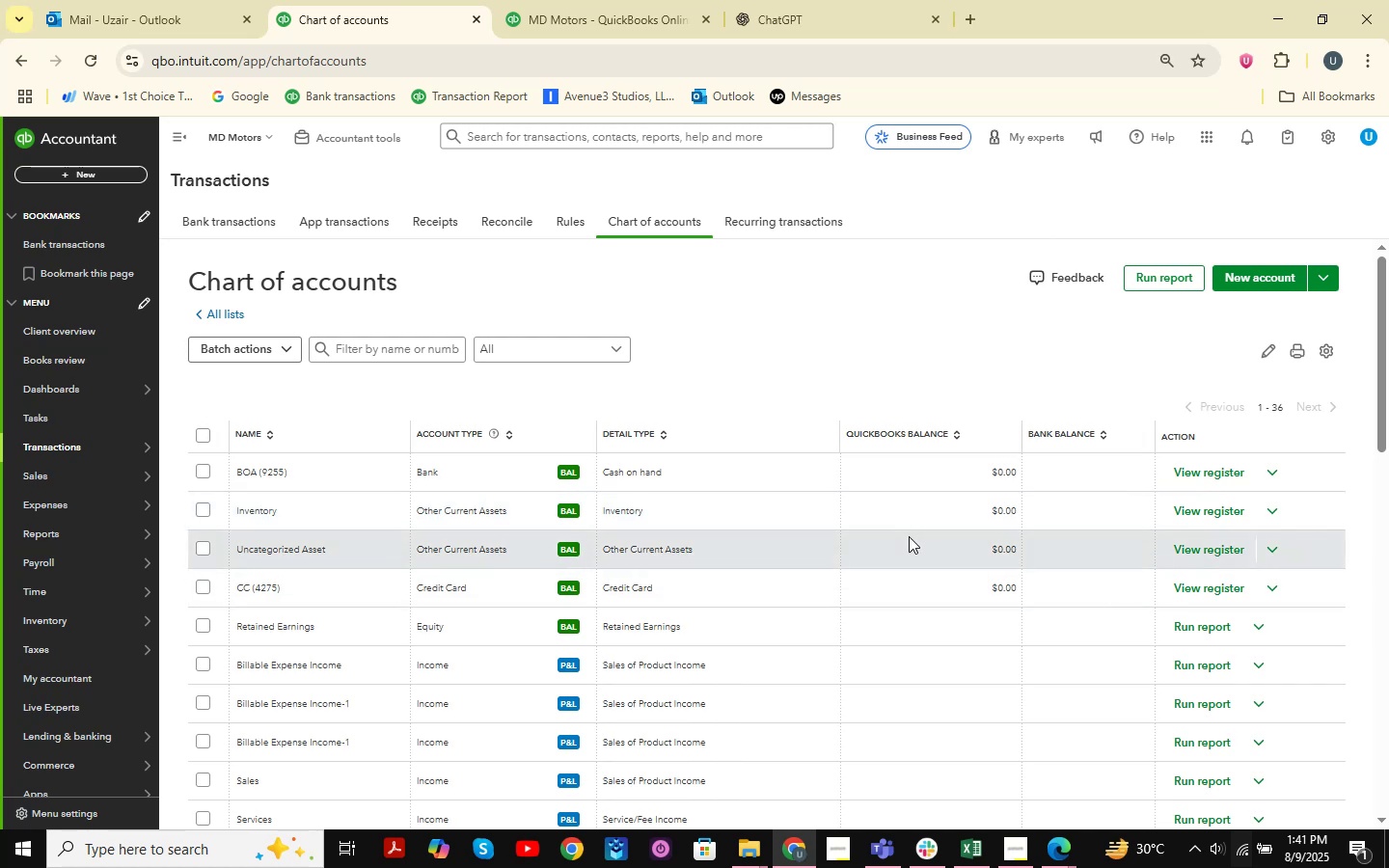 
scroll: coordinate [731, 398], scroll_direction: down, amount: 20.0
 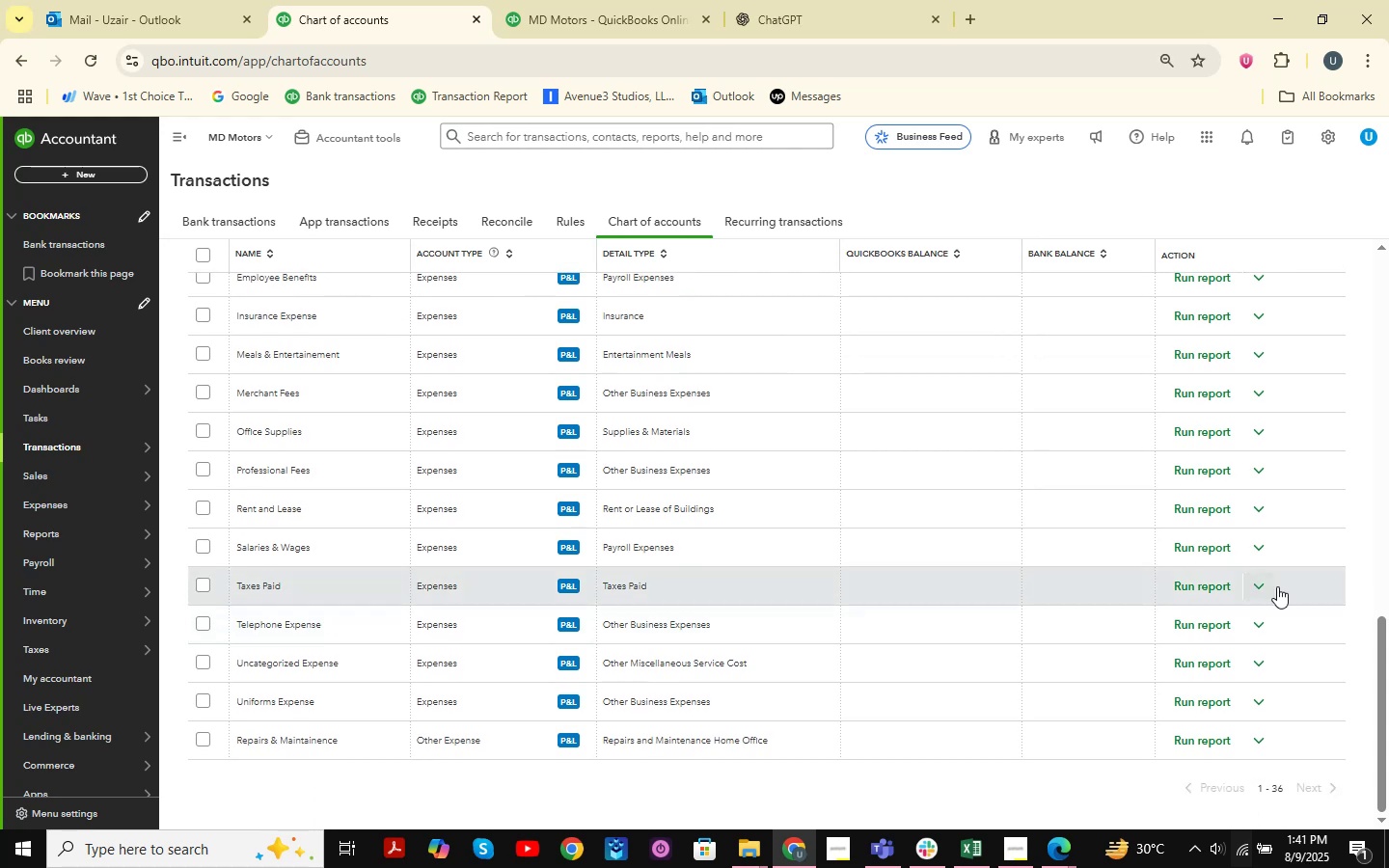 
left_click([1254, 631])
 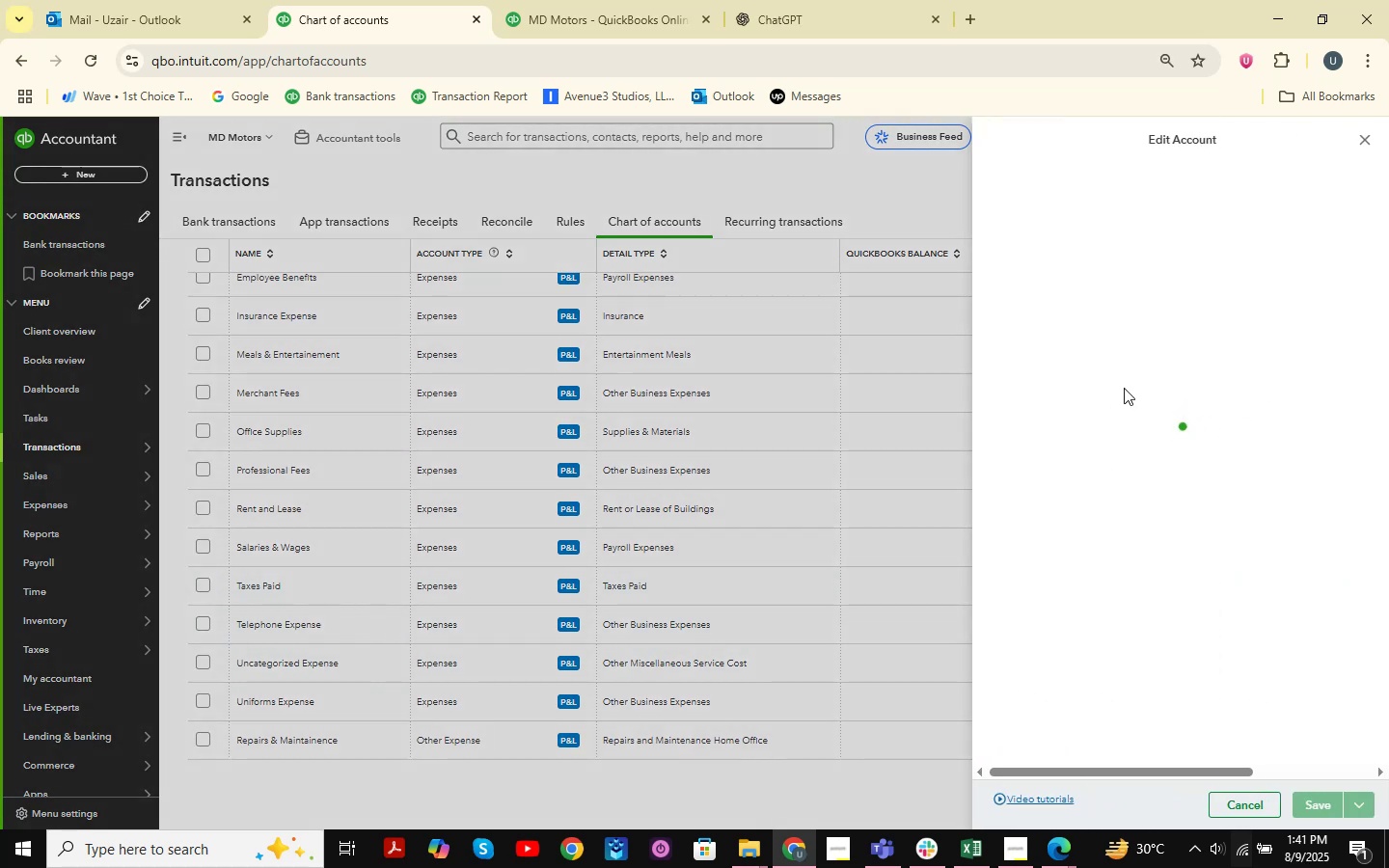 
mouse_move([1103, 304])
 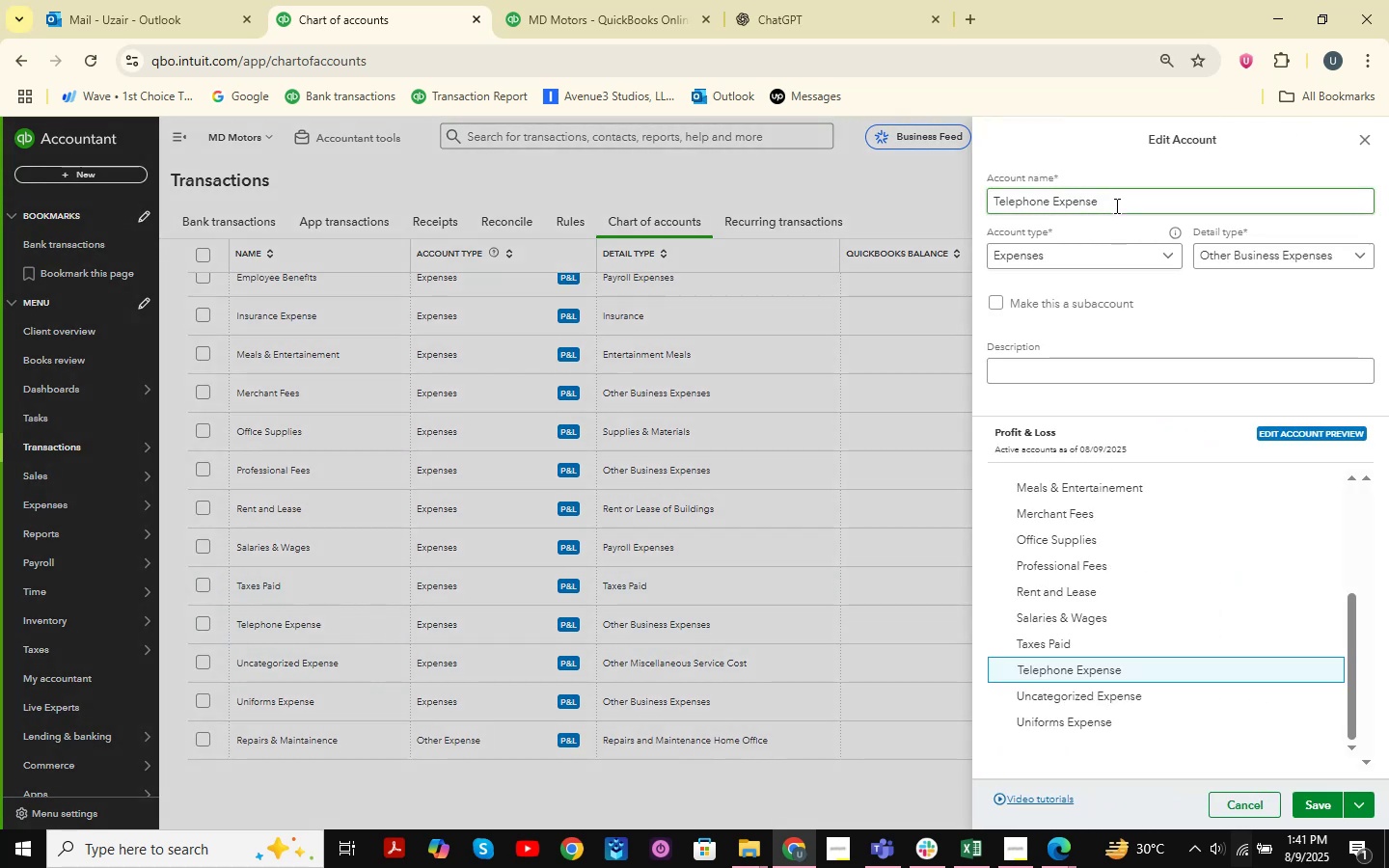 
left_click([1115, 205])
 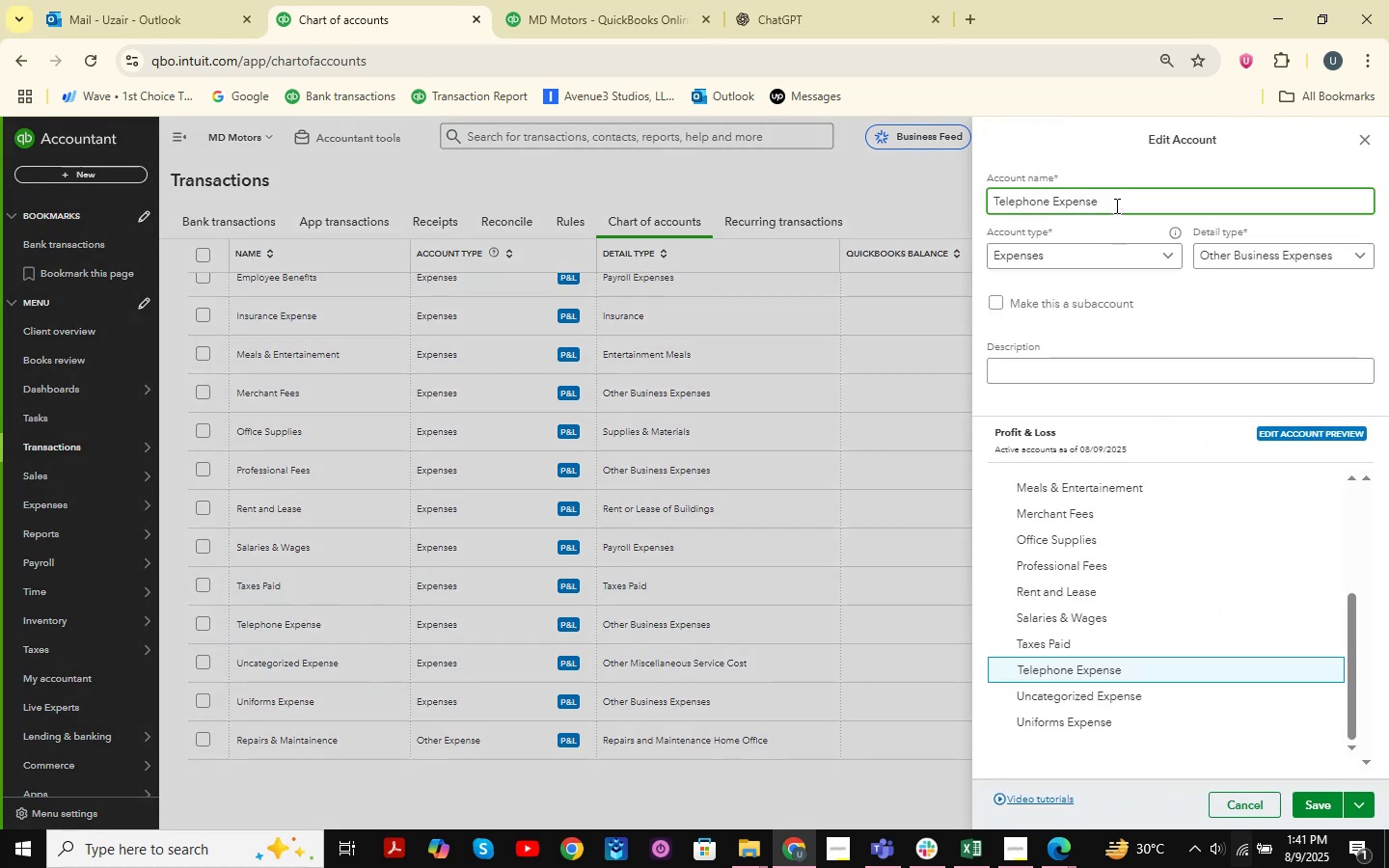 
left_click_drag(start_coordinate=[1115, 205], to_coordinate=[873, 214])
 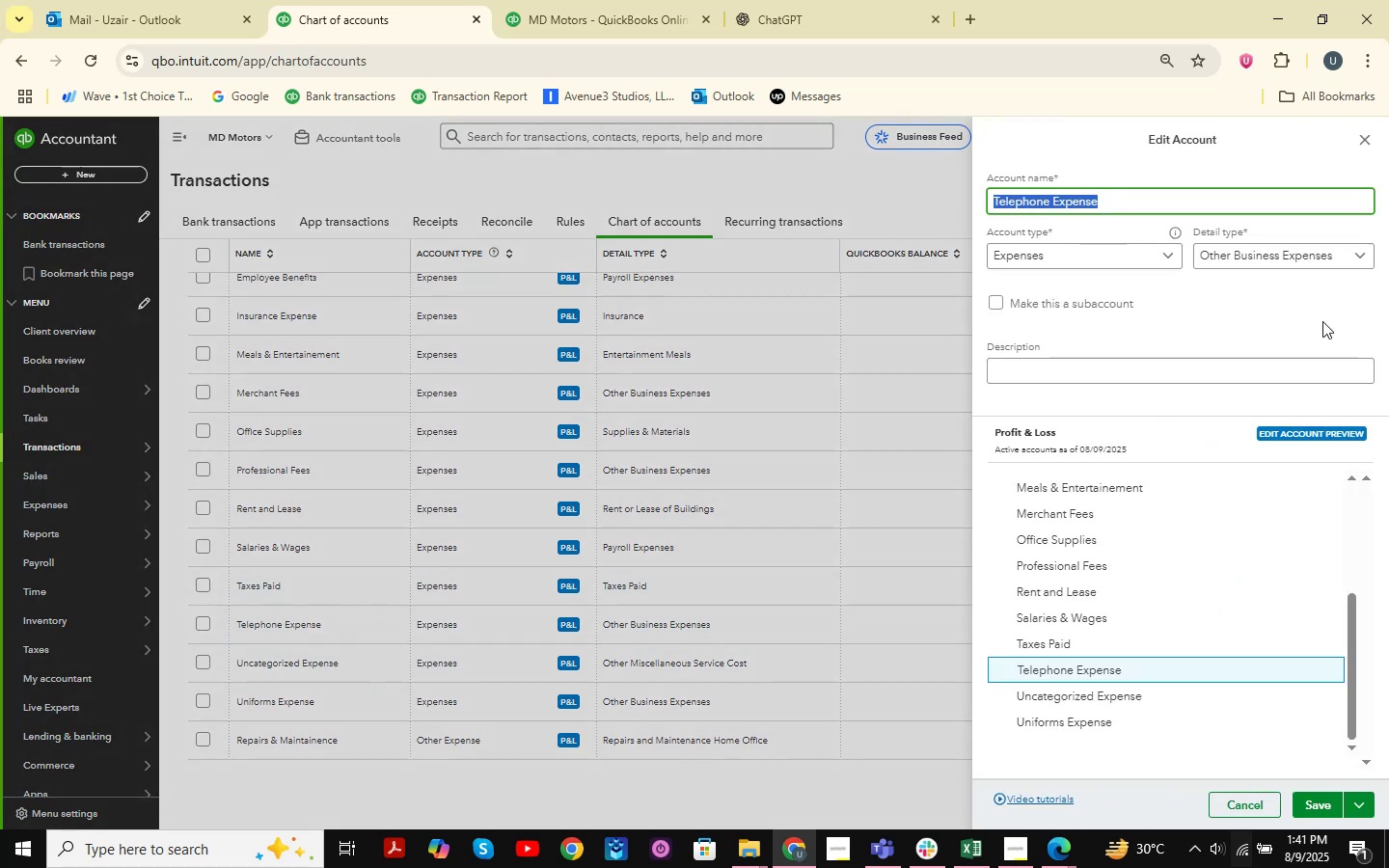 
type(Utilities )
 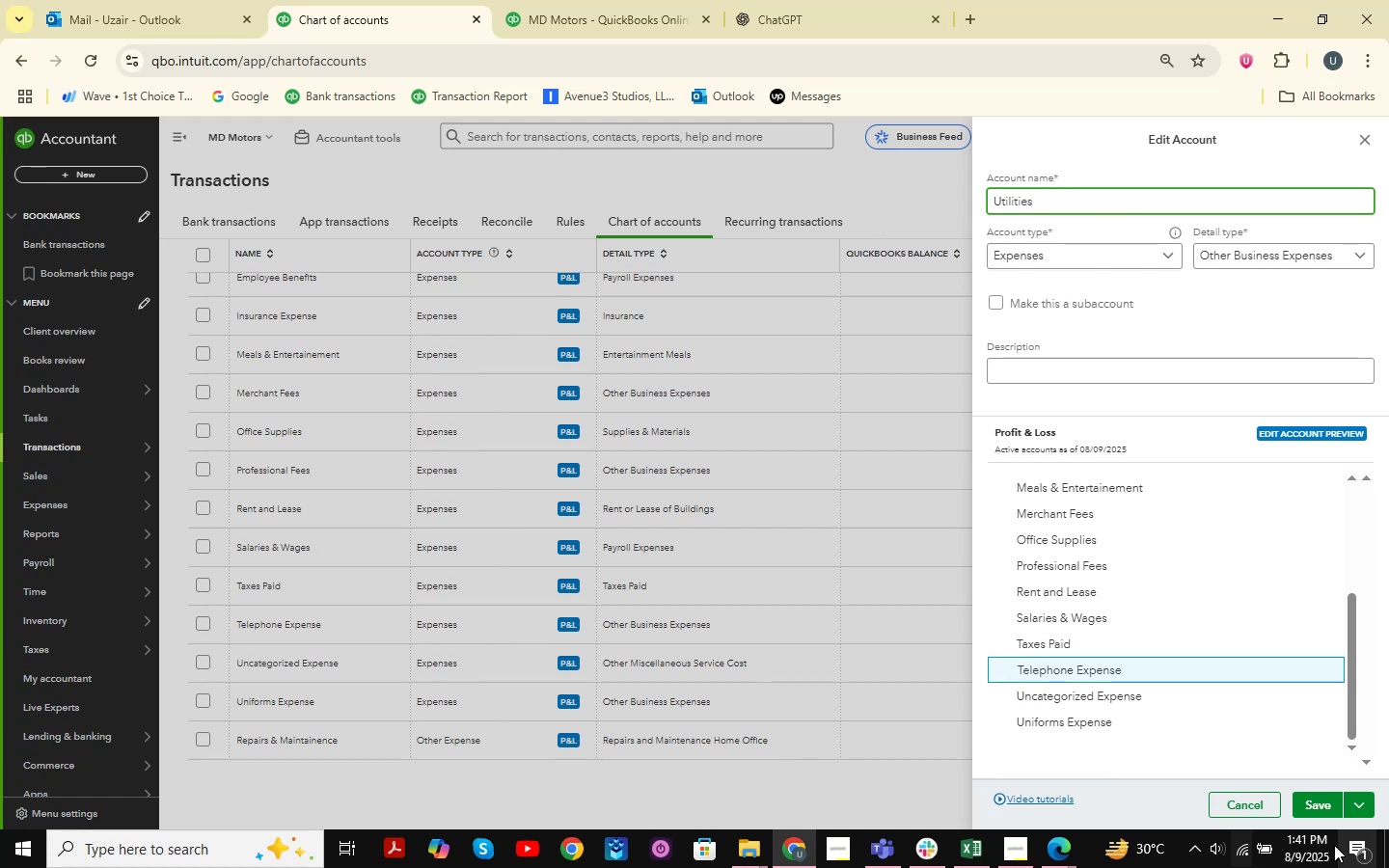 
left_click([1325, 809])
 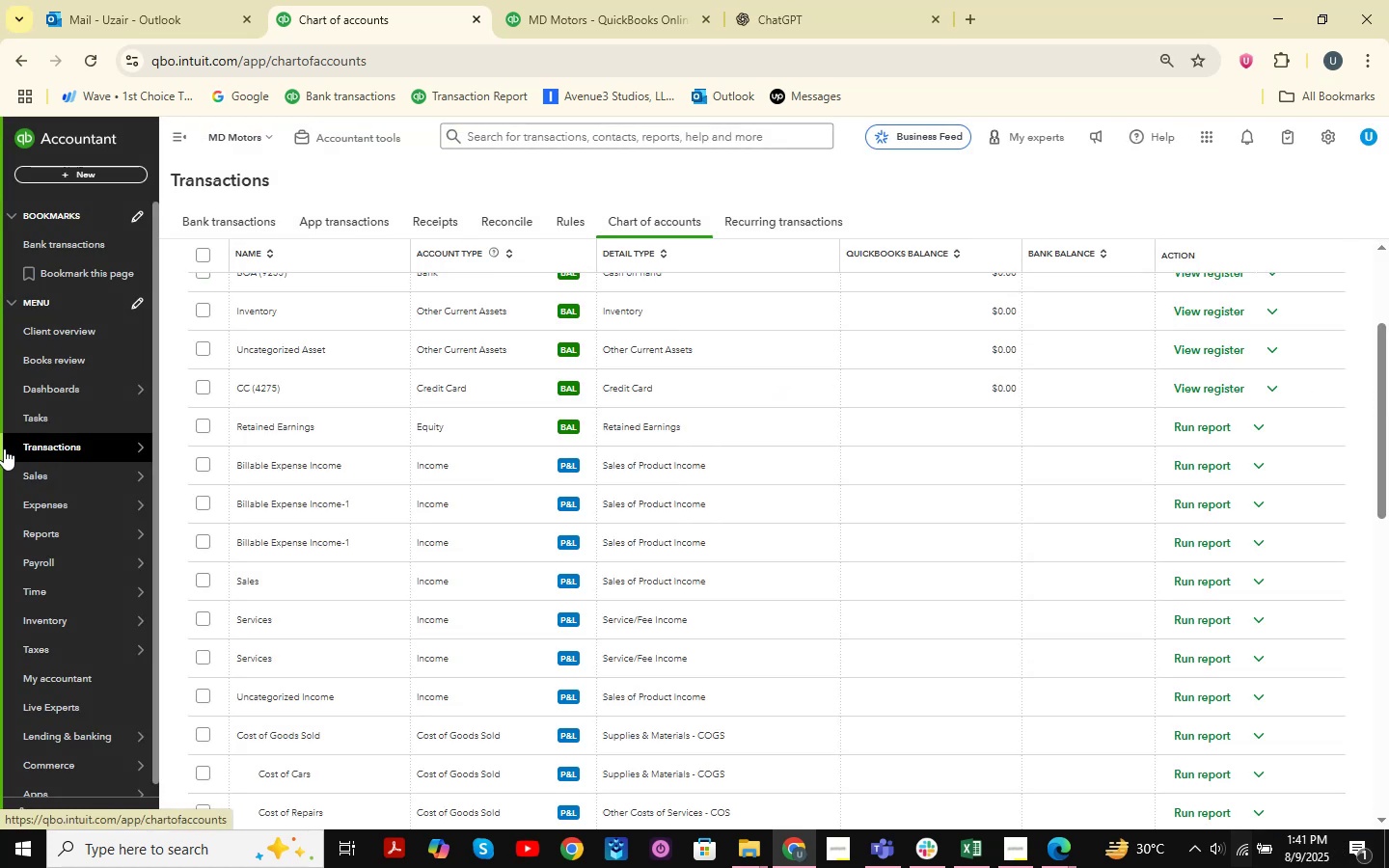 
scroll: coordinate [500, 460], scroll_direction: up, amount: 4.0
 